 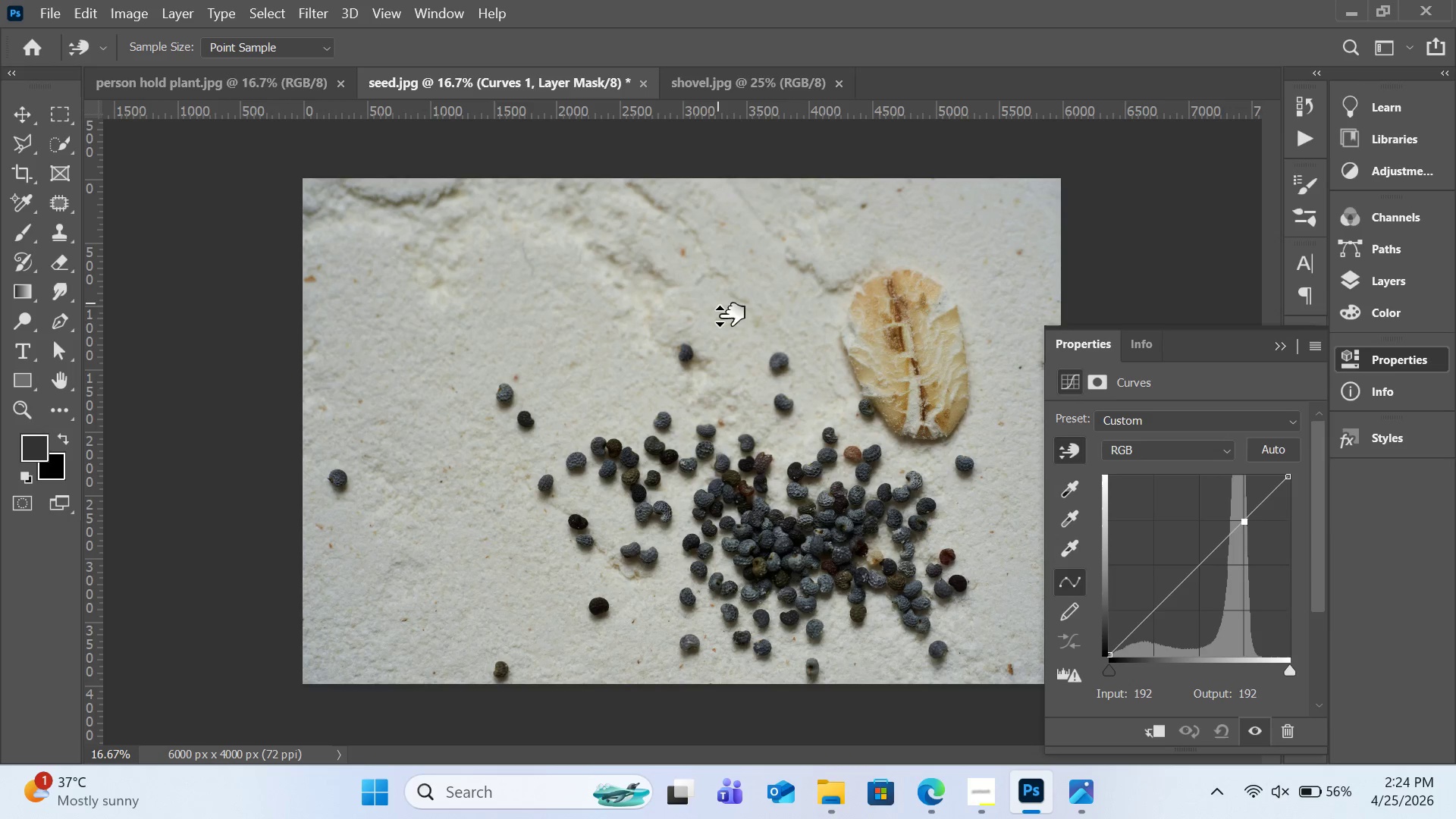 
left_click_drag(start_coordinate=[719, 308], to_coordinate=[723, 312])
 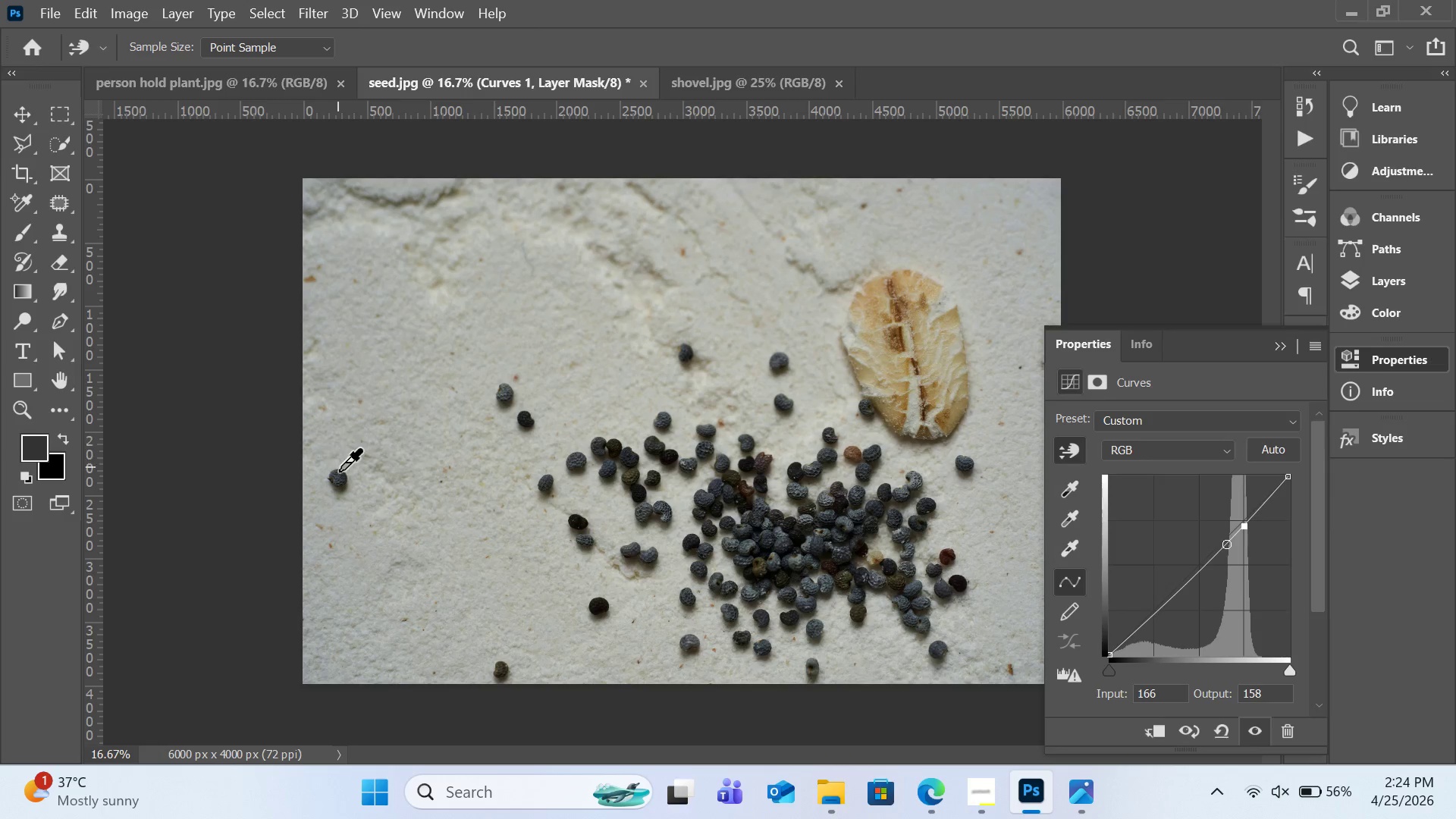 
left_click_drag(start_coordinate=[339, 473], to_coordinate=[344, 488])
 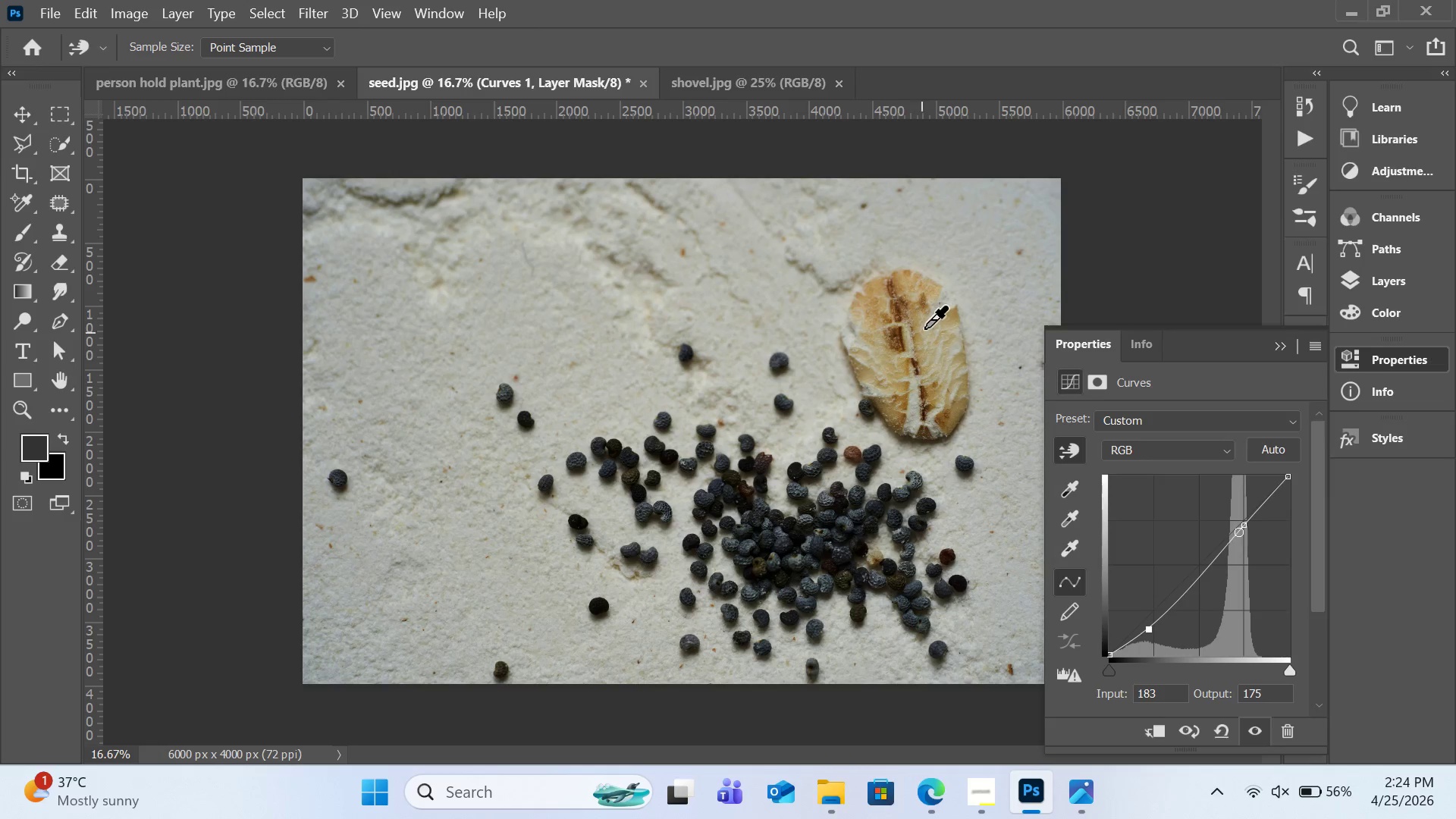 
left_click_drag(start_coordinate=[924, 329], to_coordinate=[924, 320])
 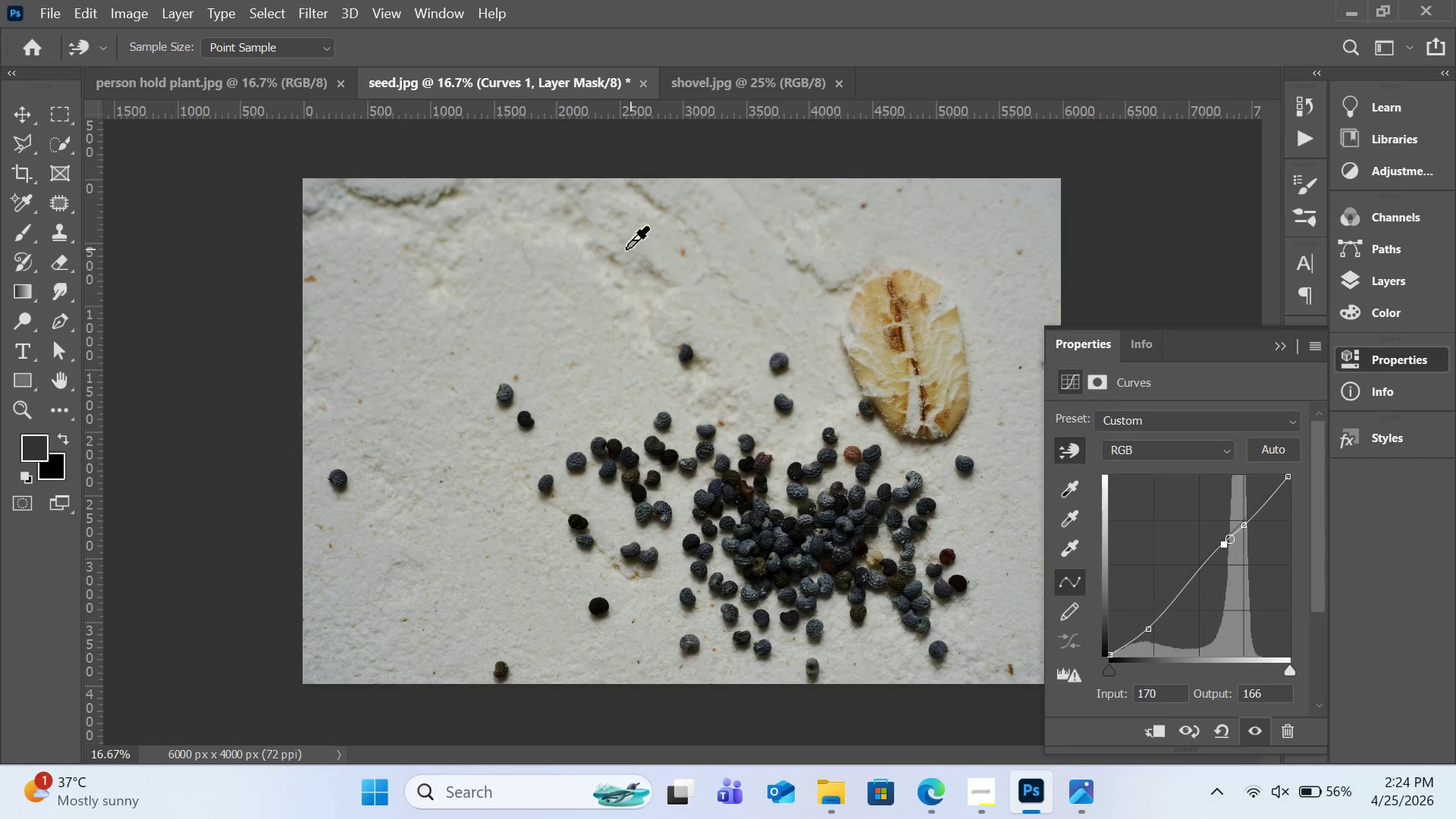 
left_click_drag(start_coordinate=[626, 249], to_coordinate=[635, 253])
 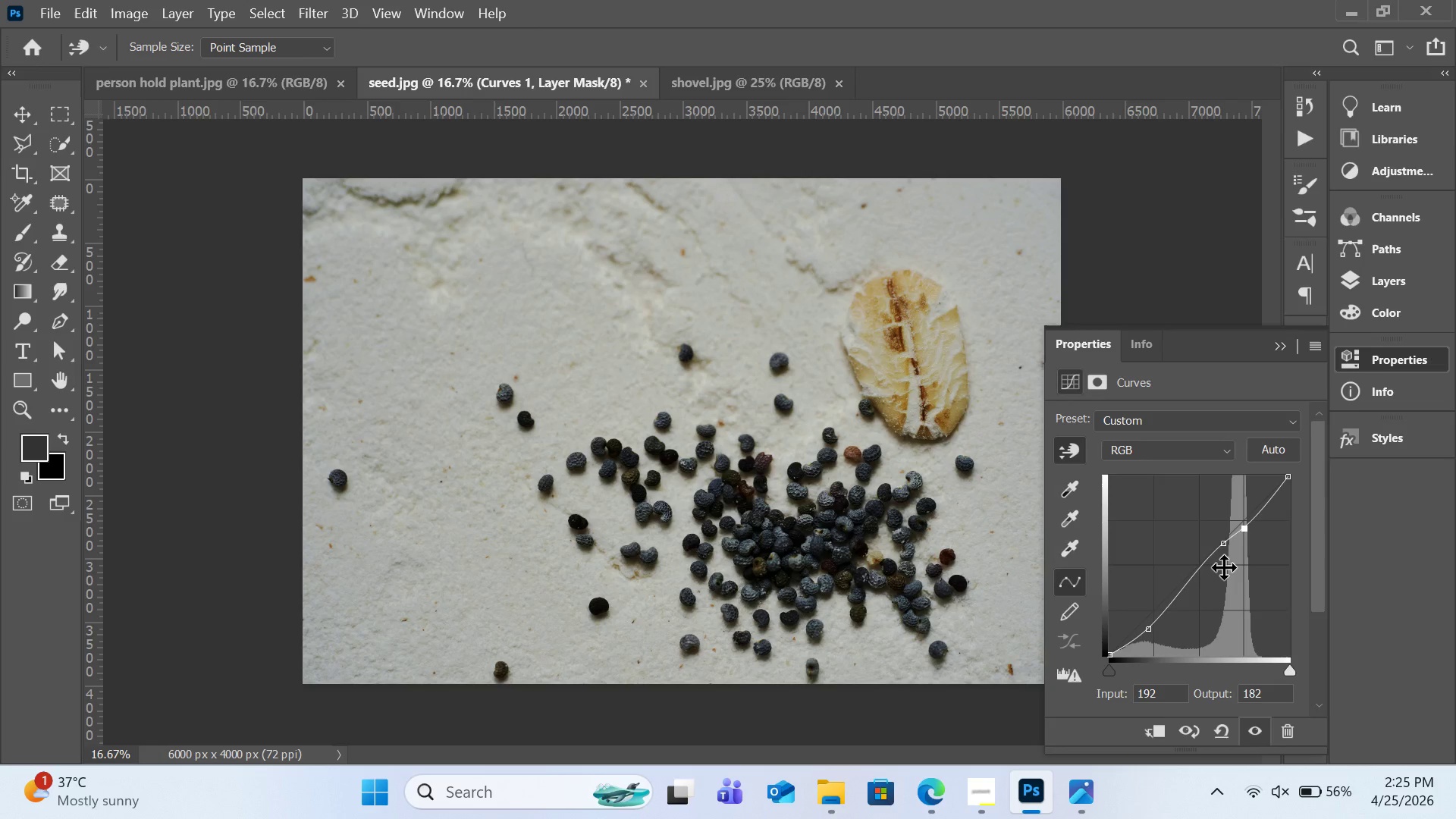 
wait(34.86)
 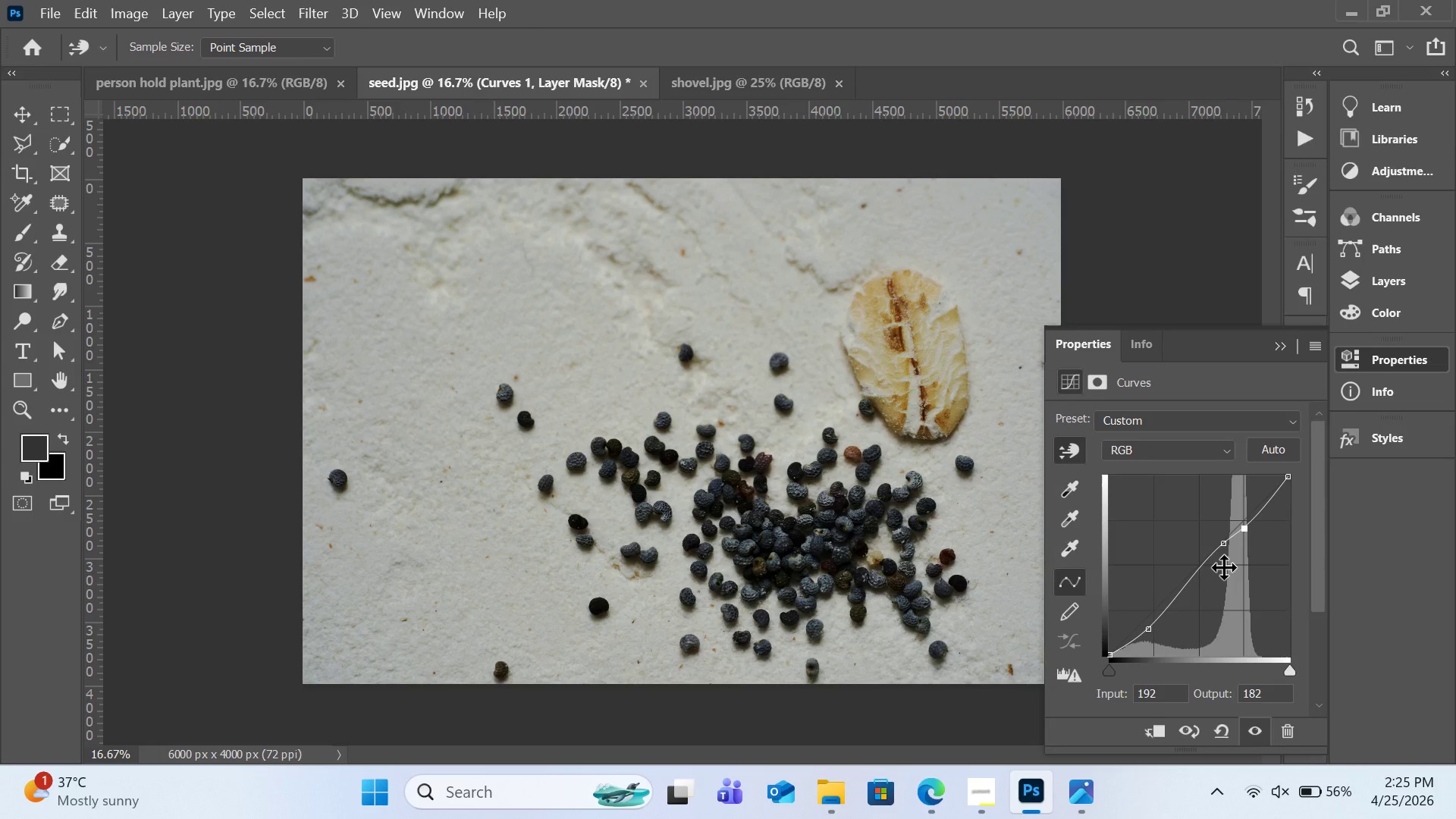 
left_click([239, 92])
 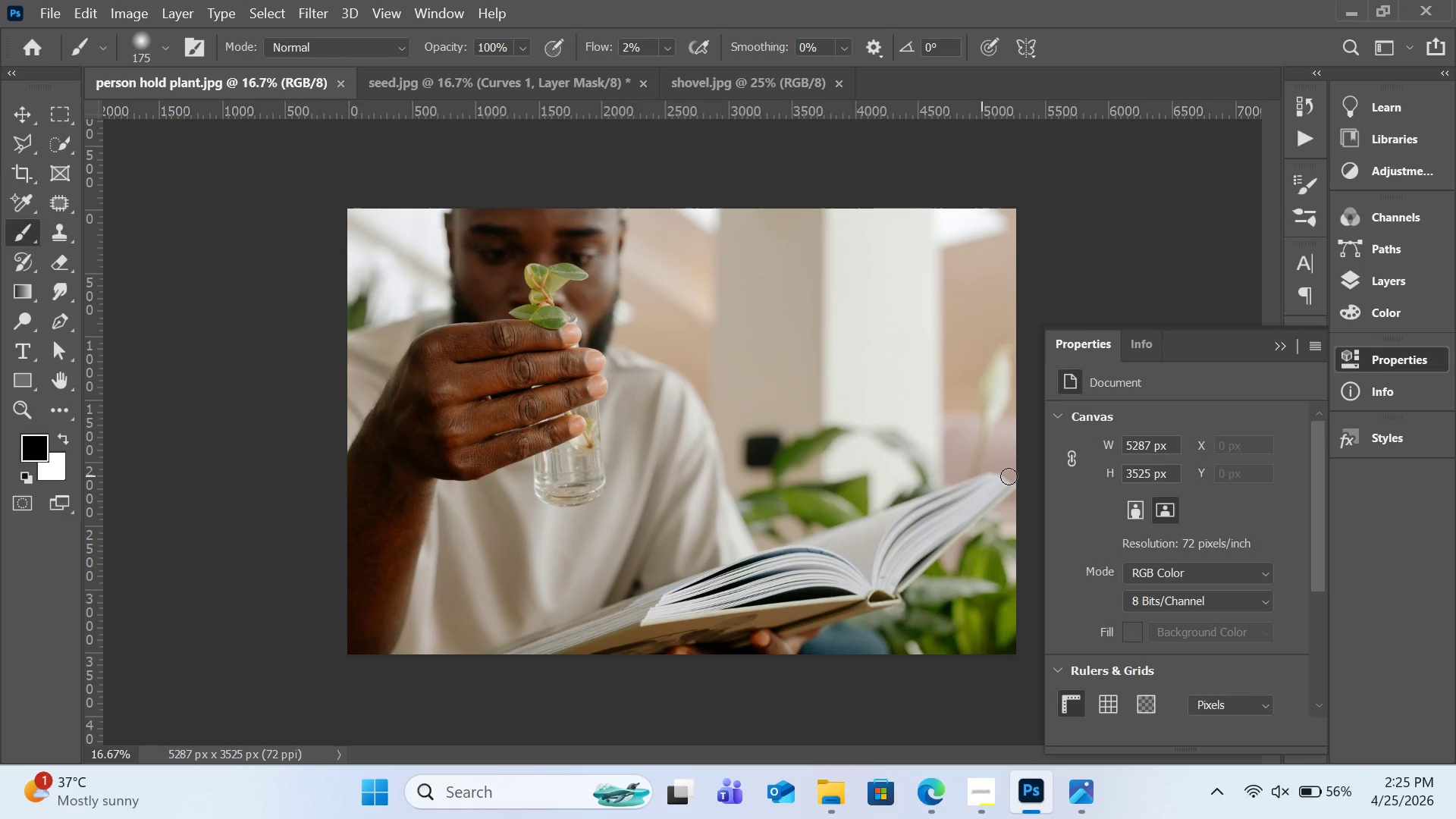 
left_click([1397, 290])
 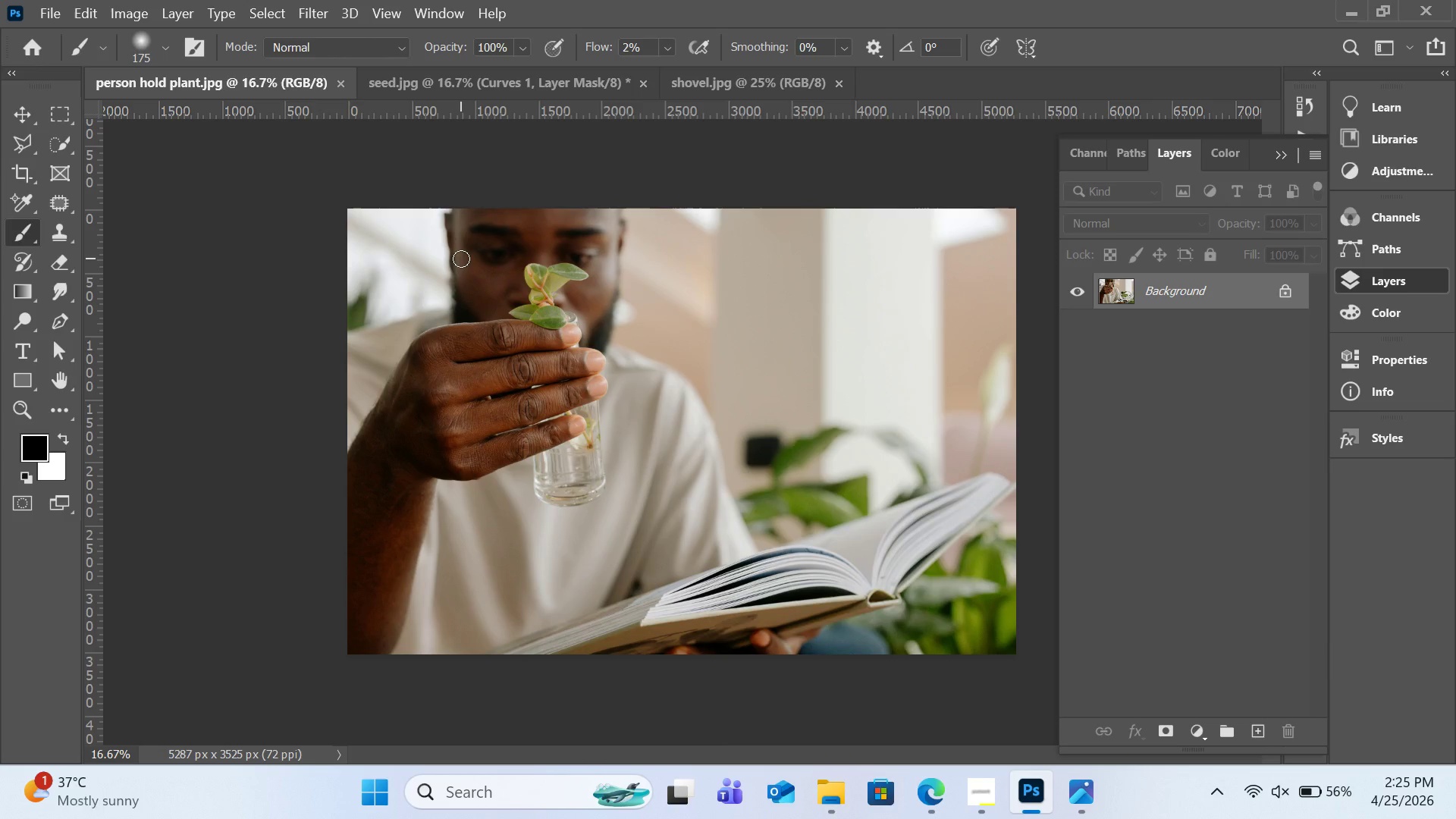 
wait(9.28)
 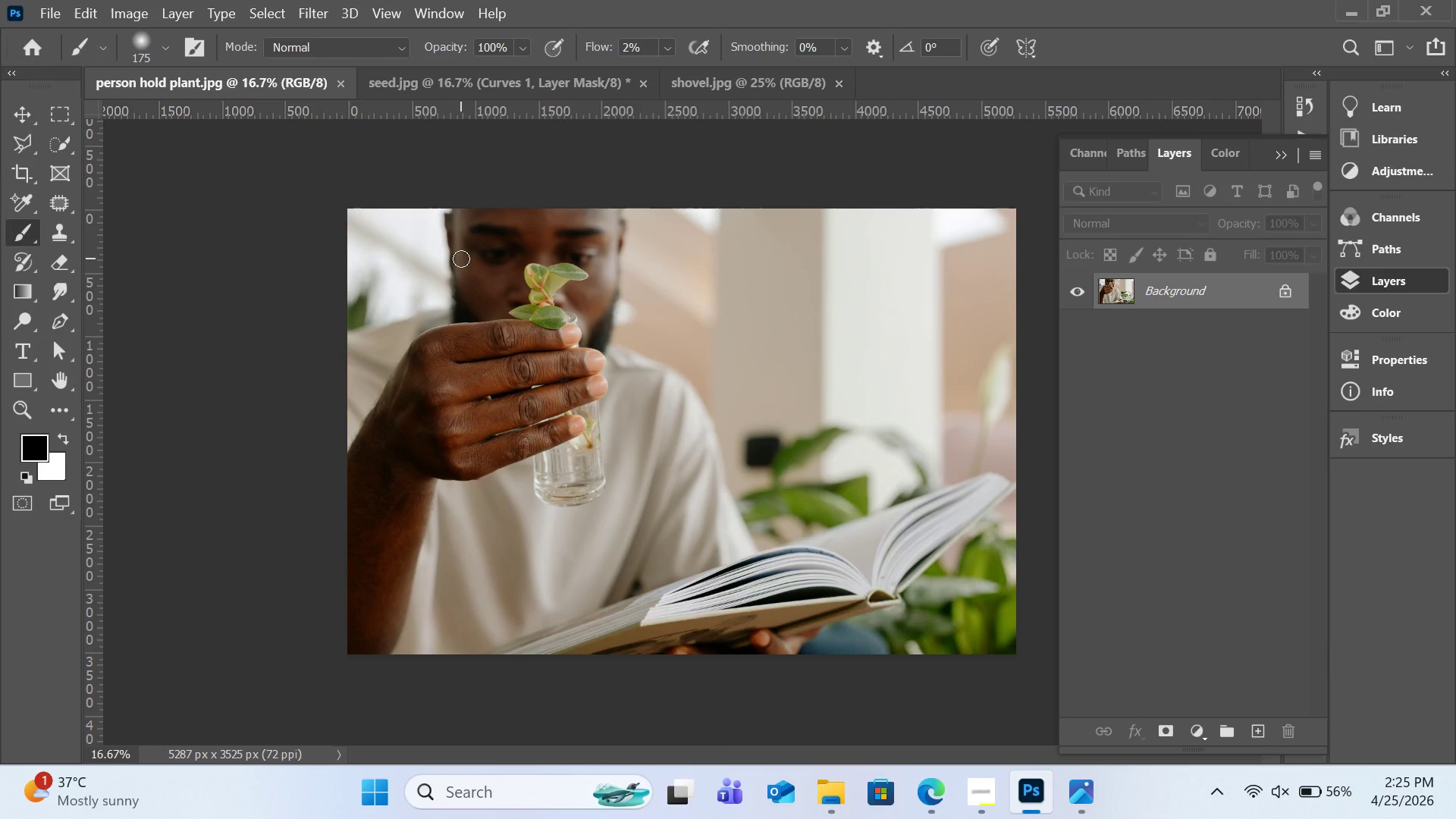 
key(Control+A)
 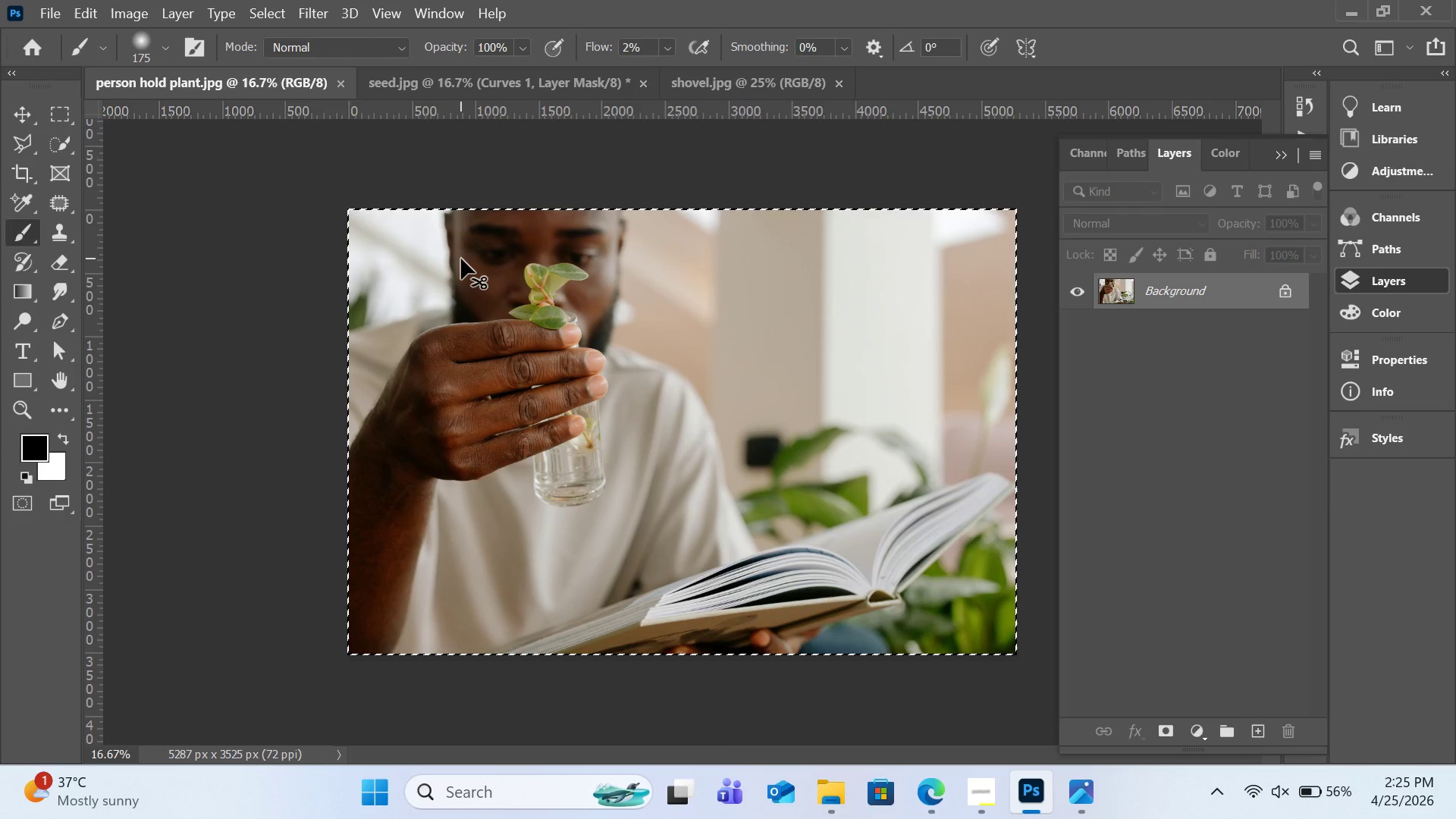 
key(Control+C)
 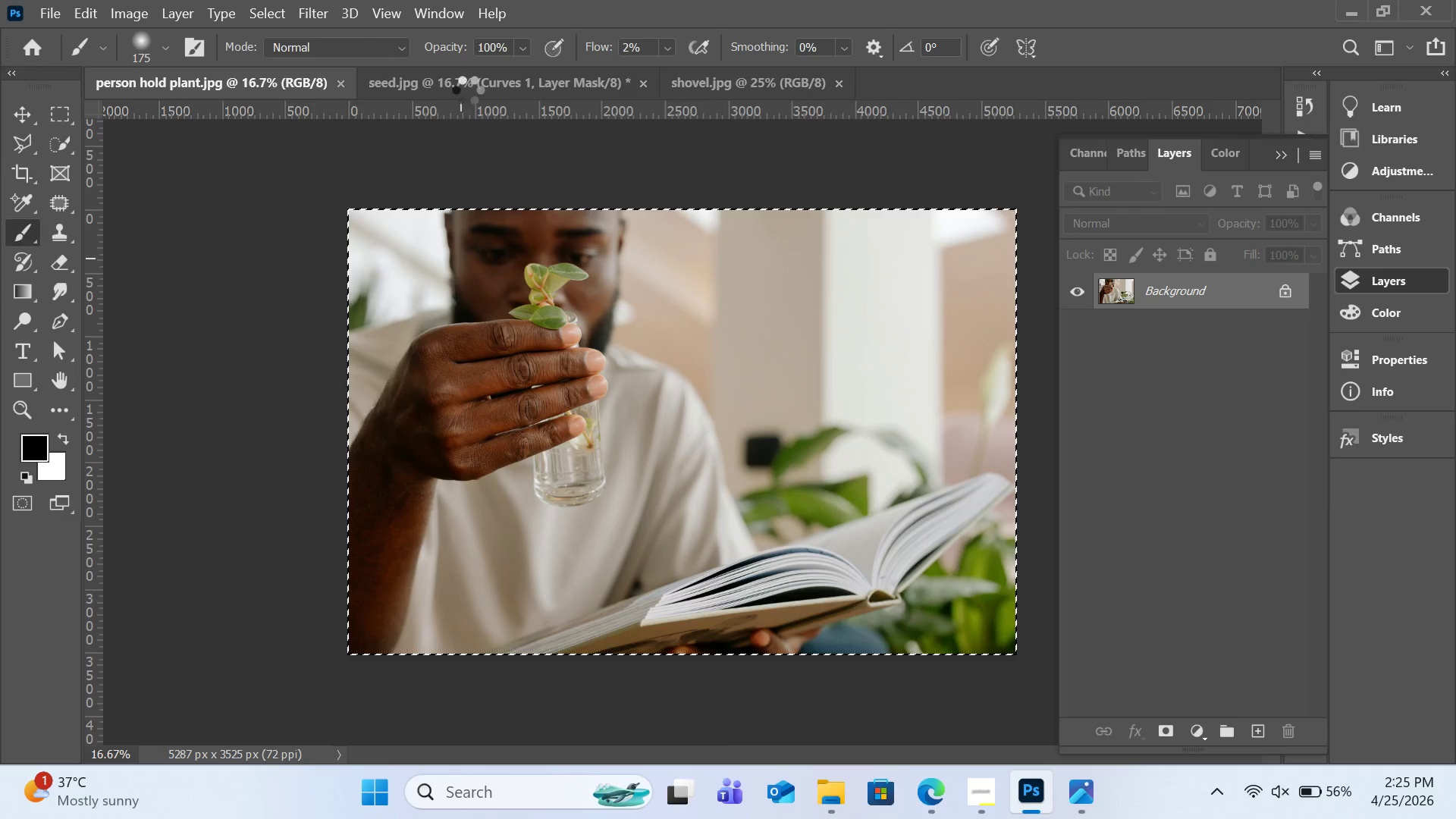 
left_click([467, 89])
 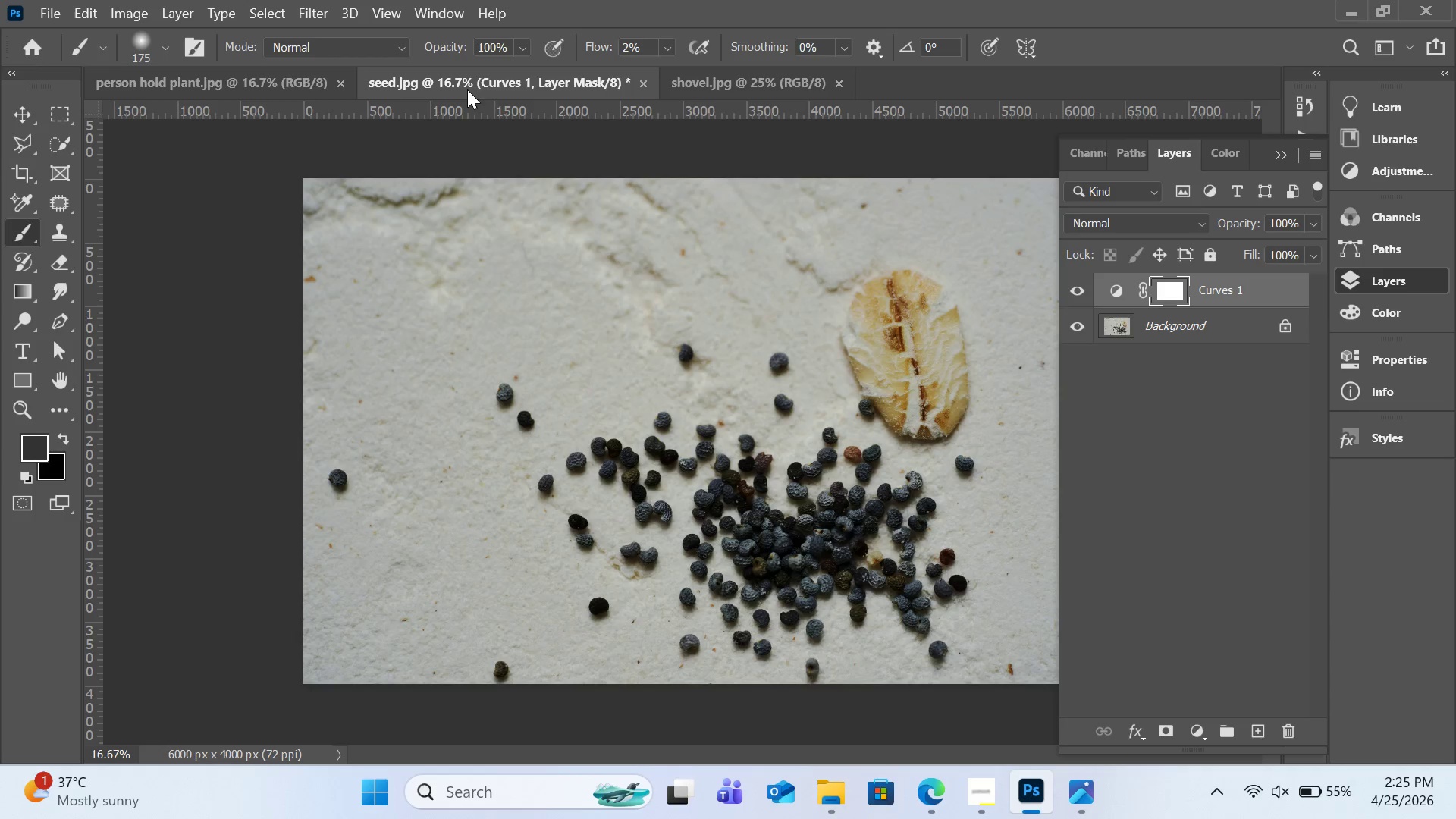 
key(Control+V)
 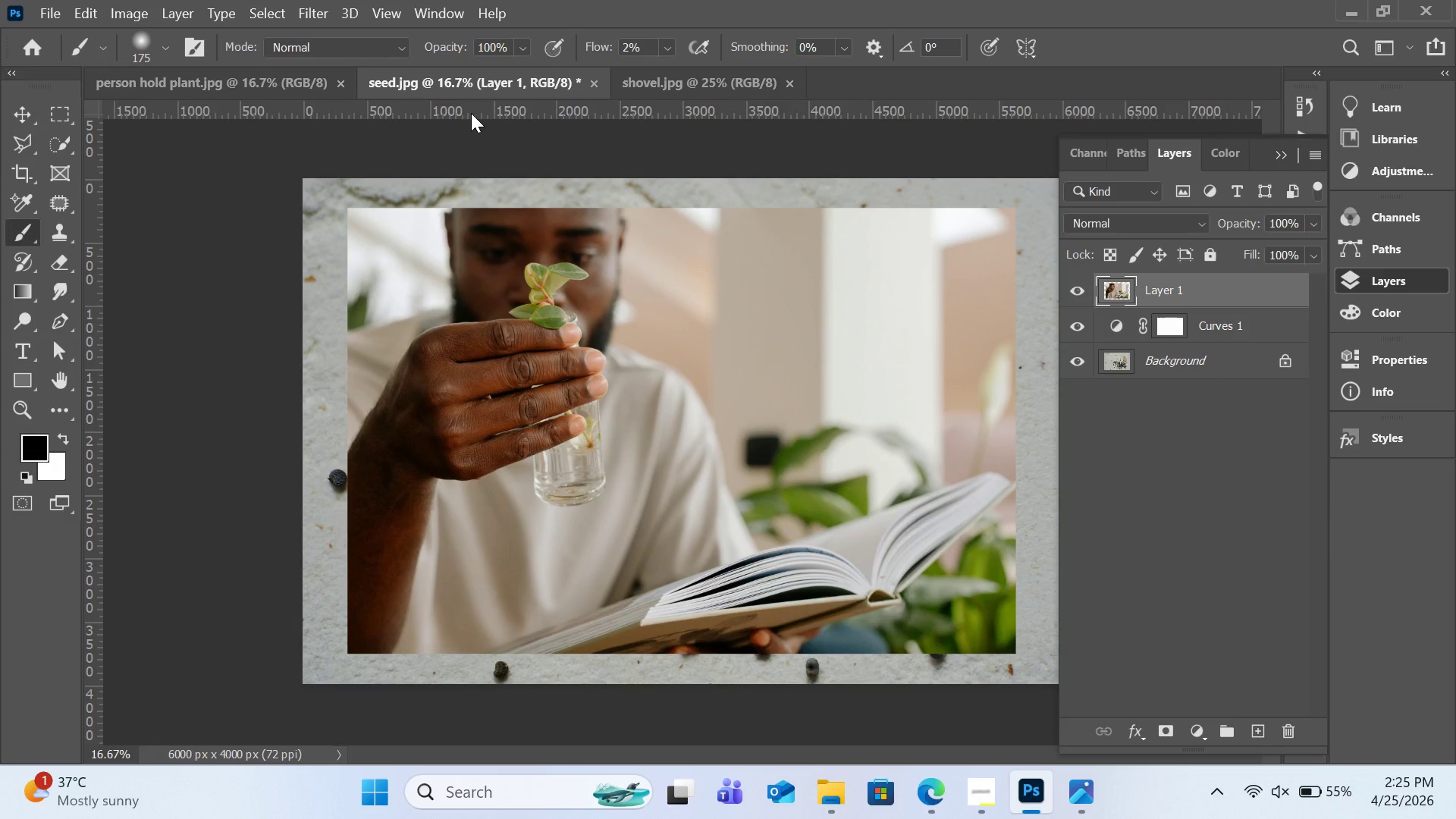 
key(Control+T)
 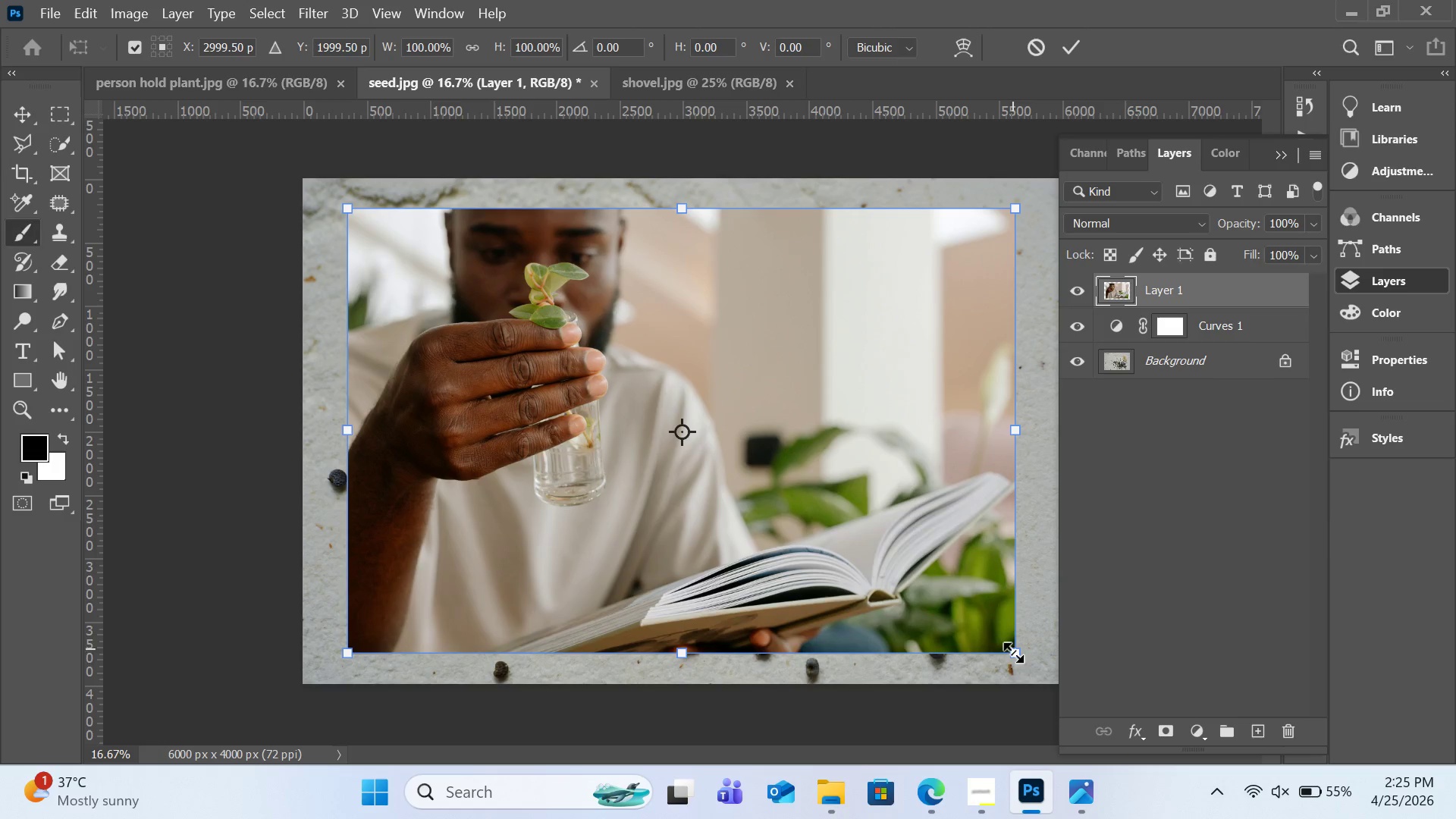 
left_click_drag(start_coordinate=[1015, 657], to_coordinate=[645, 441])
 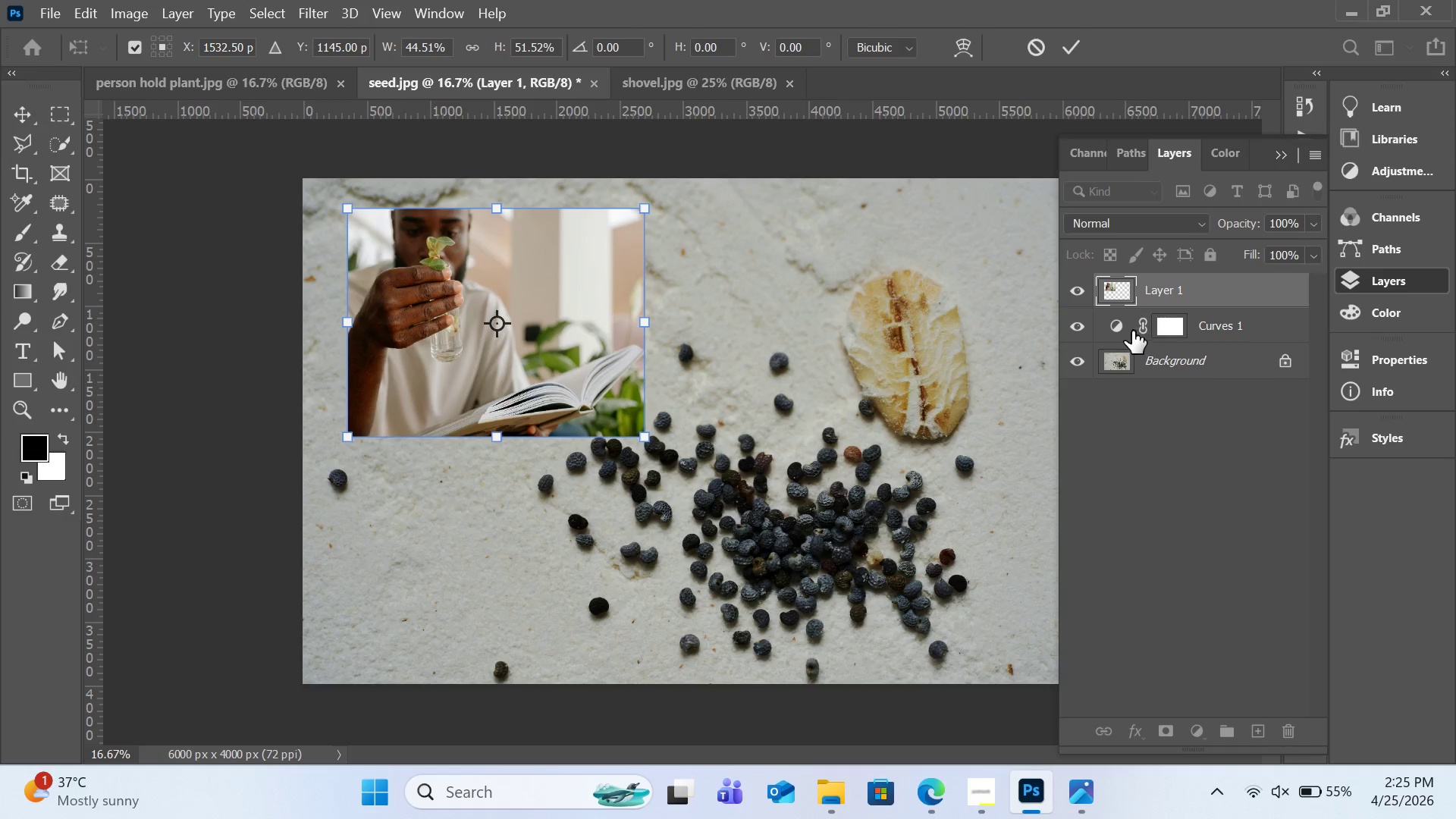 
left_click([1125, 322])
 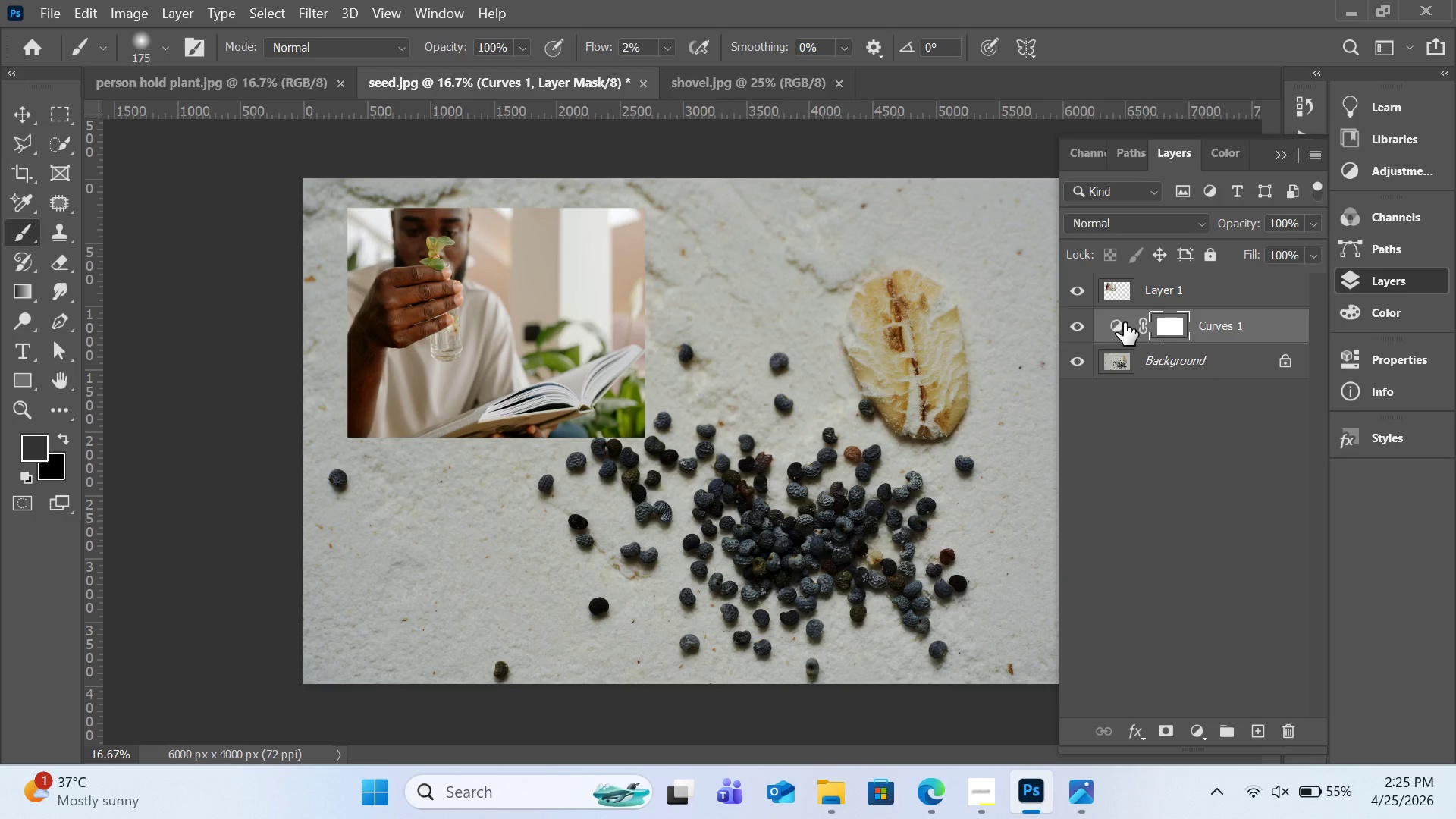 
double_click([1124, 322])
 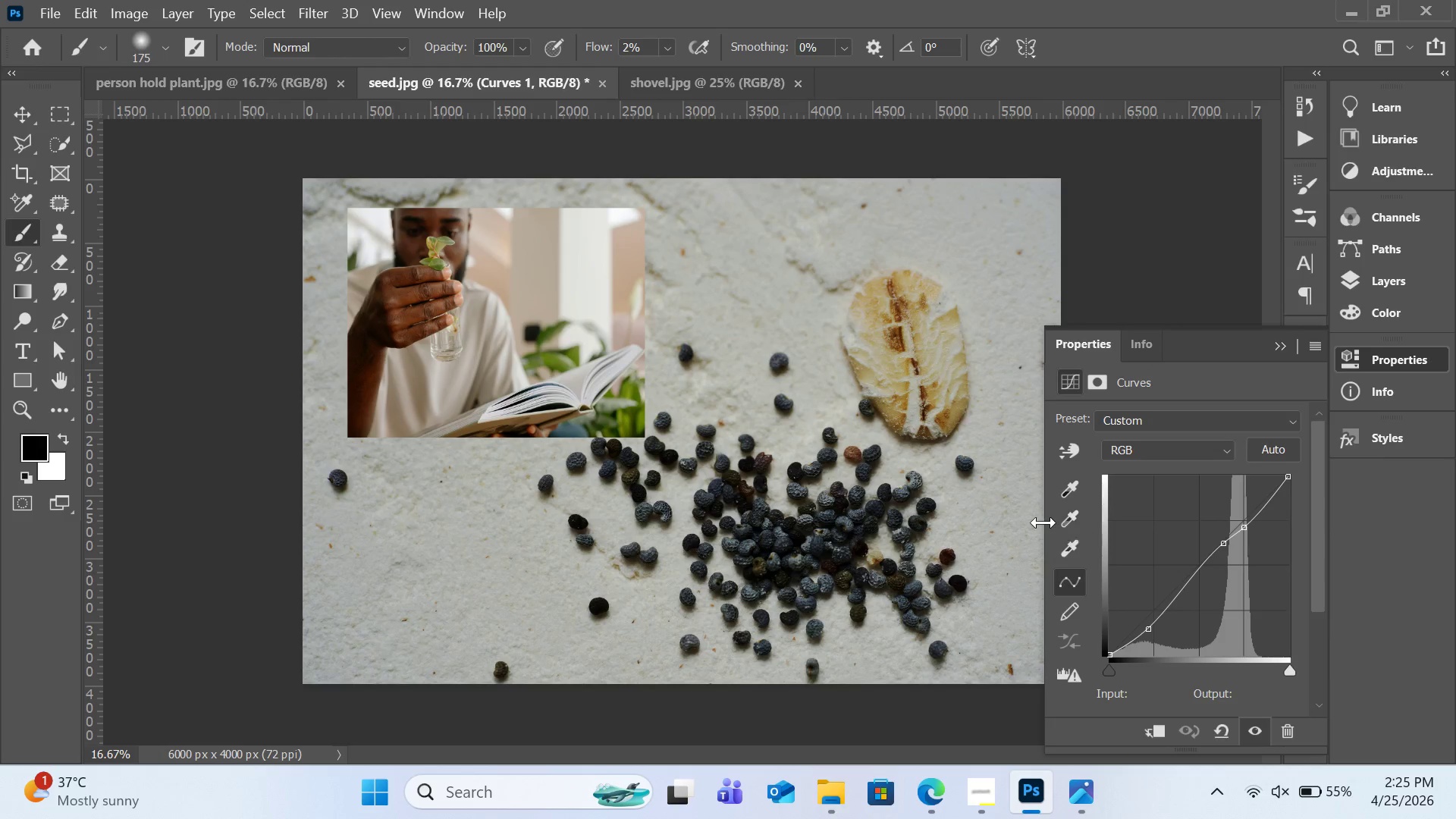 
double_click([1061, 519])
 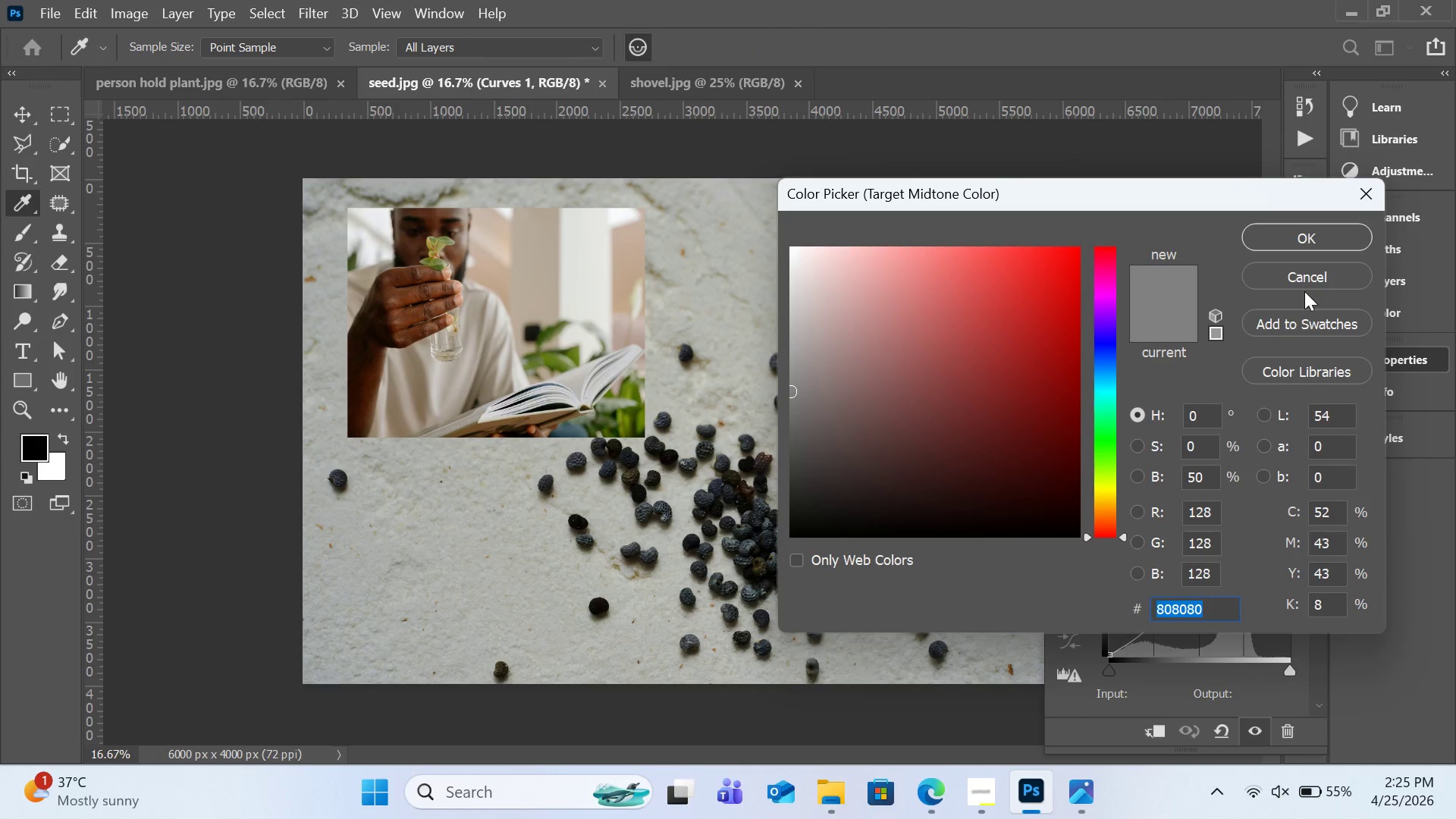 
left_click([1307, 287])
 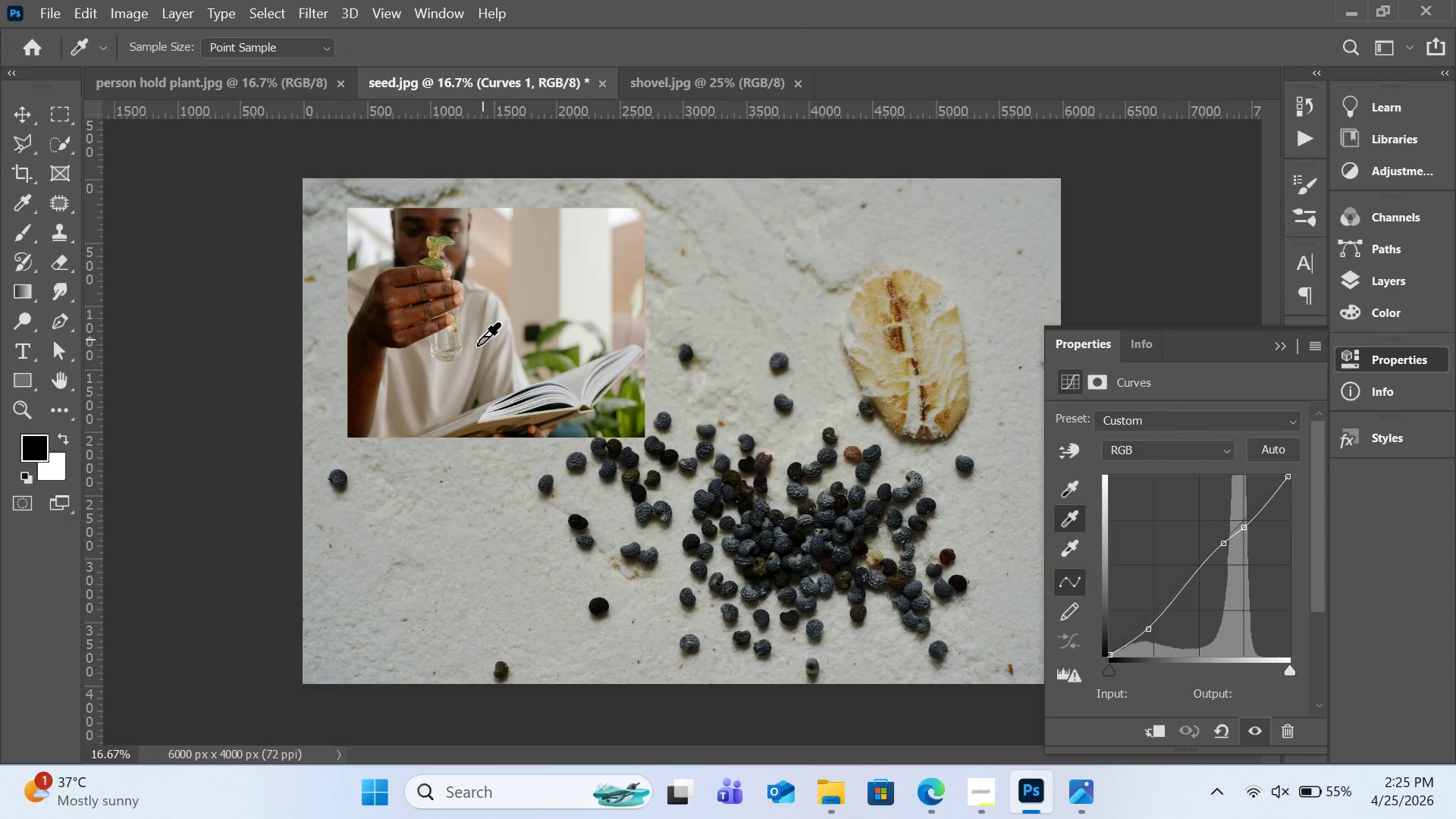 
wait(5.47)
 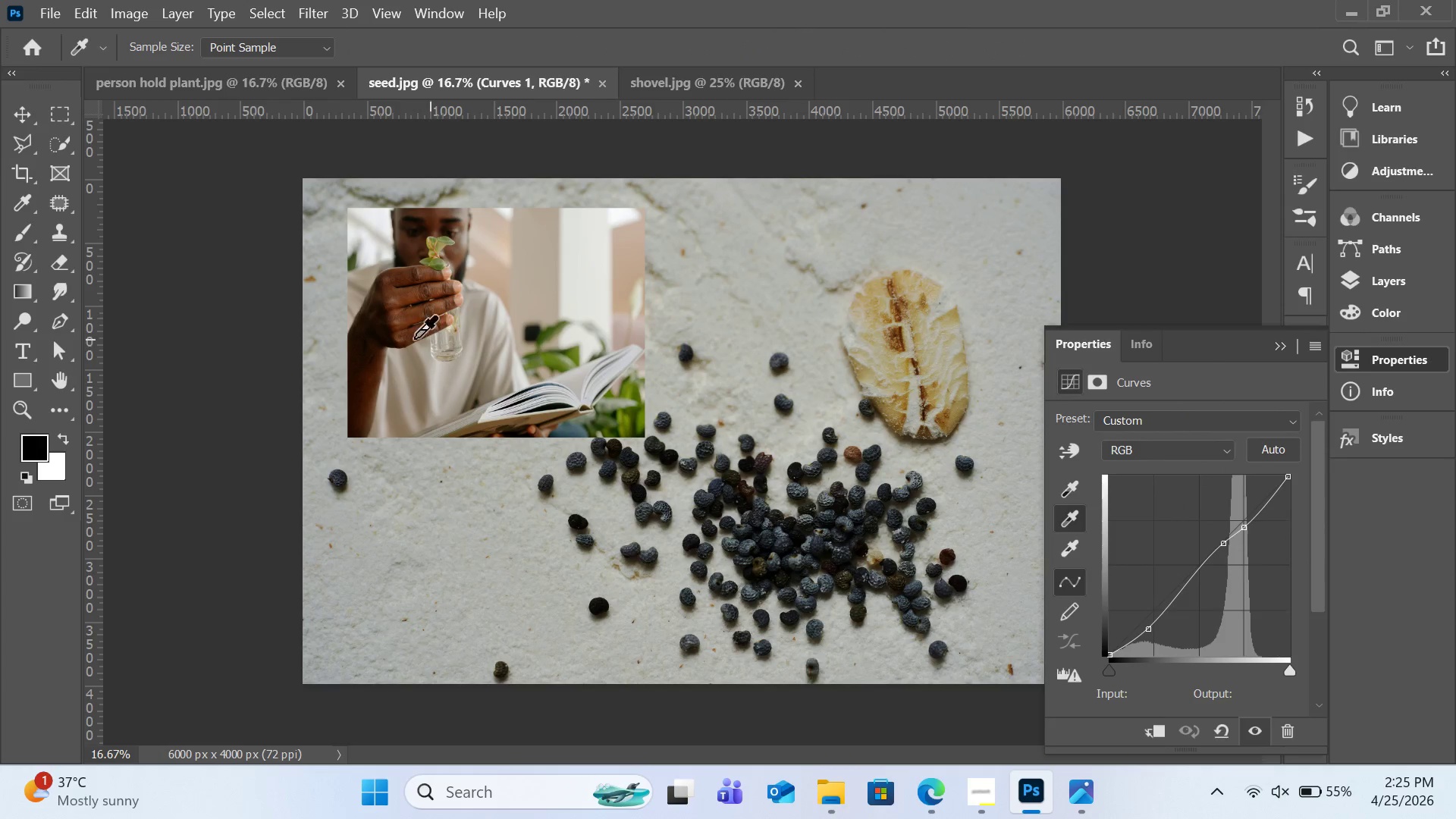 
left_click([532, 281])
 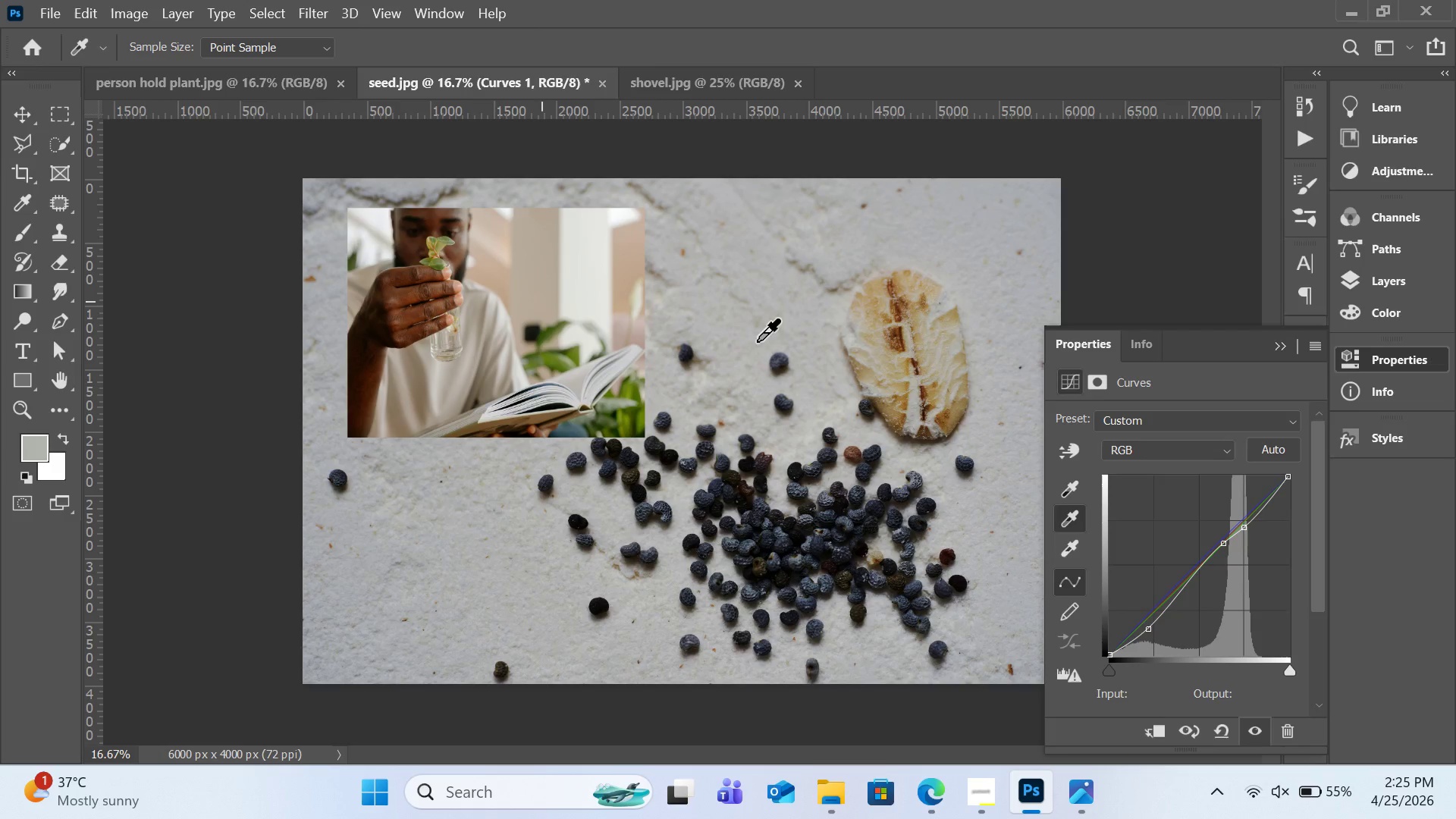 
wait(7.55)
 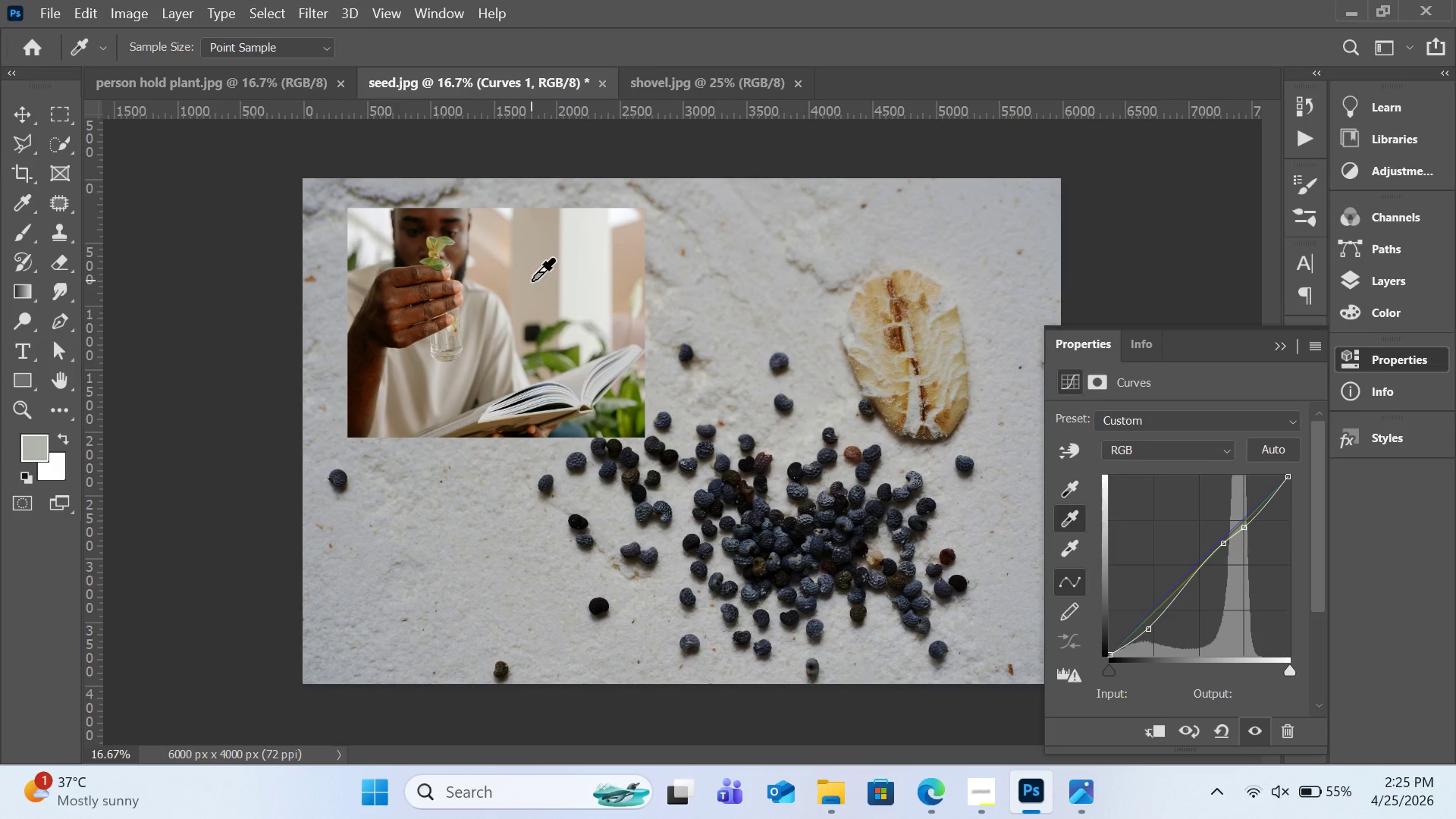 
left_click([1068, 496])
 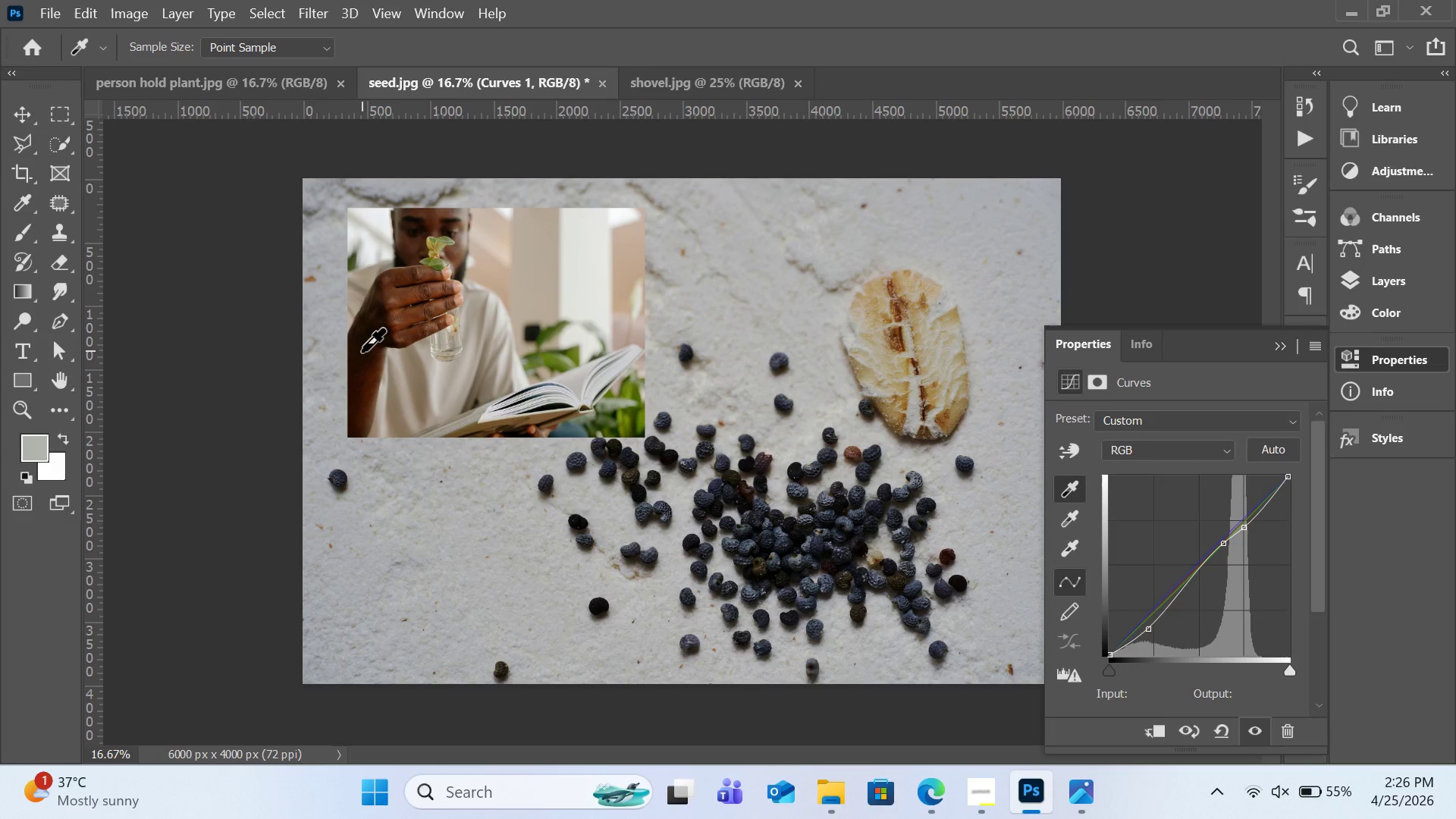 
left_click([362, 351])
 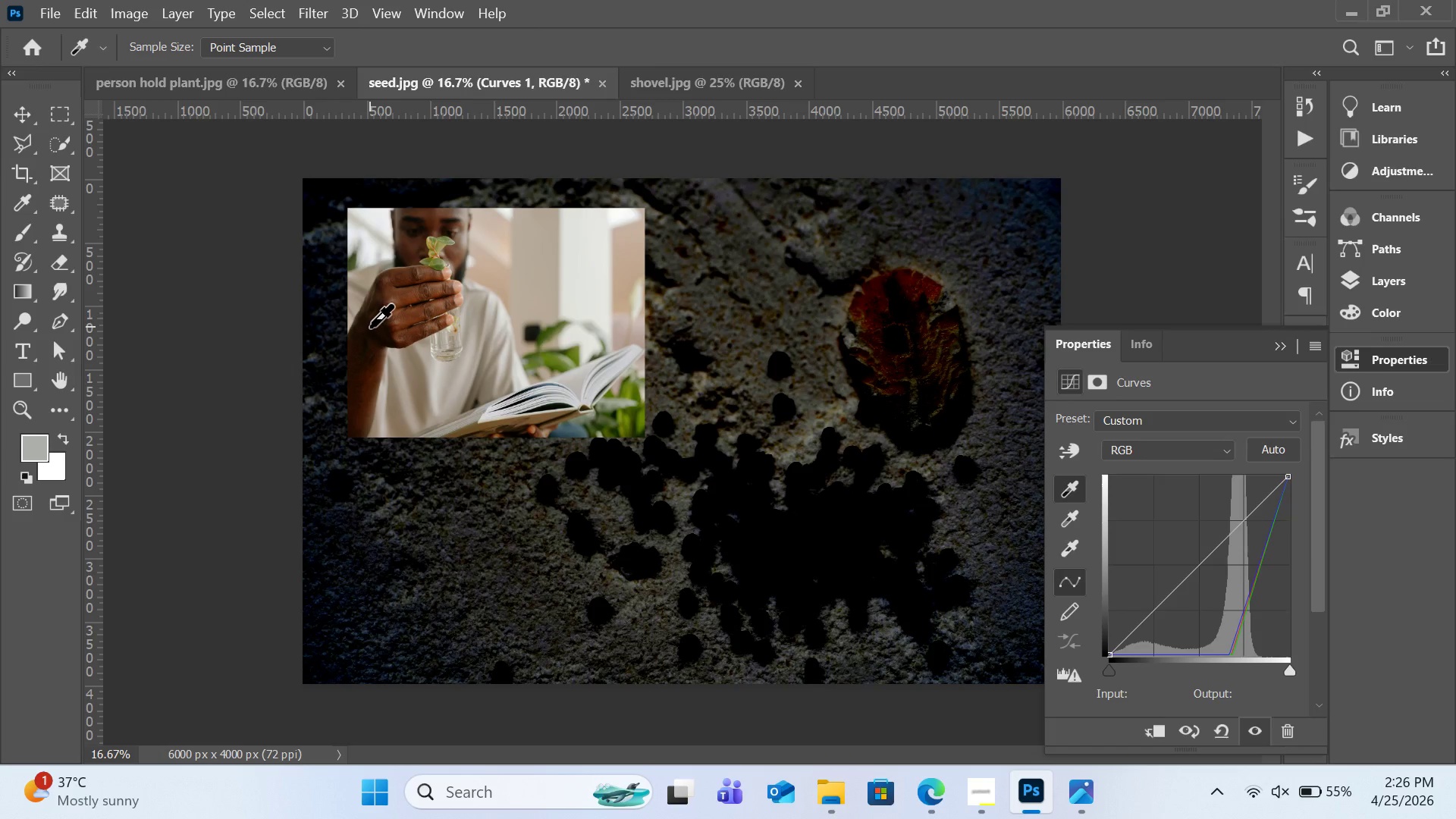 
left_click([370, 327])
 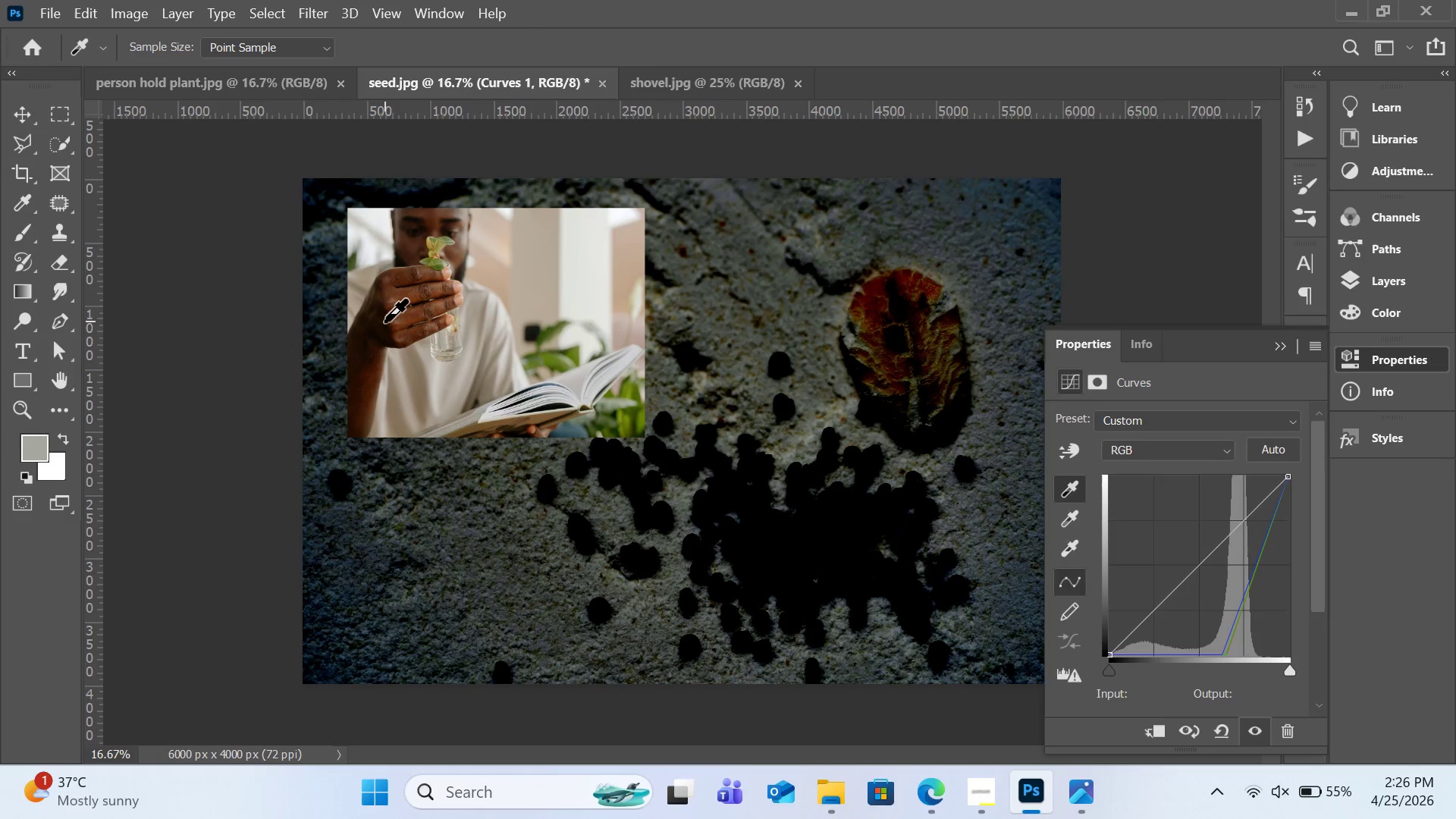 
left_click([384, 322])
 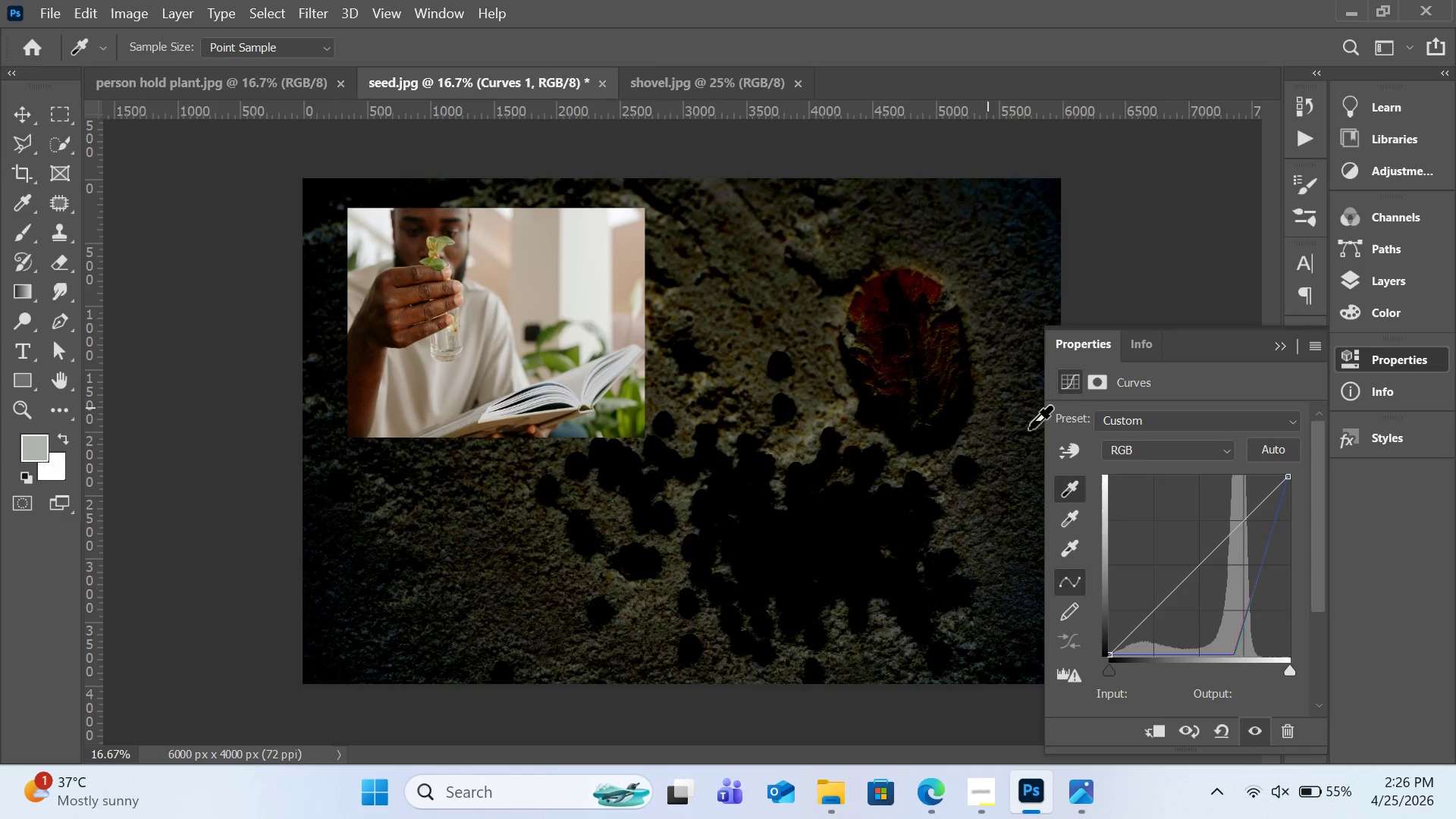 
left_click([1071, 548])
 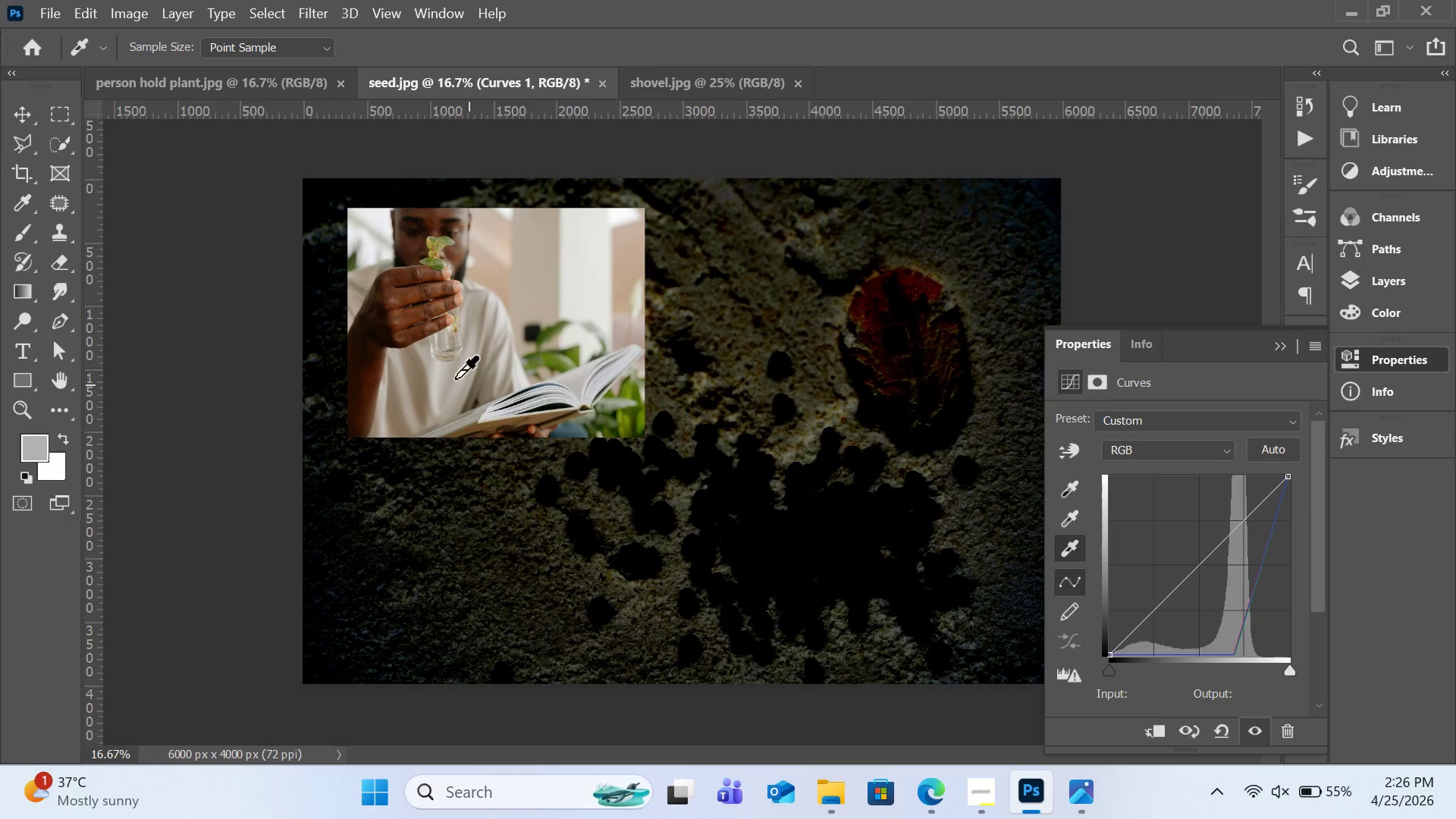 
left_click([454, 378])
 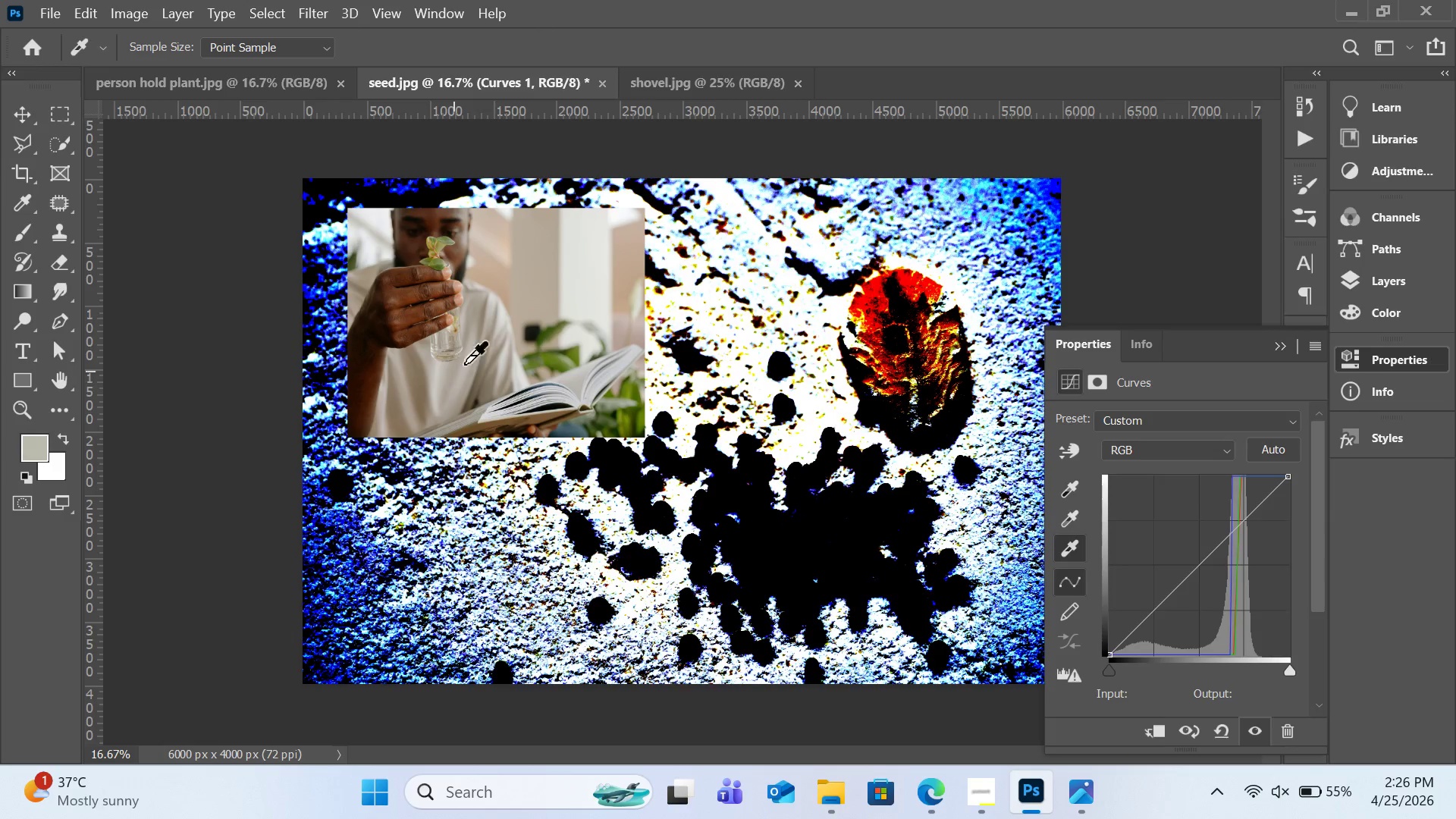 
left_click([486, 340])
 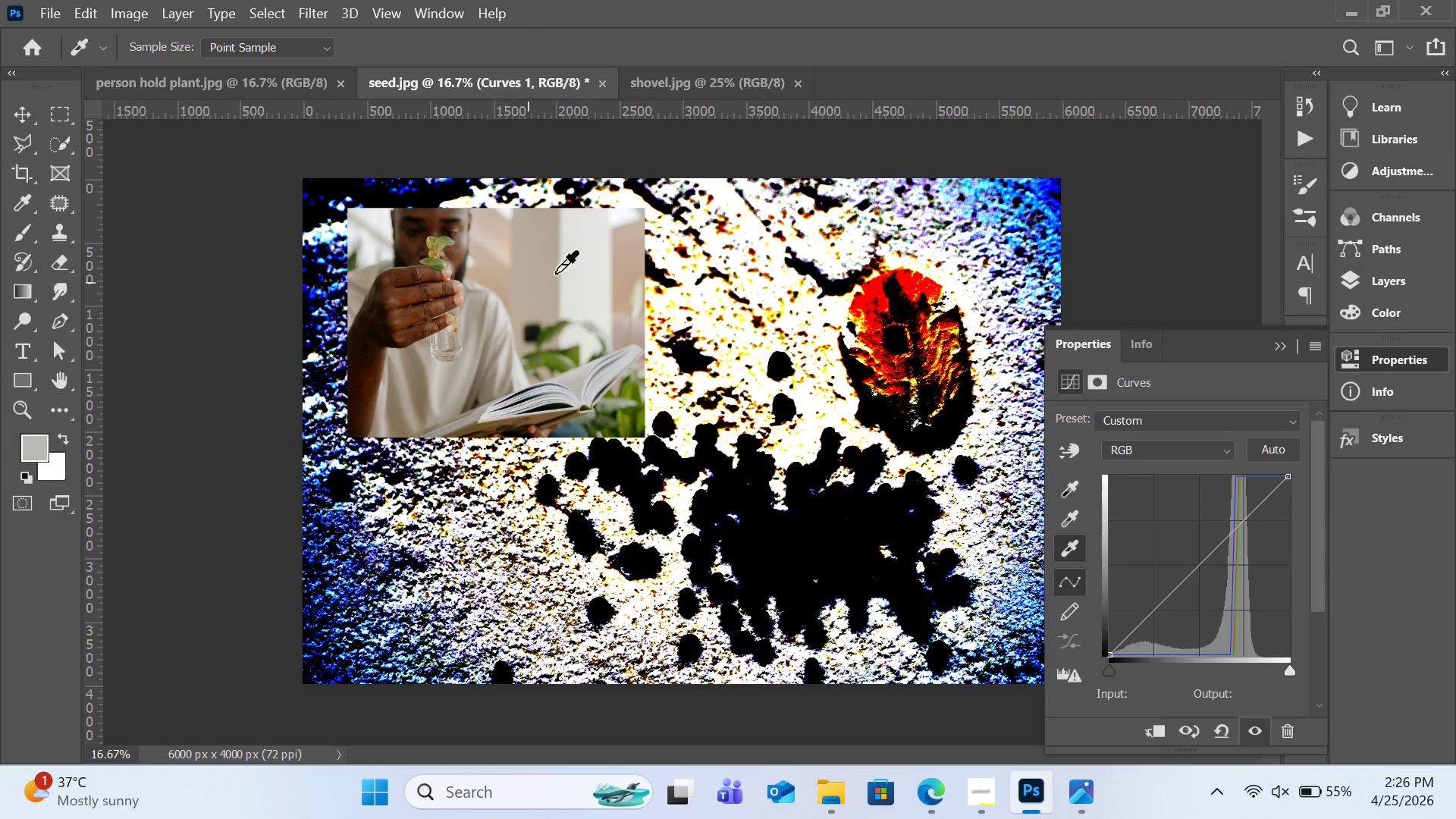 
left_click([562, 268])
 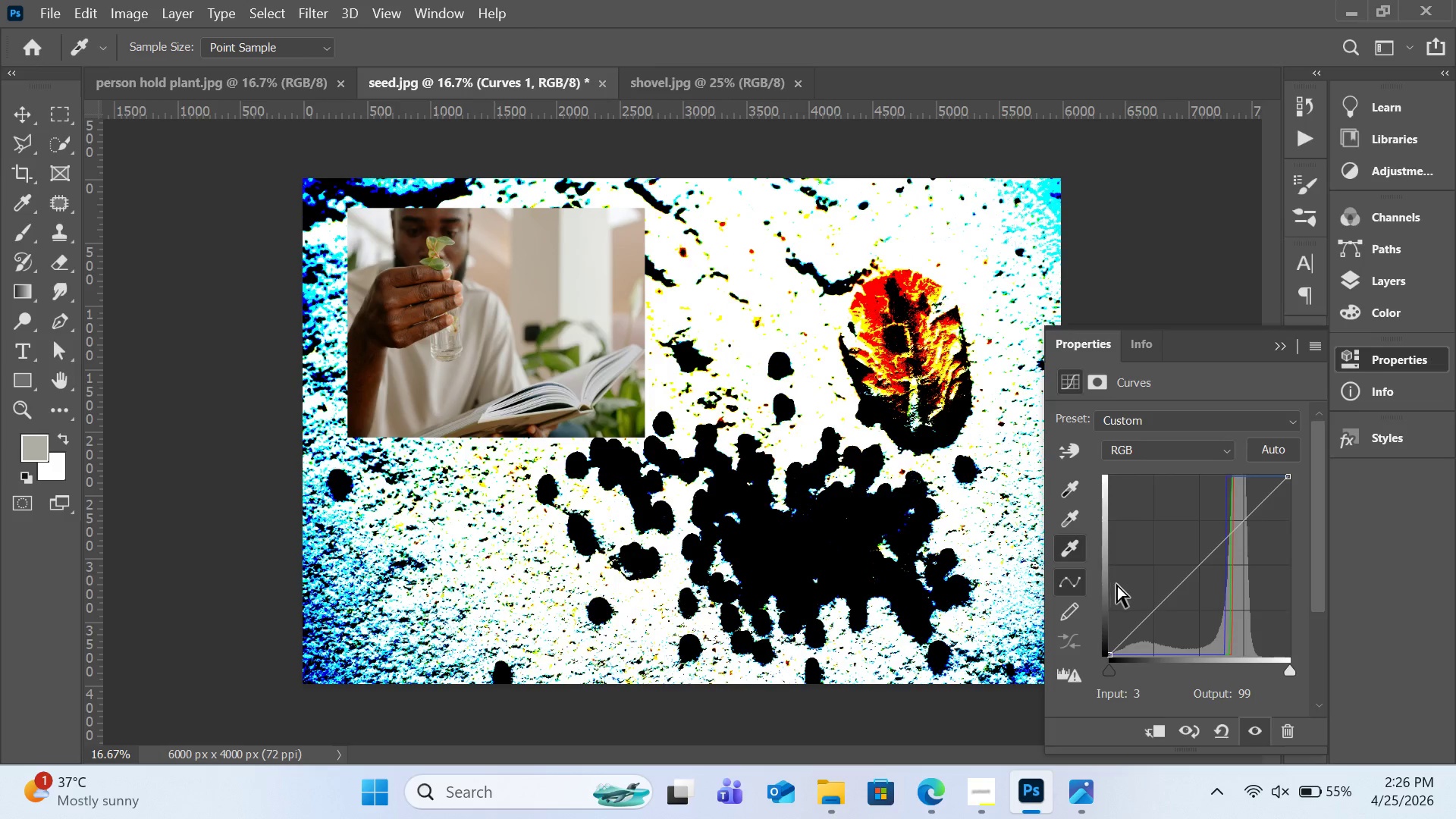 
left_click([1238, 730])
 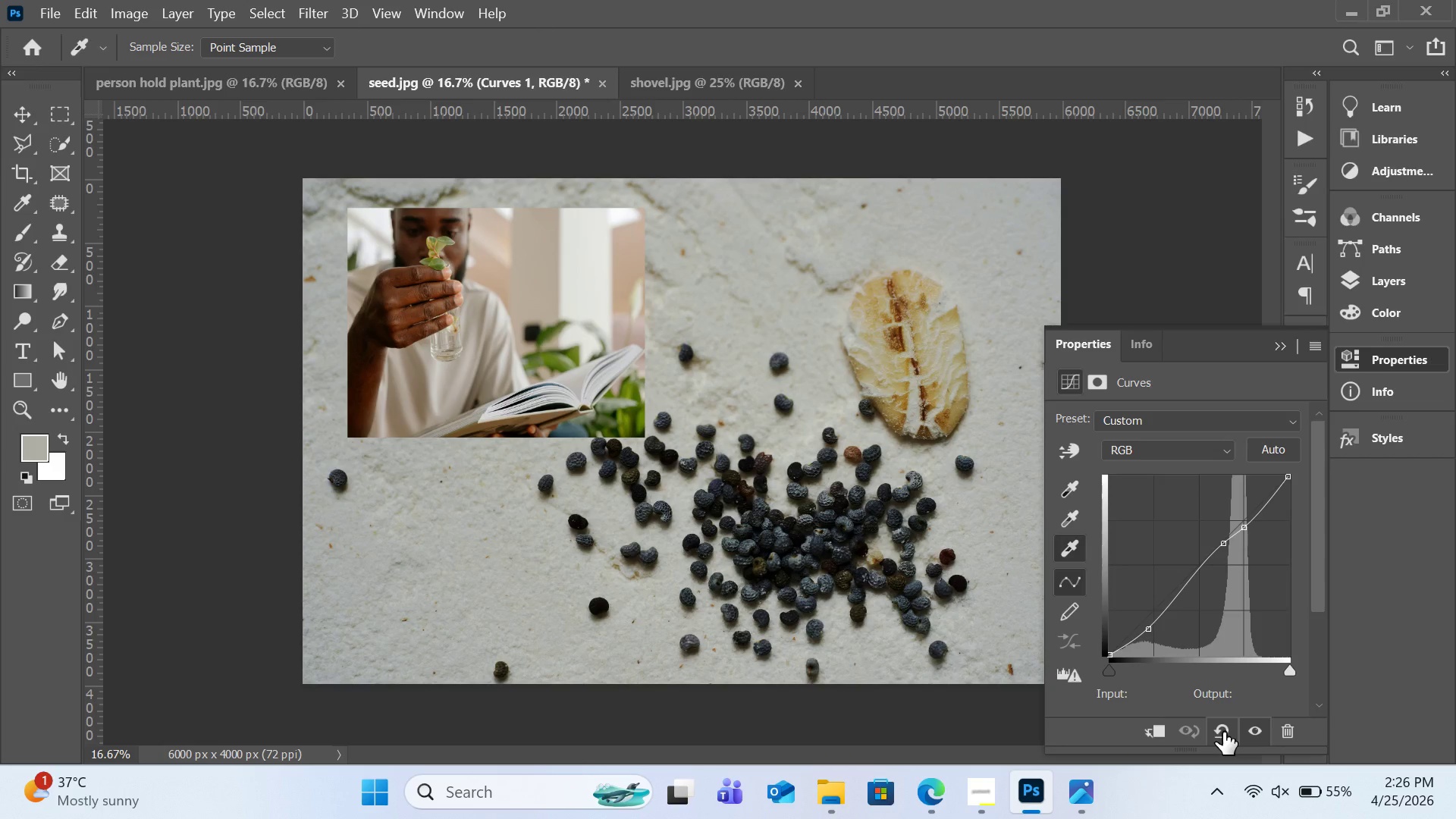 
left_click([1223, 732])
 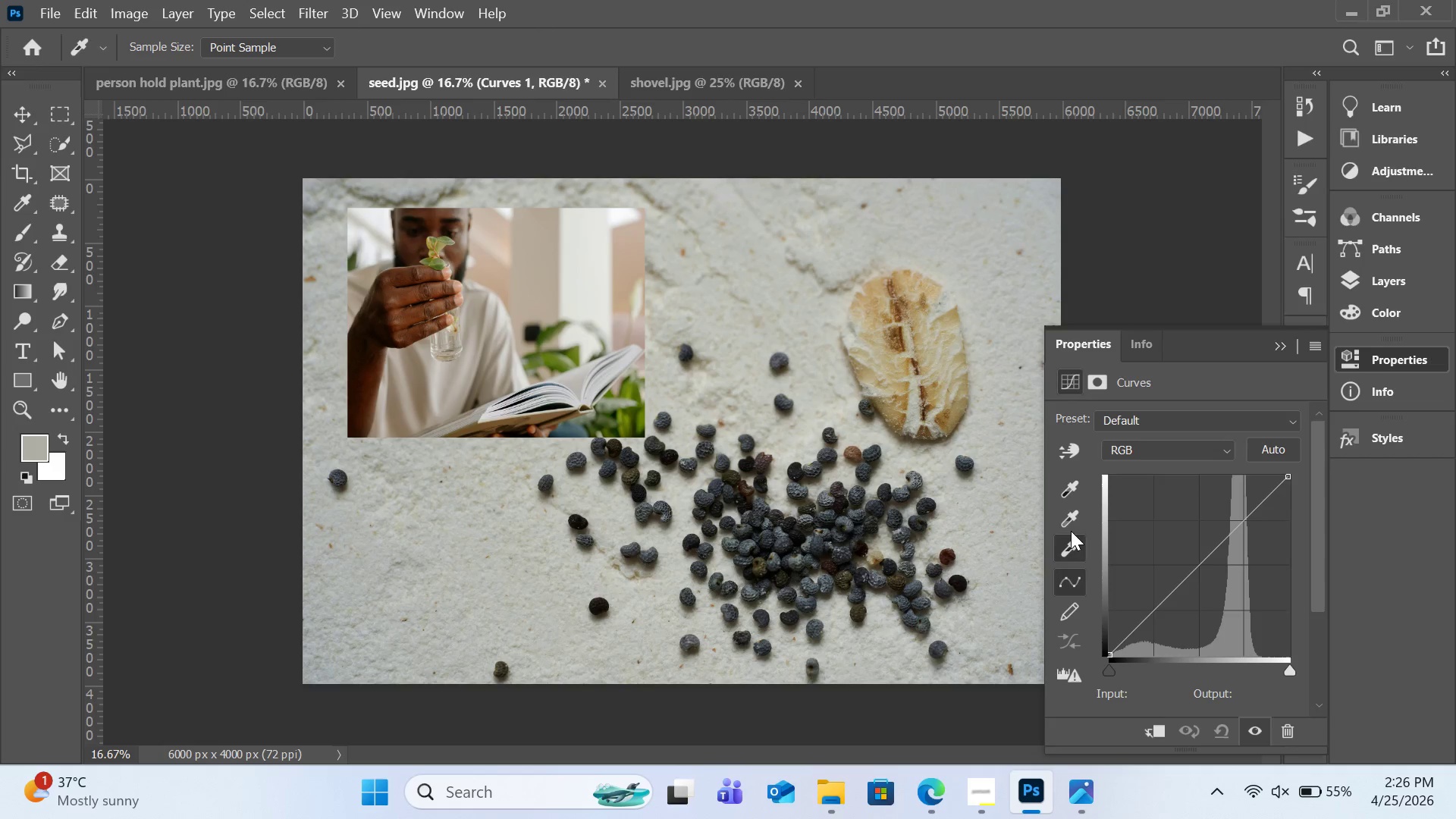 
left_click([1070, 540])
 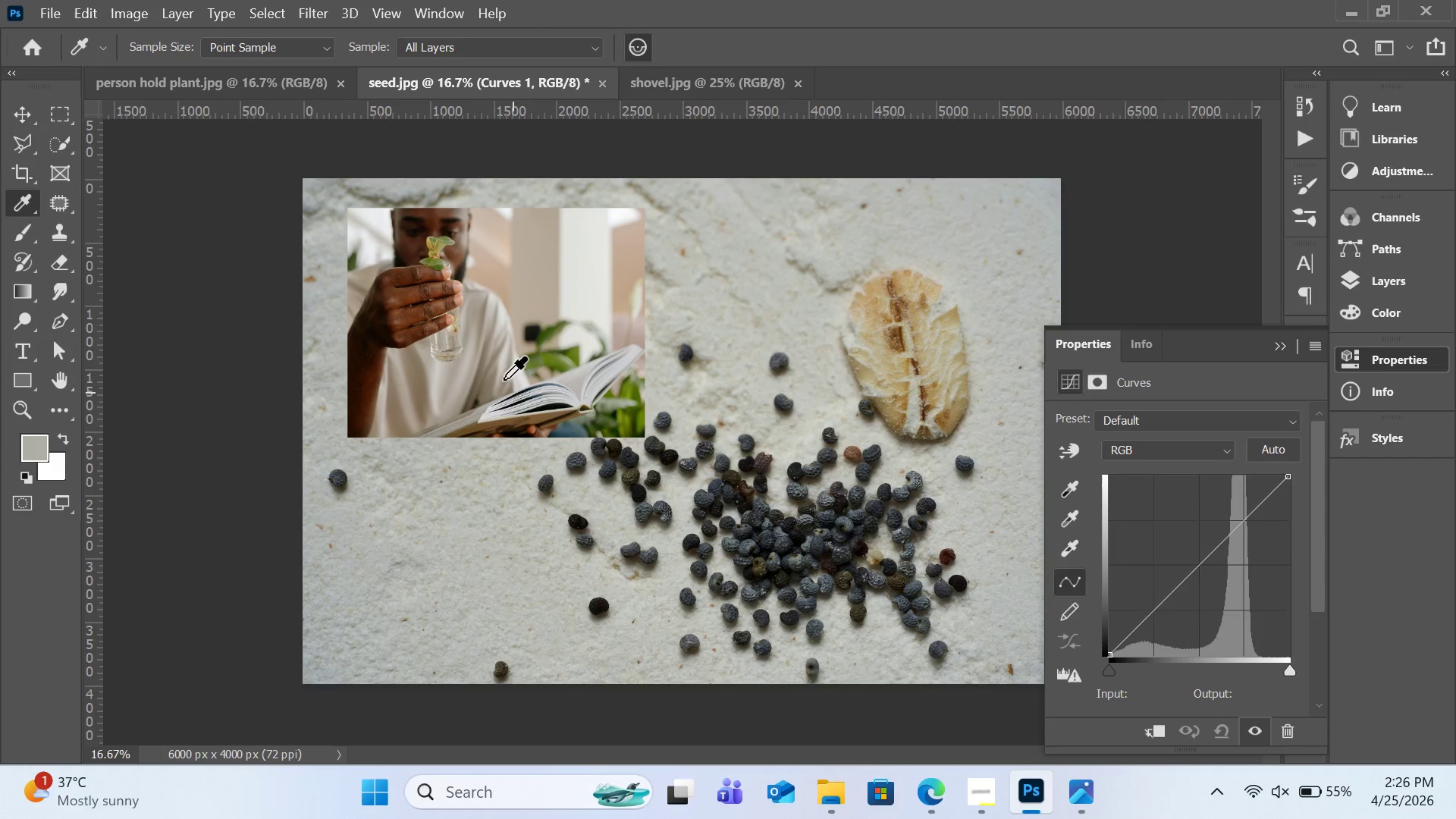 
left_click([501, 372])
 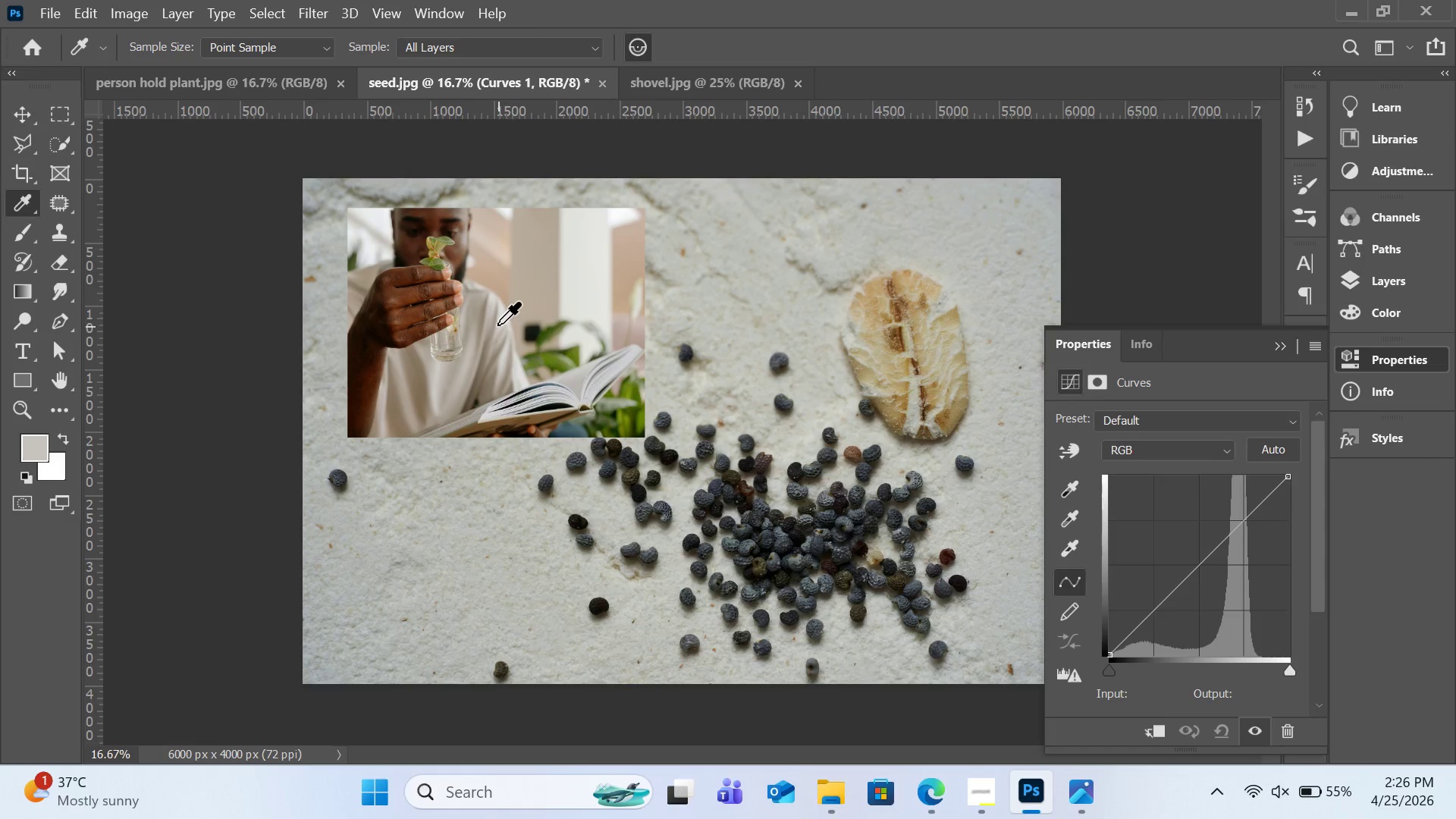 
left_click([495, 322])
 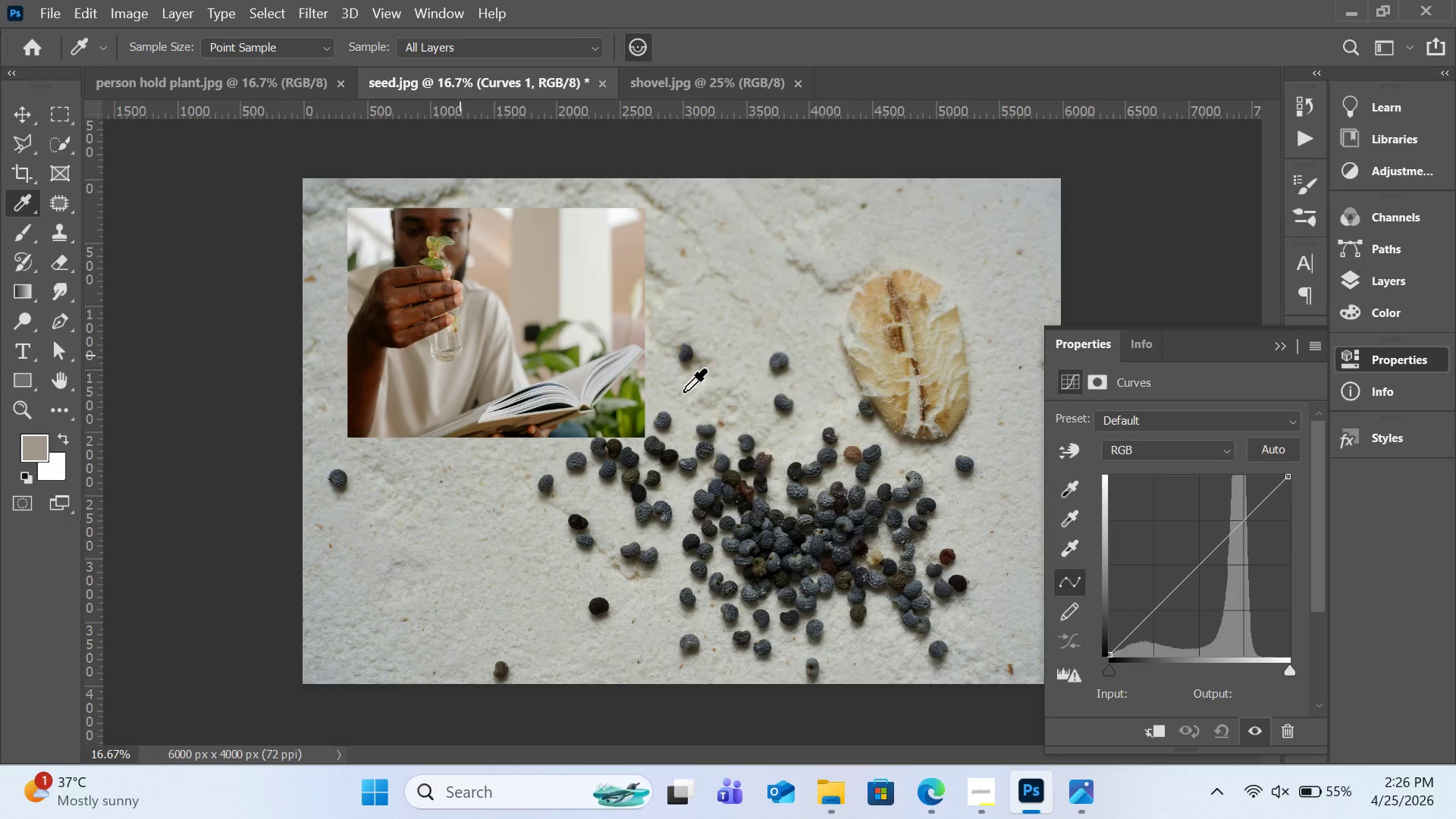 
left_click([1075, 558])
 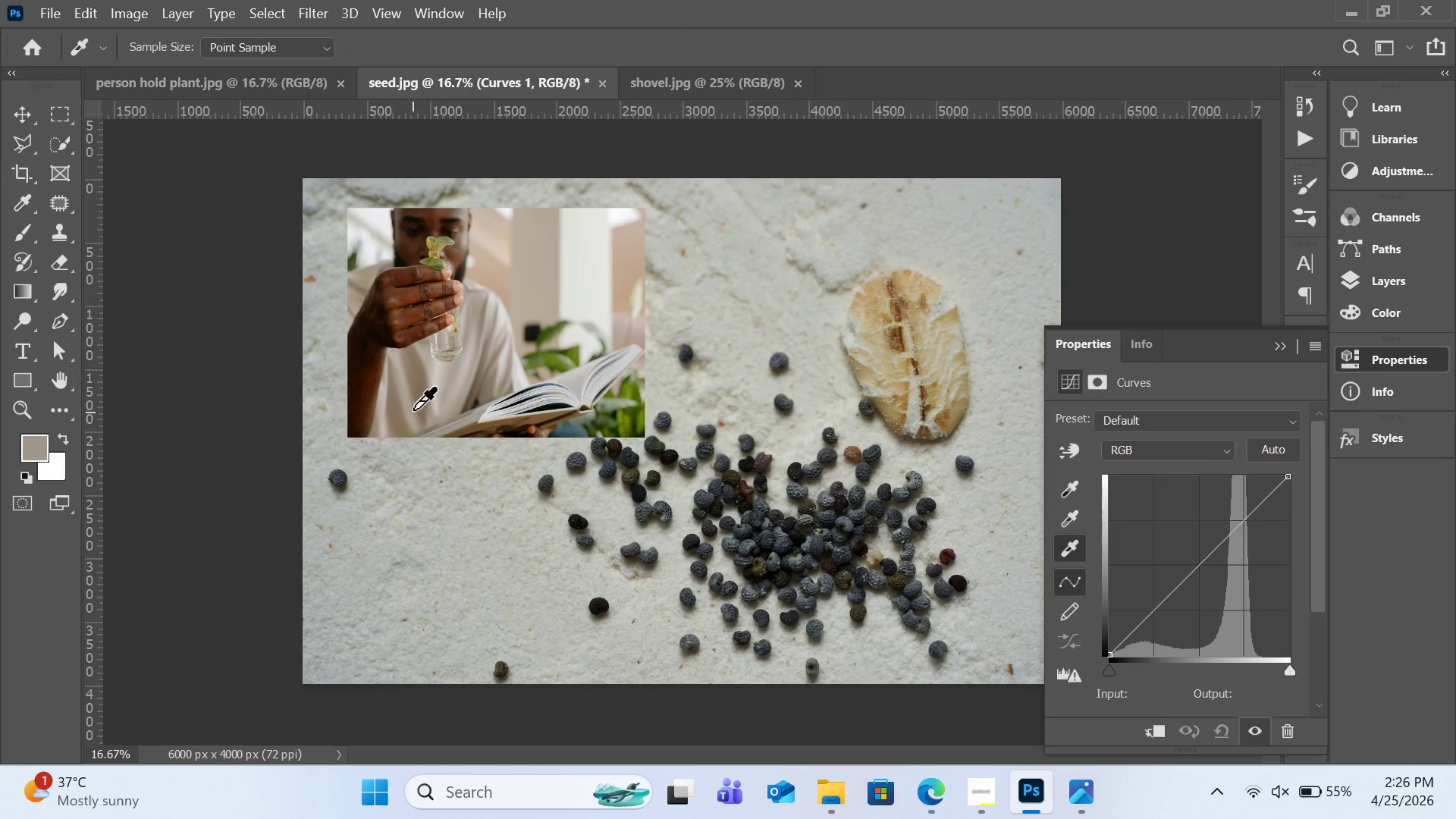 
left_click([413, 409])
 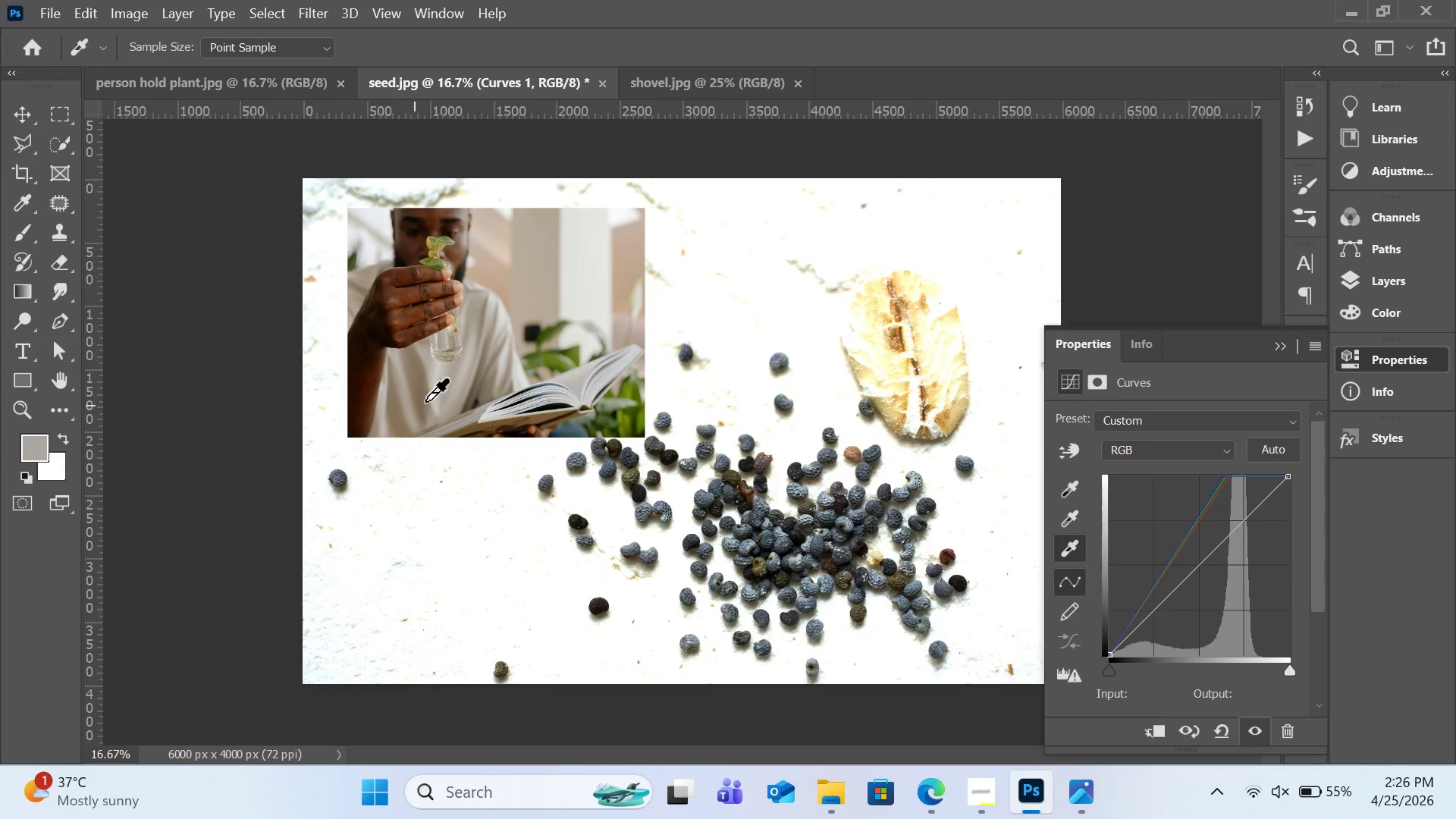 
left_click([447, 384])
 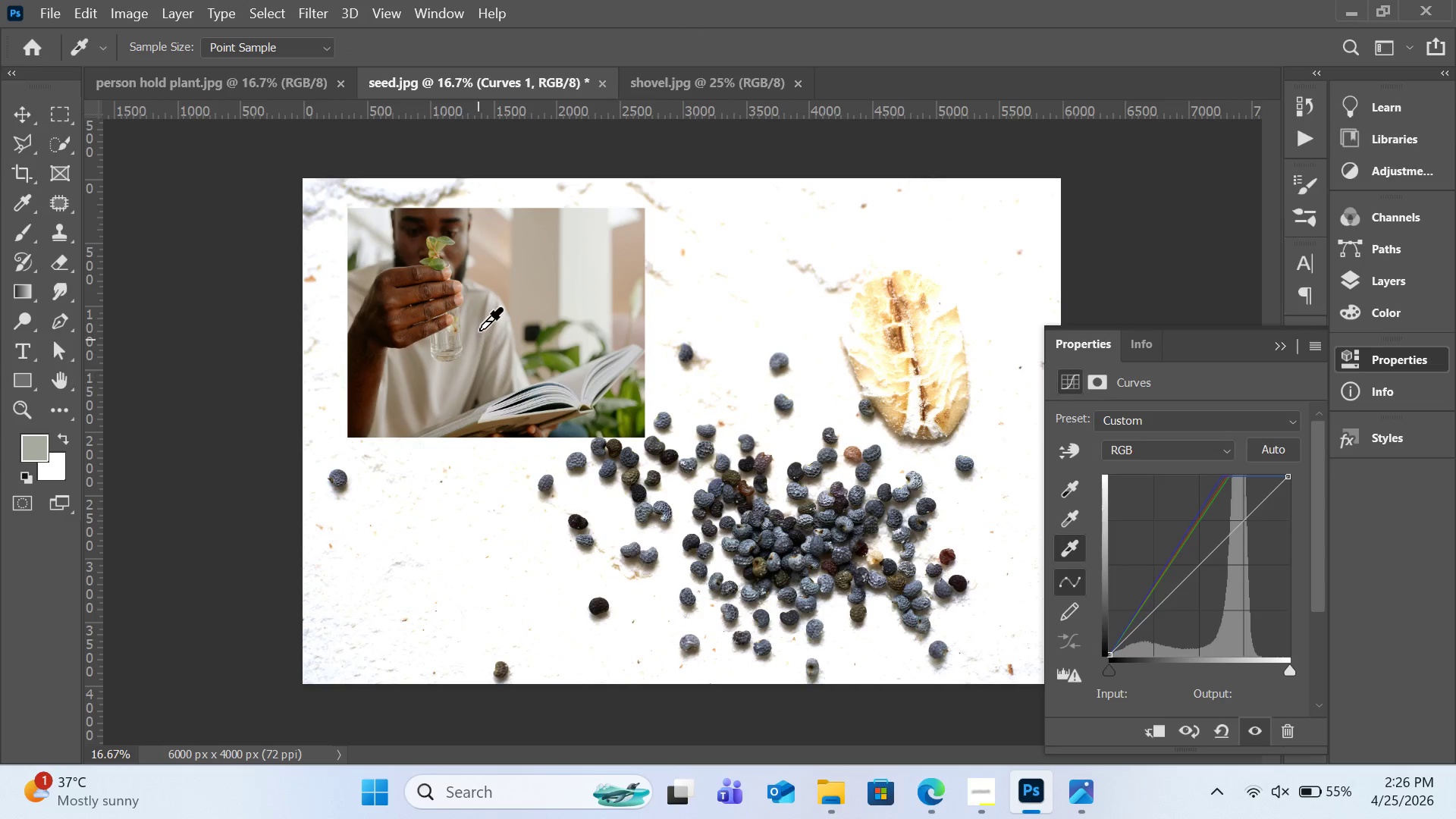 
left_click([482, 318])
 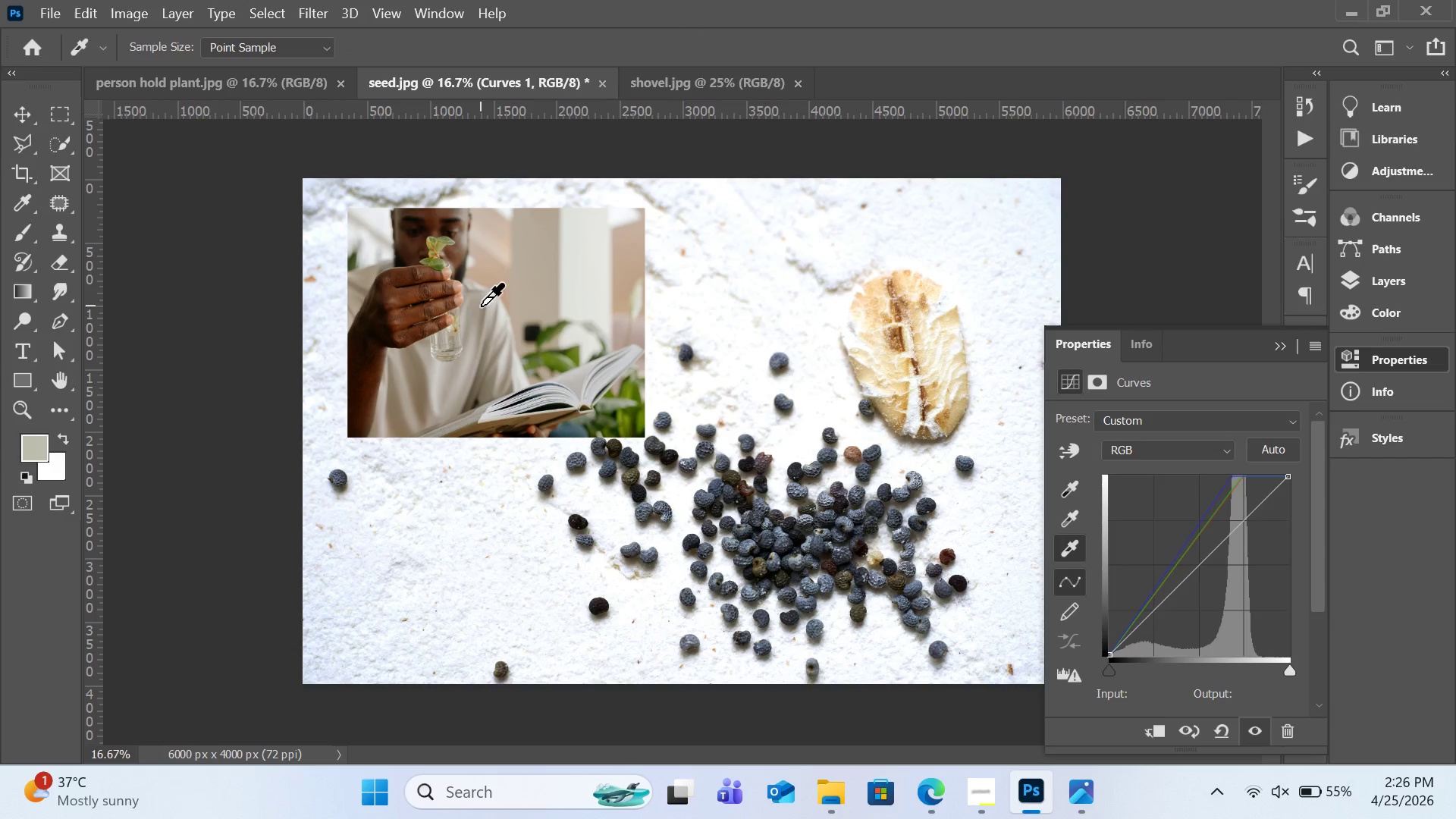 
left_click([481, 306])
 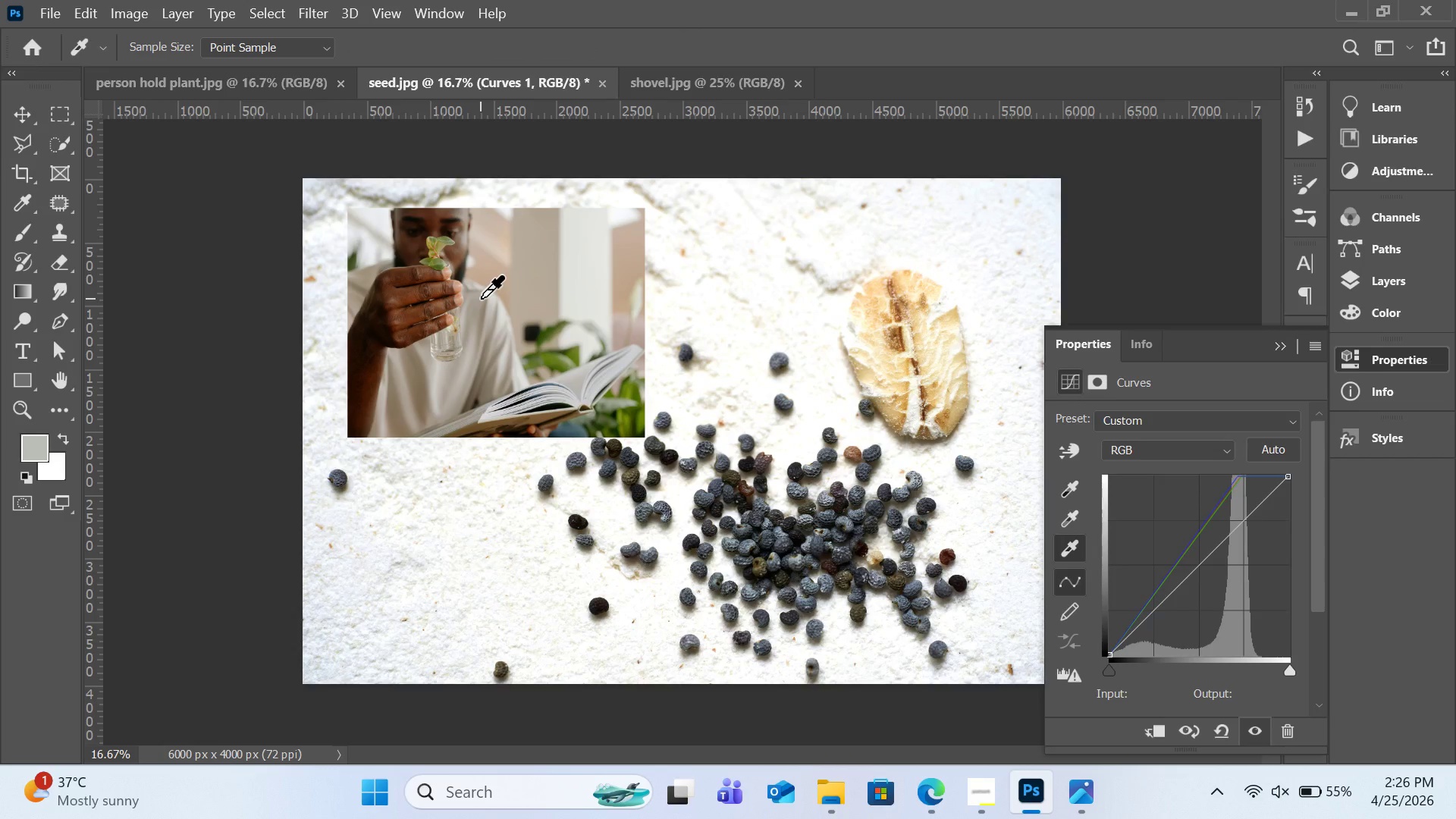 
left_click([481, 298])
 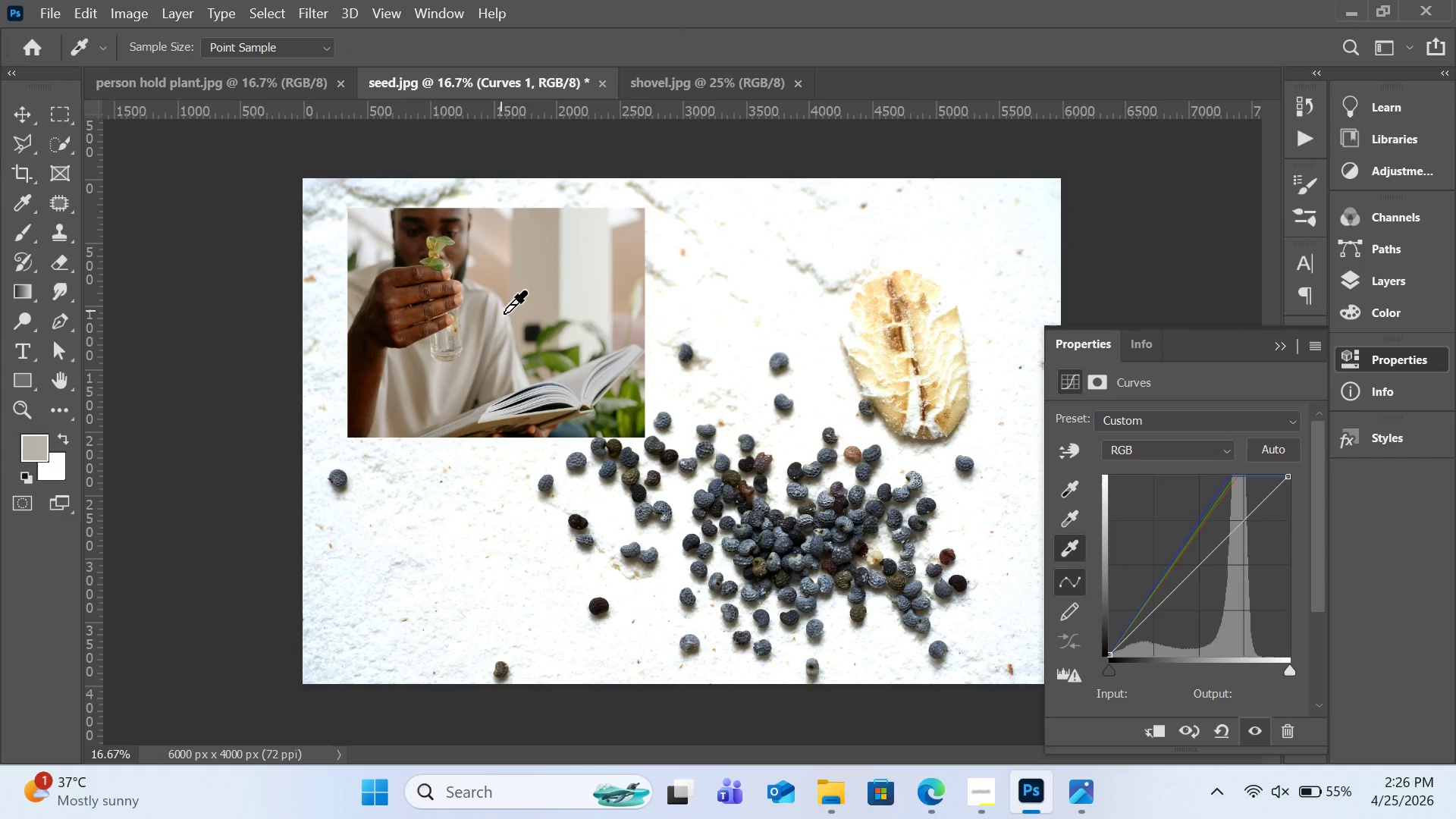 
left_click([505, 314])
 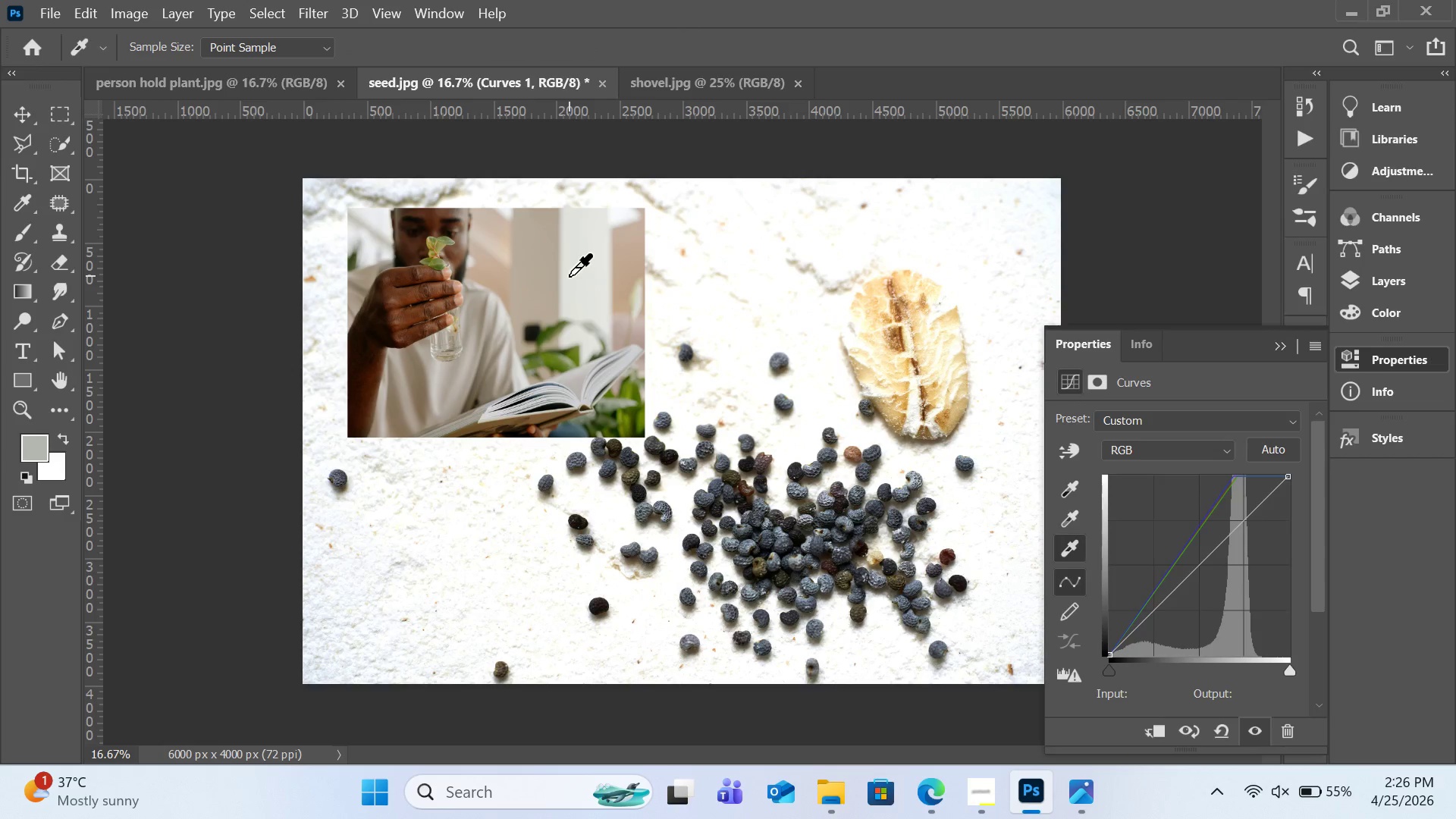 
left_click([569, 276])
 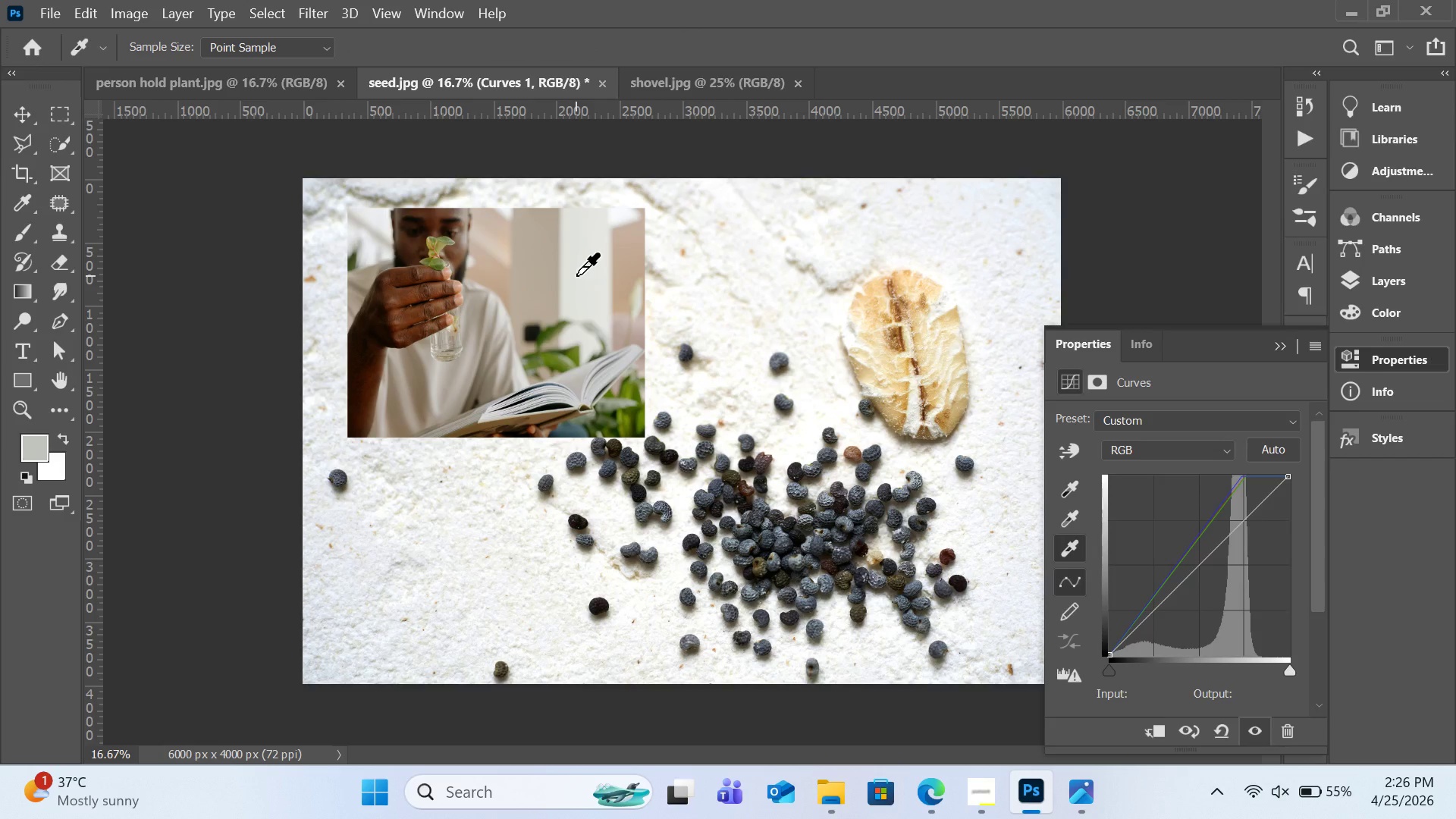 
left_click([576, 277])
 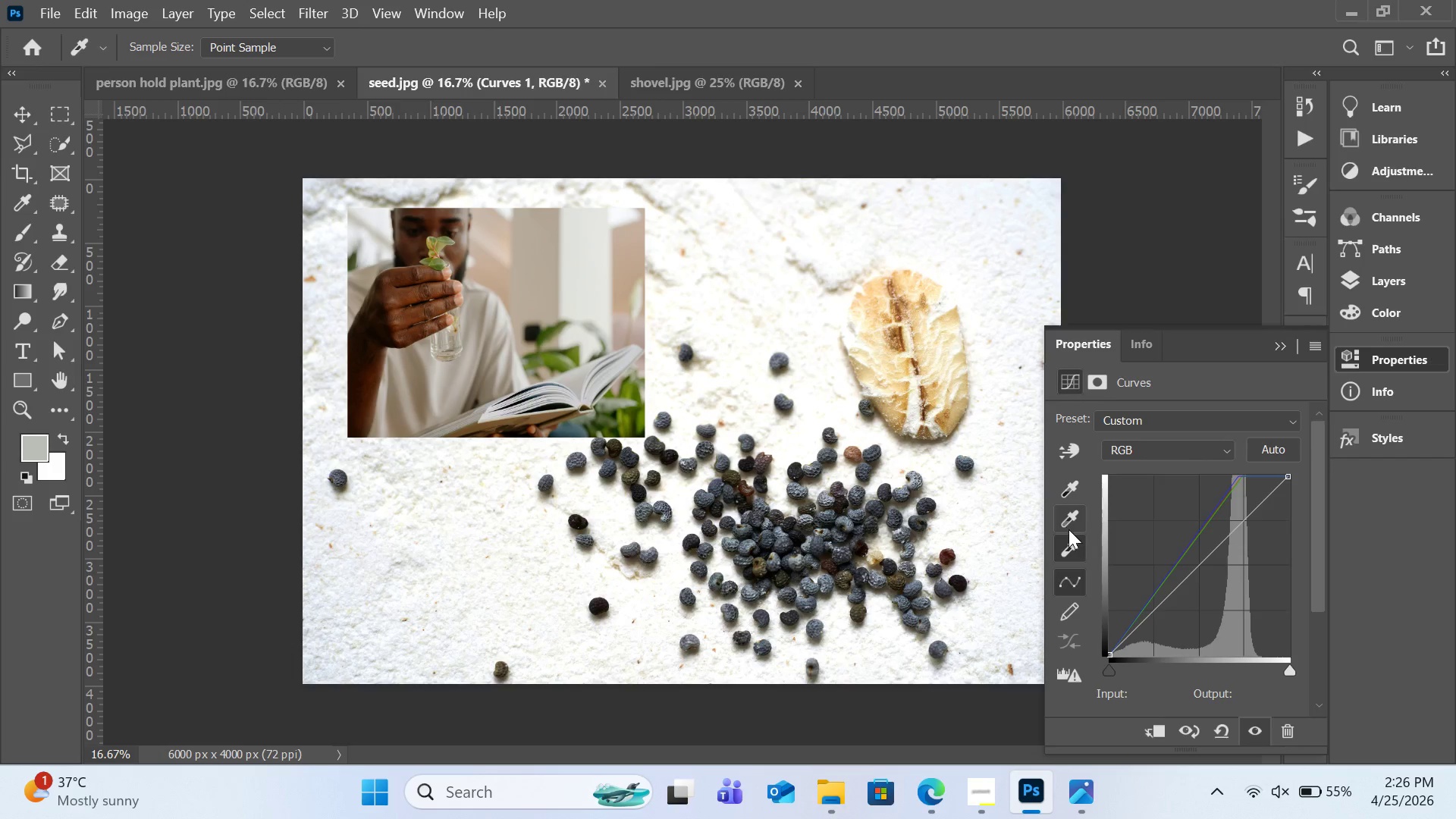 
wait(7.89)
 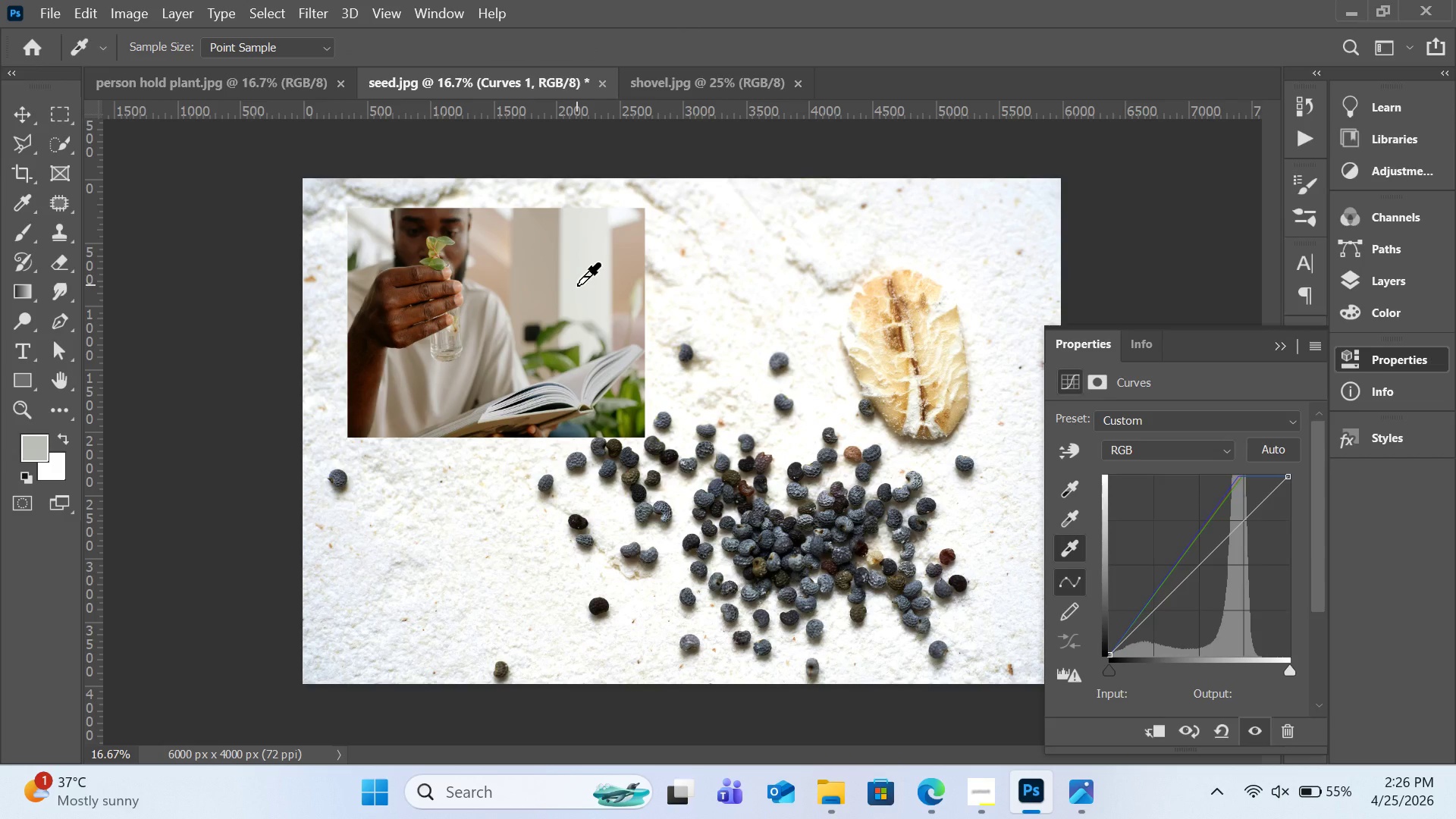 
left_click([541, 289])
 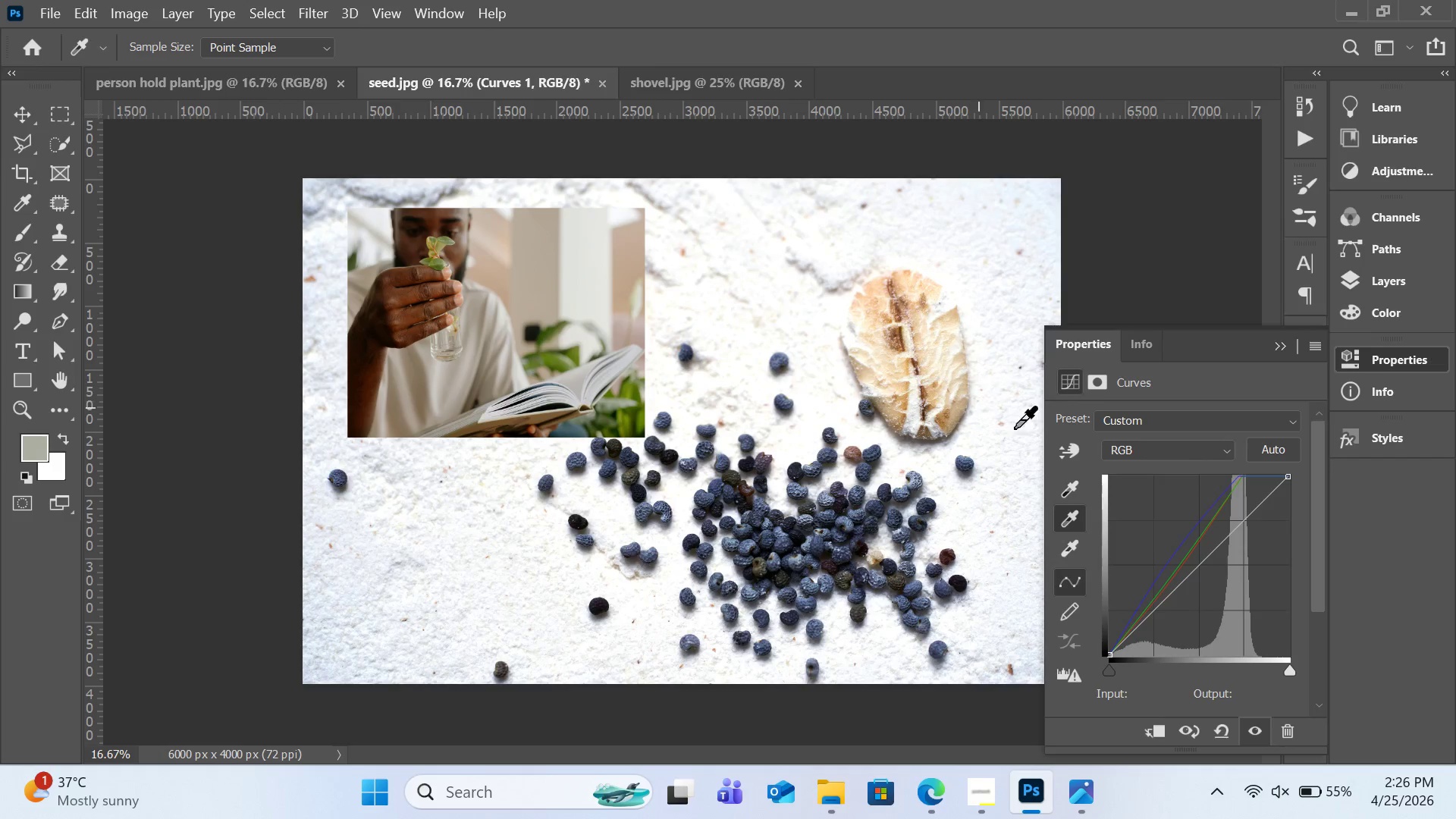 
left_click([1068, 477])
 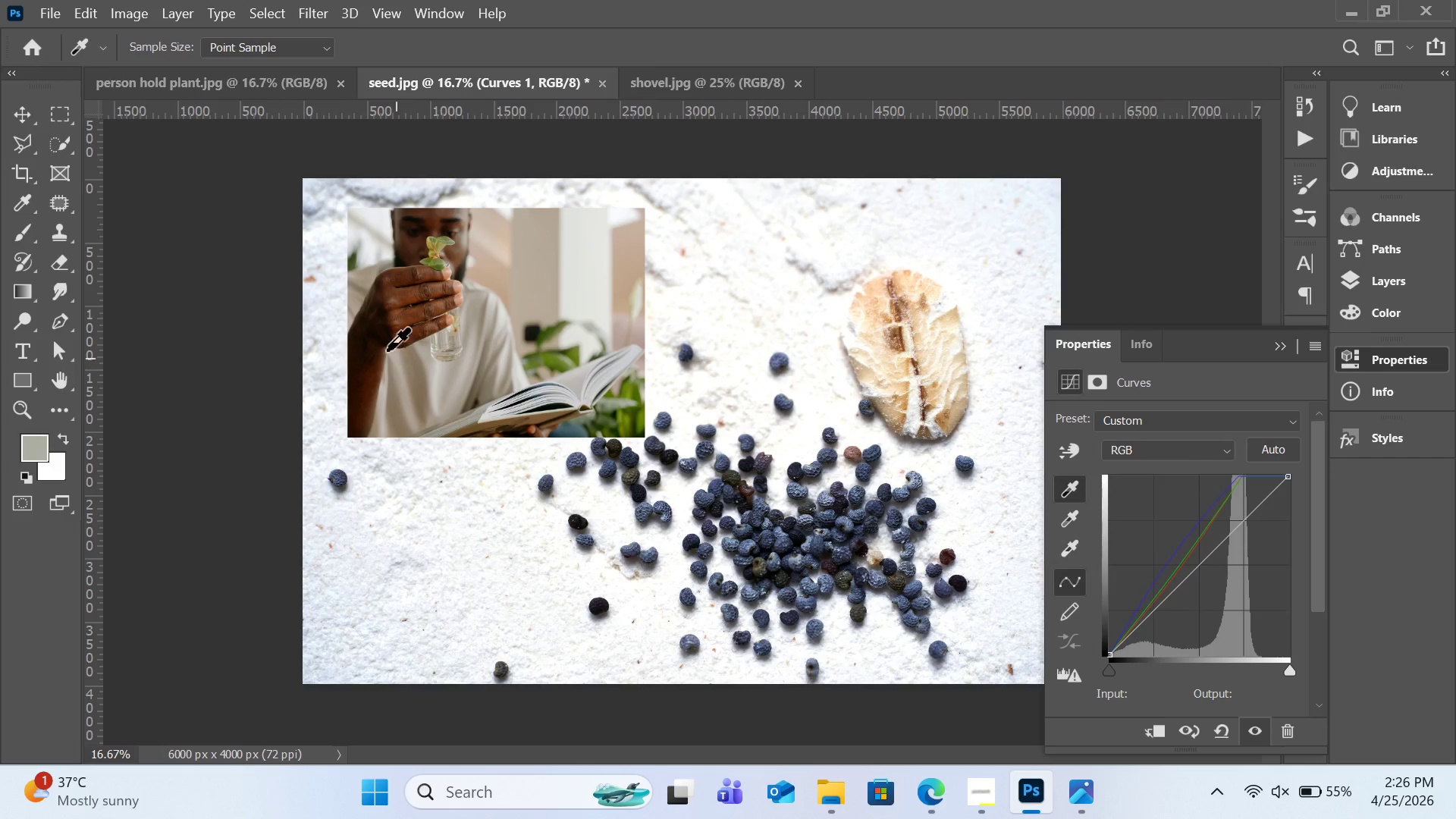 
left_click([378, 342])
 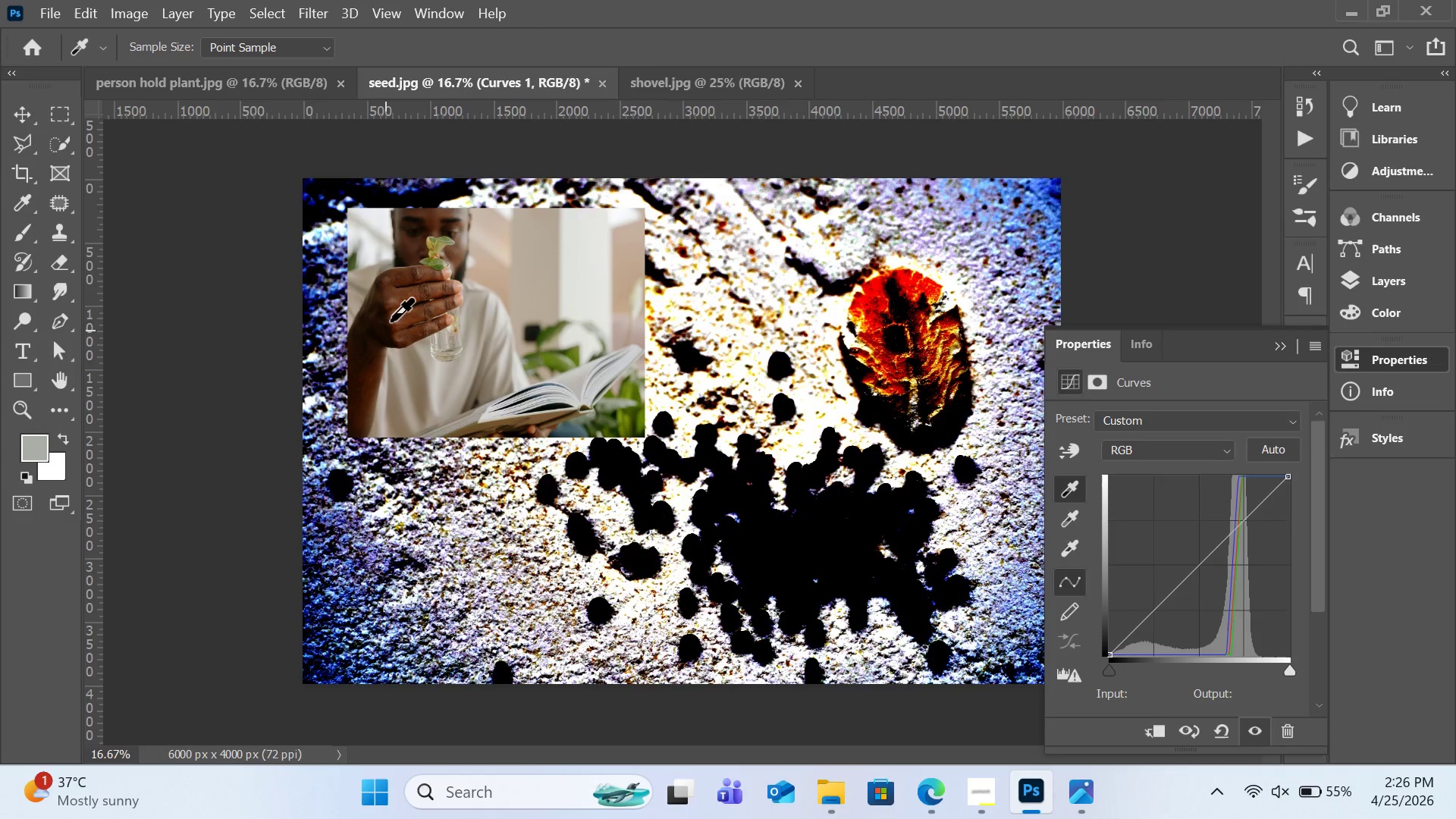 
left_click([391, 318])
 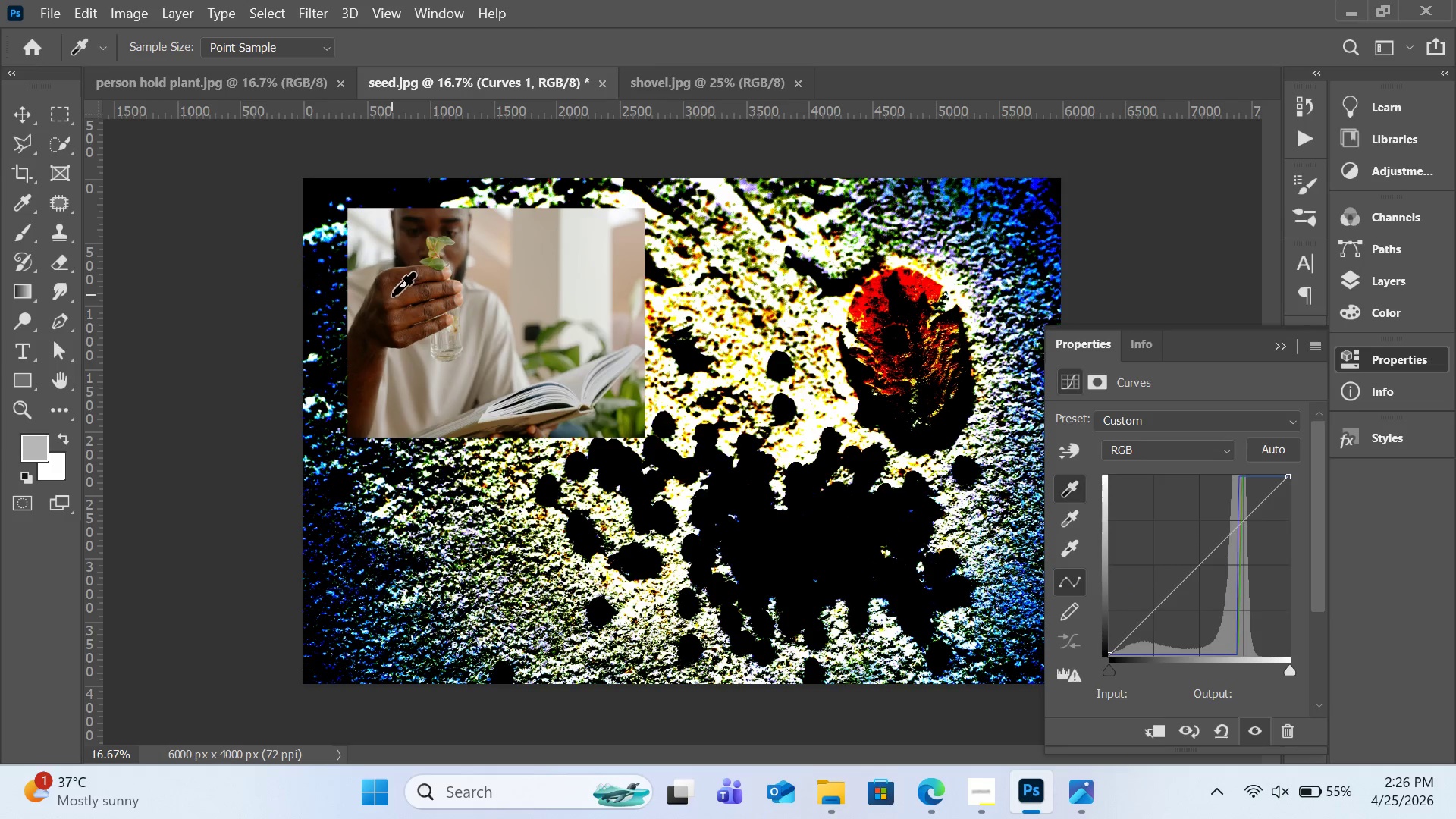 
left_click([392, 295])
 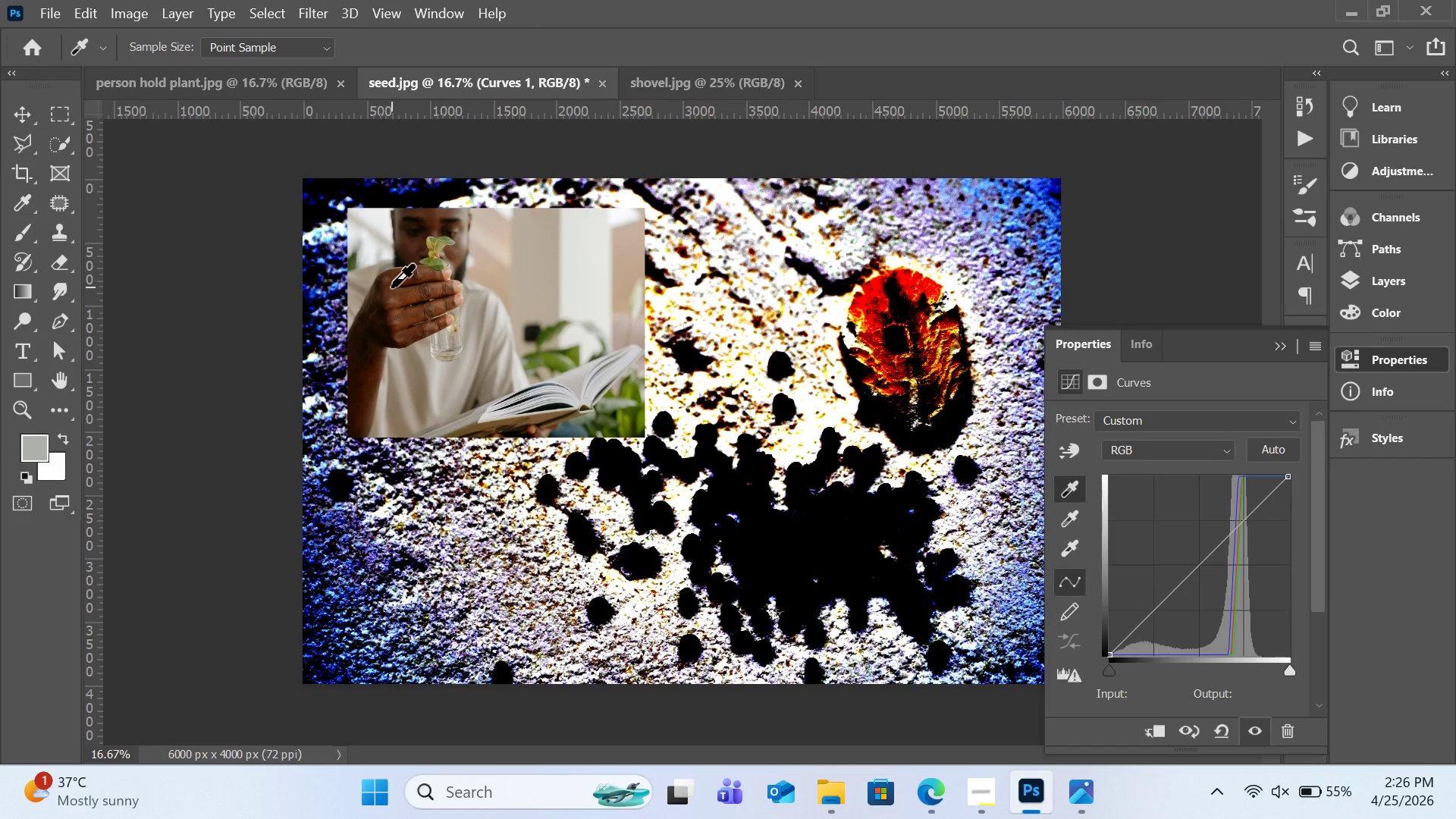 
left_click([391, 287])
 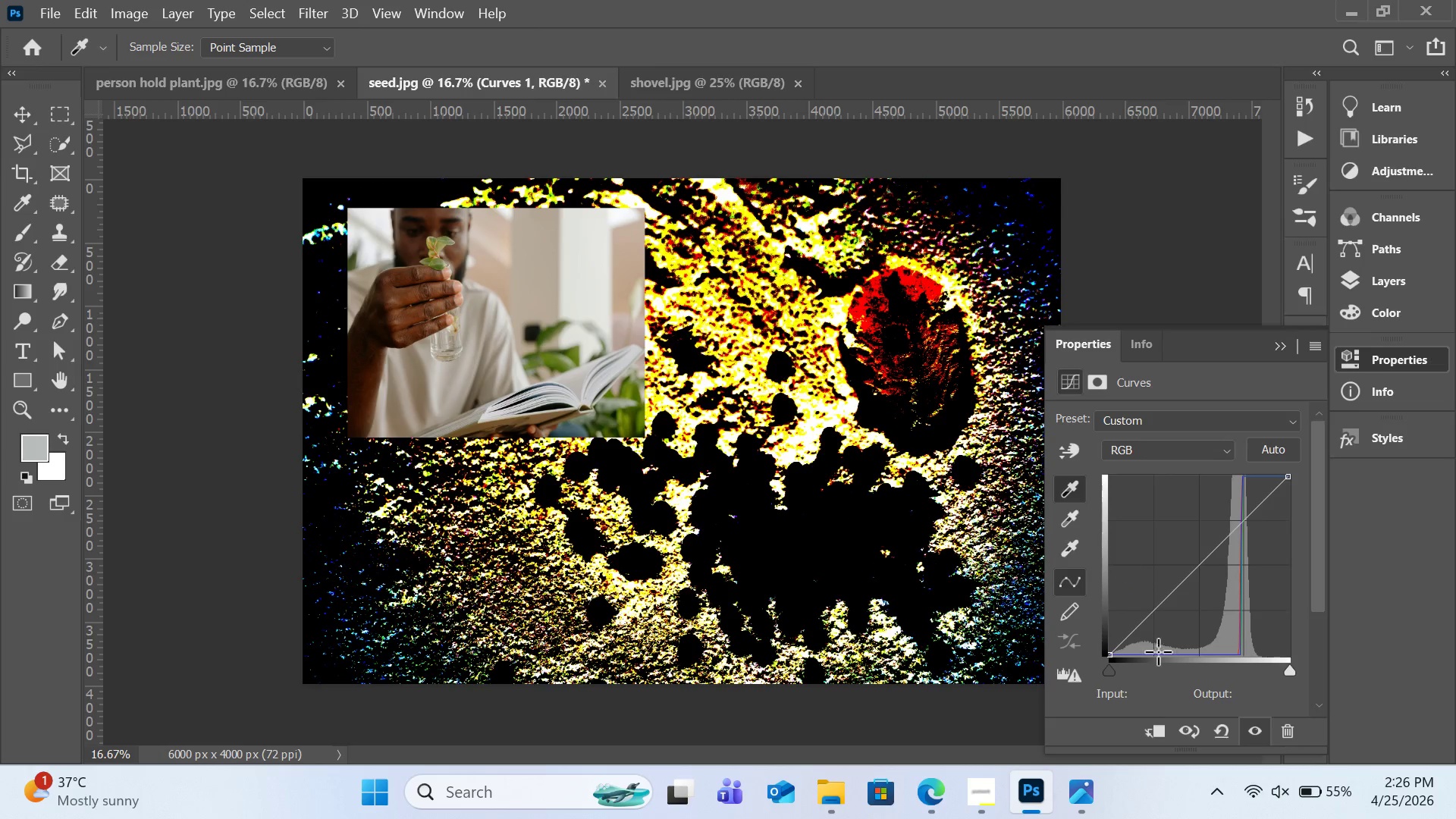 
left_click_drag(start_coordinate=[1197, 724], to_coordinate=[1197, 714])
 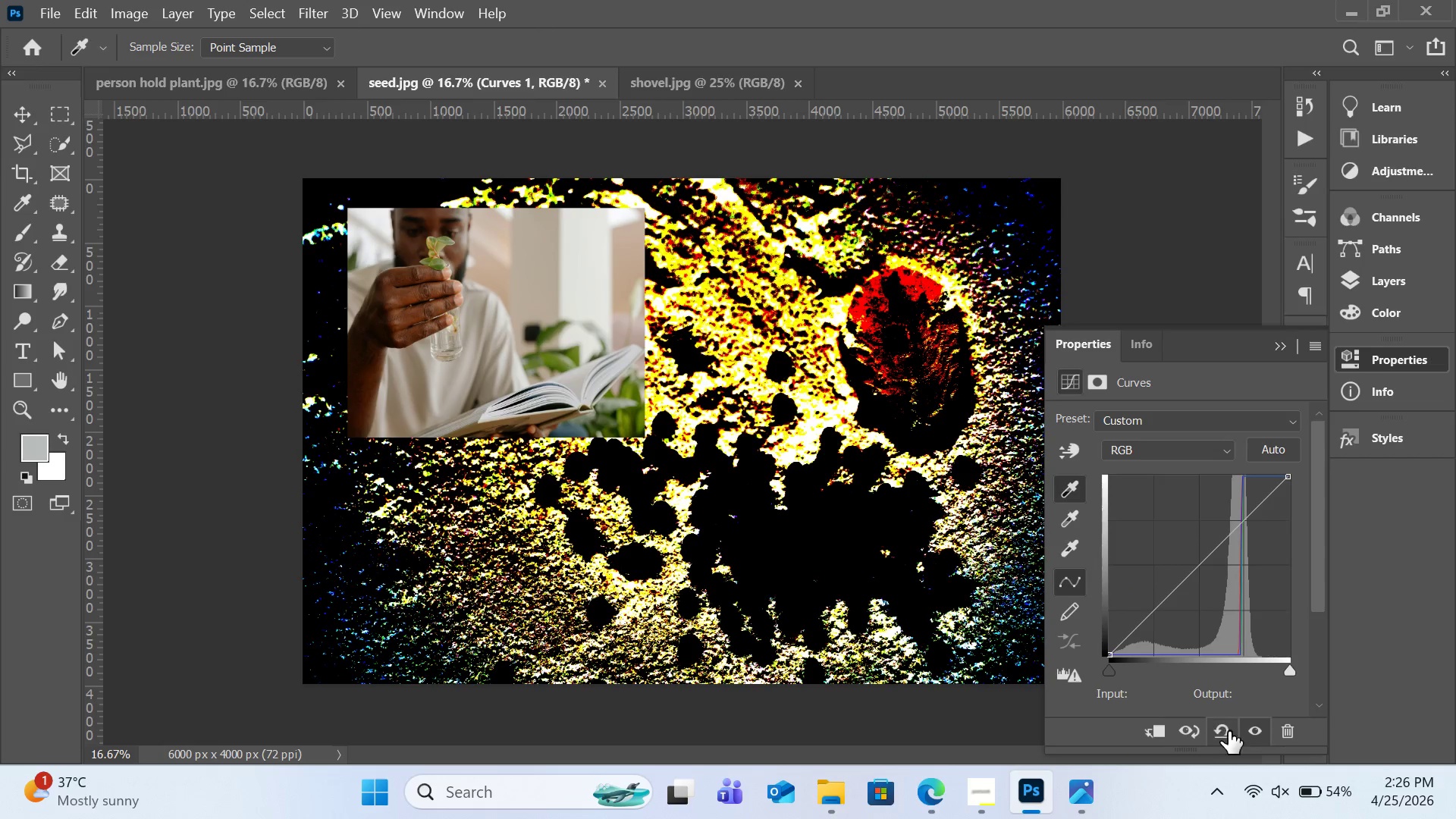 
left_click([1231, 732])
 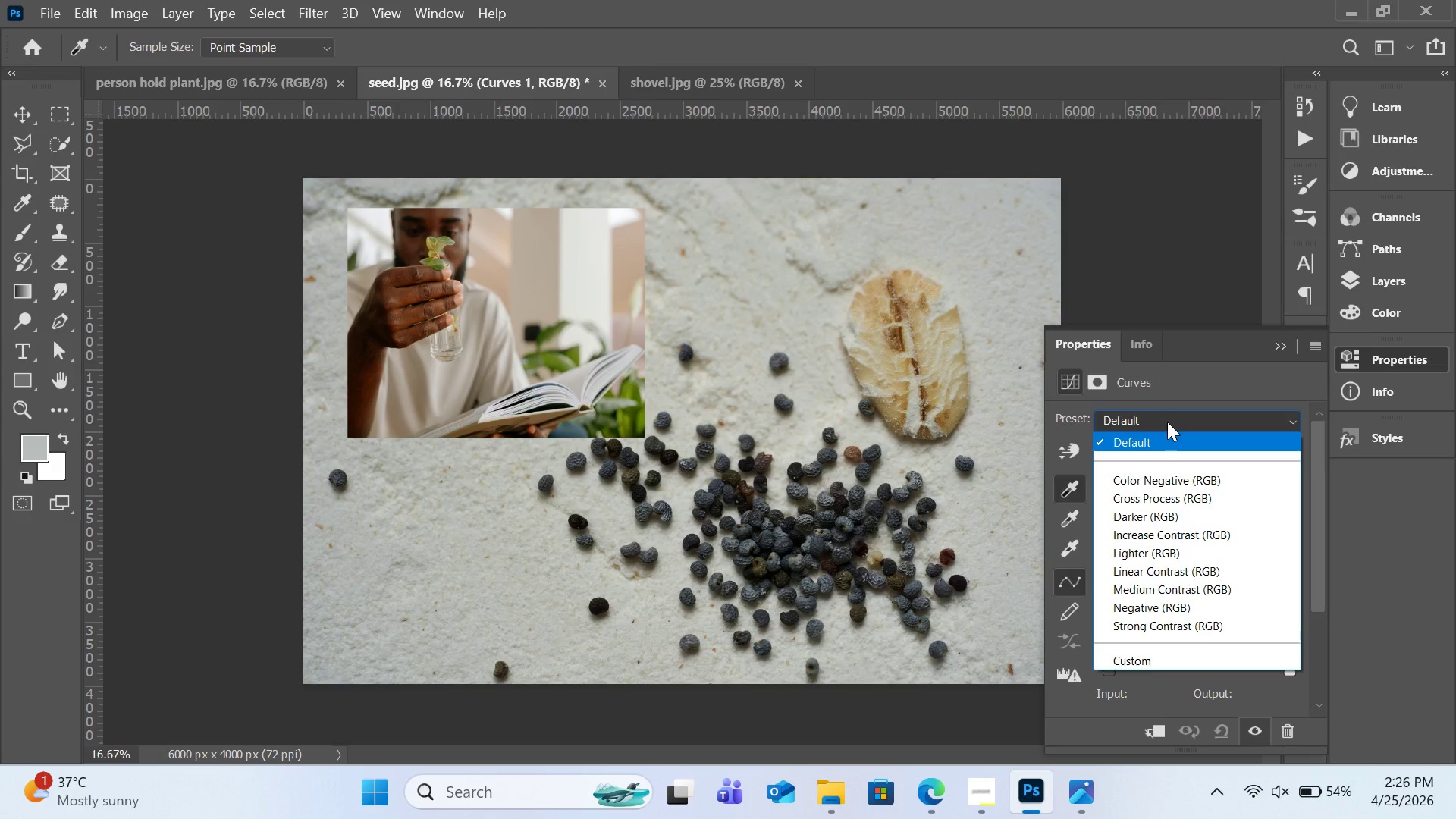 
wait(7.91)
 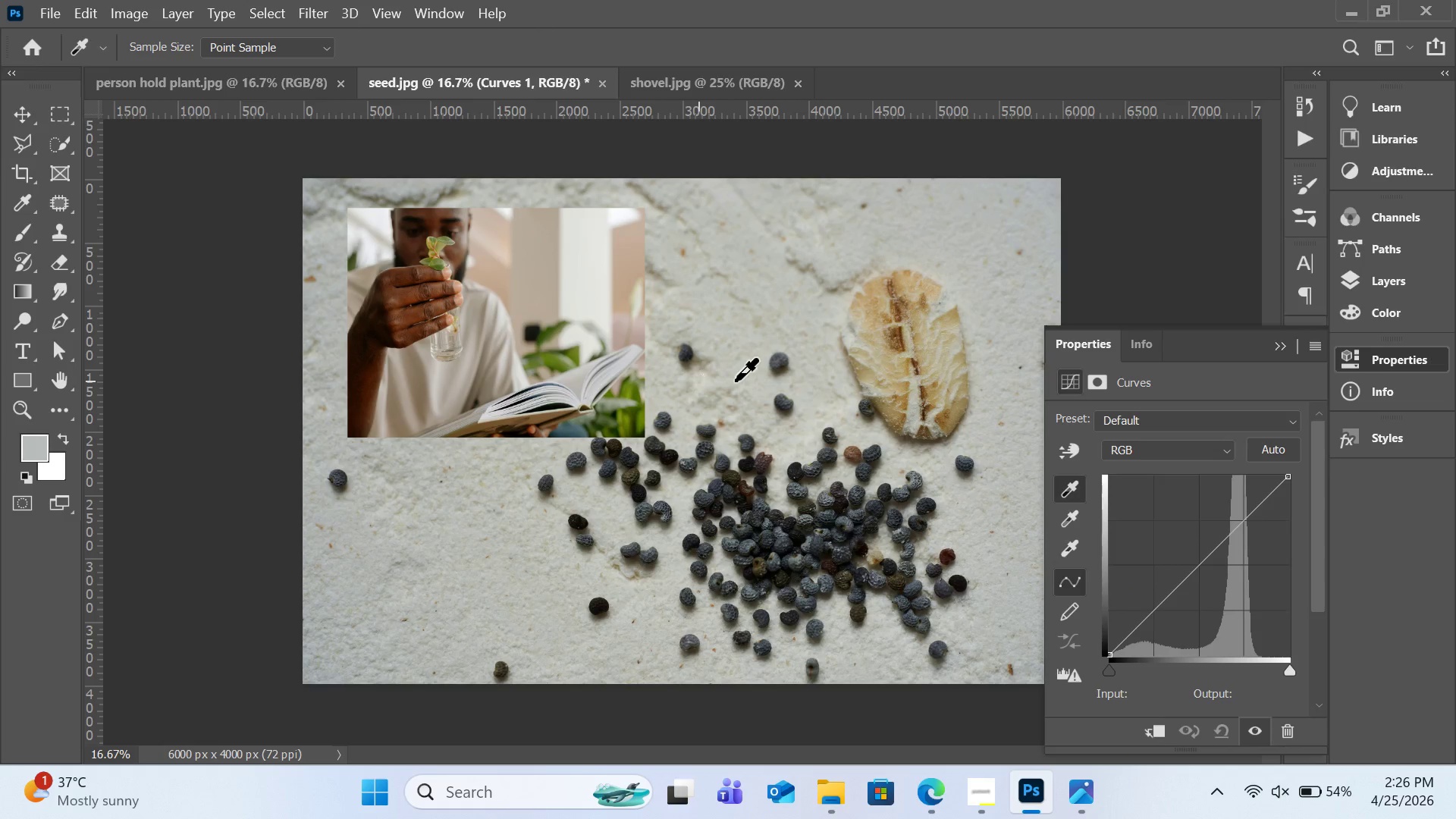 
left_click([1167, 422])
 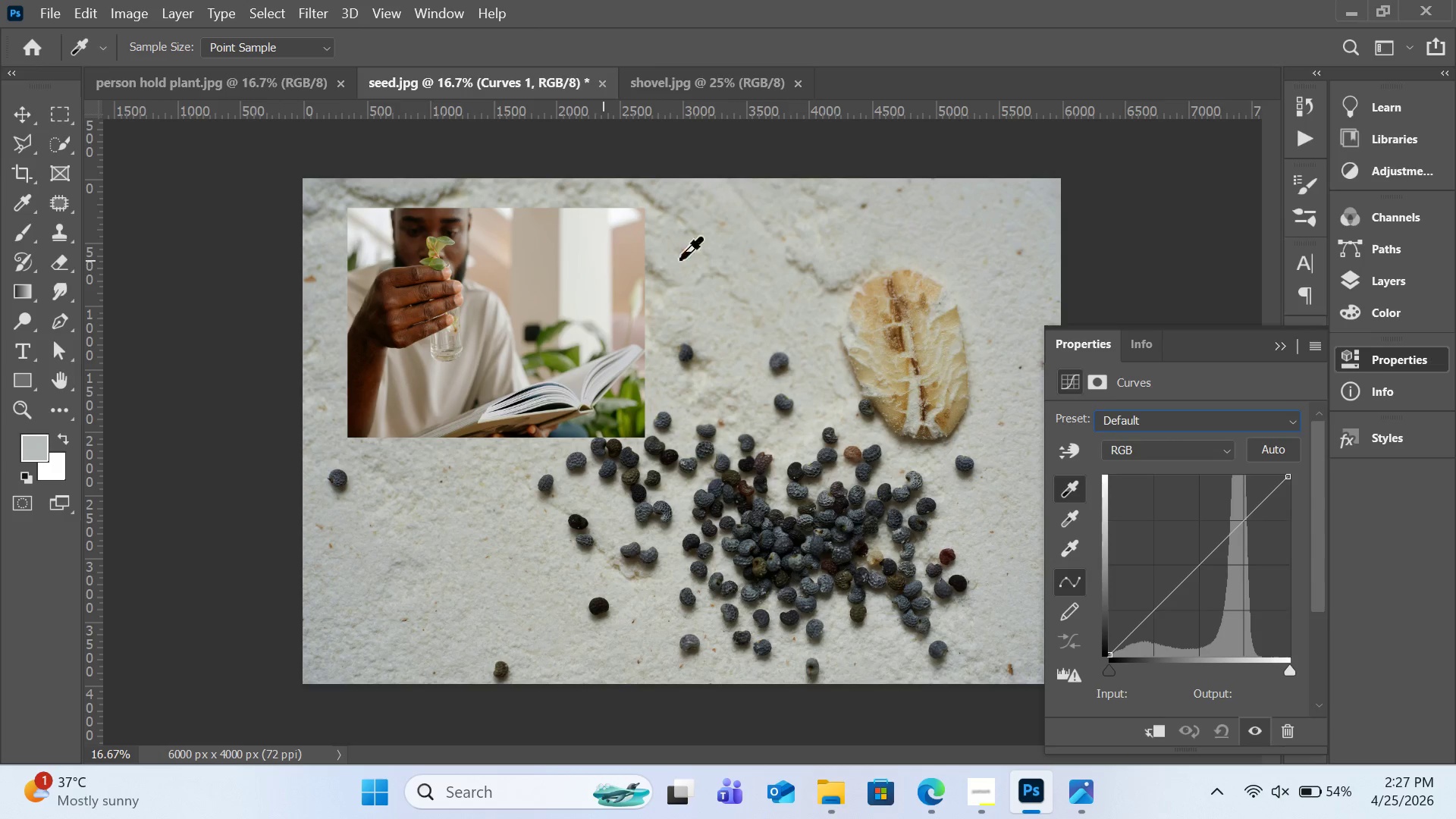 
left_click([1379, 281])
 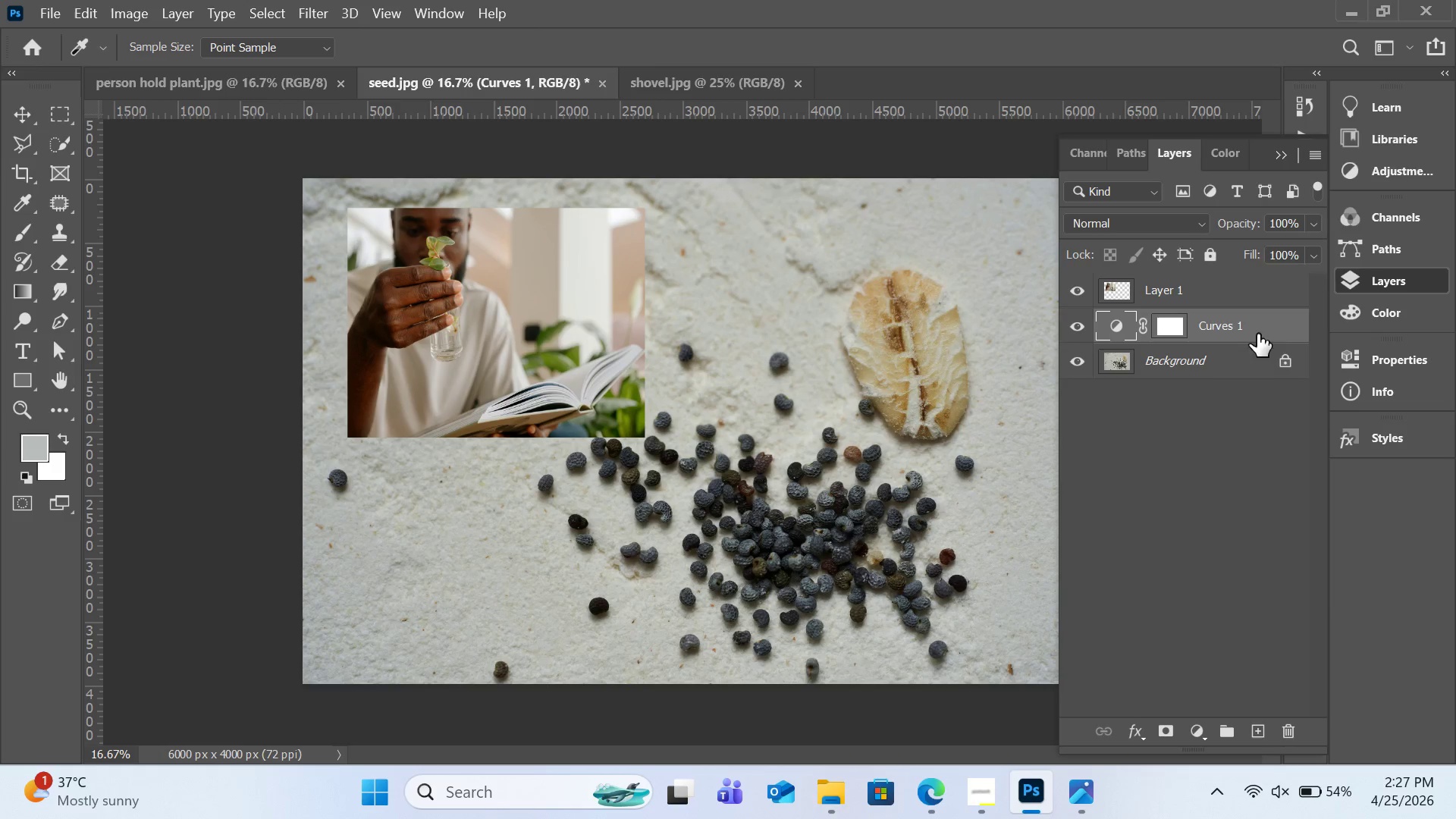 
left_click([1197, 292])
 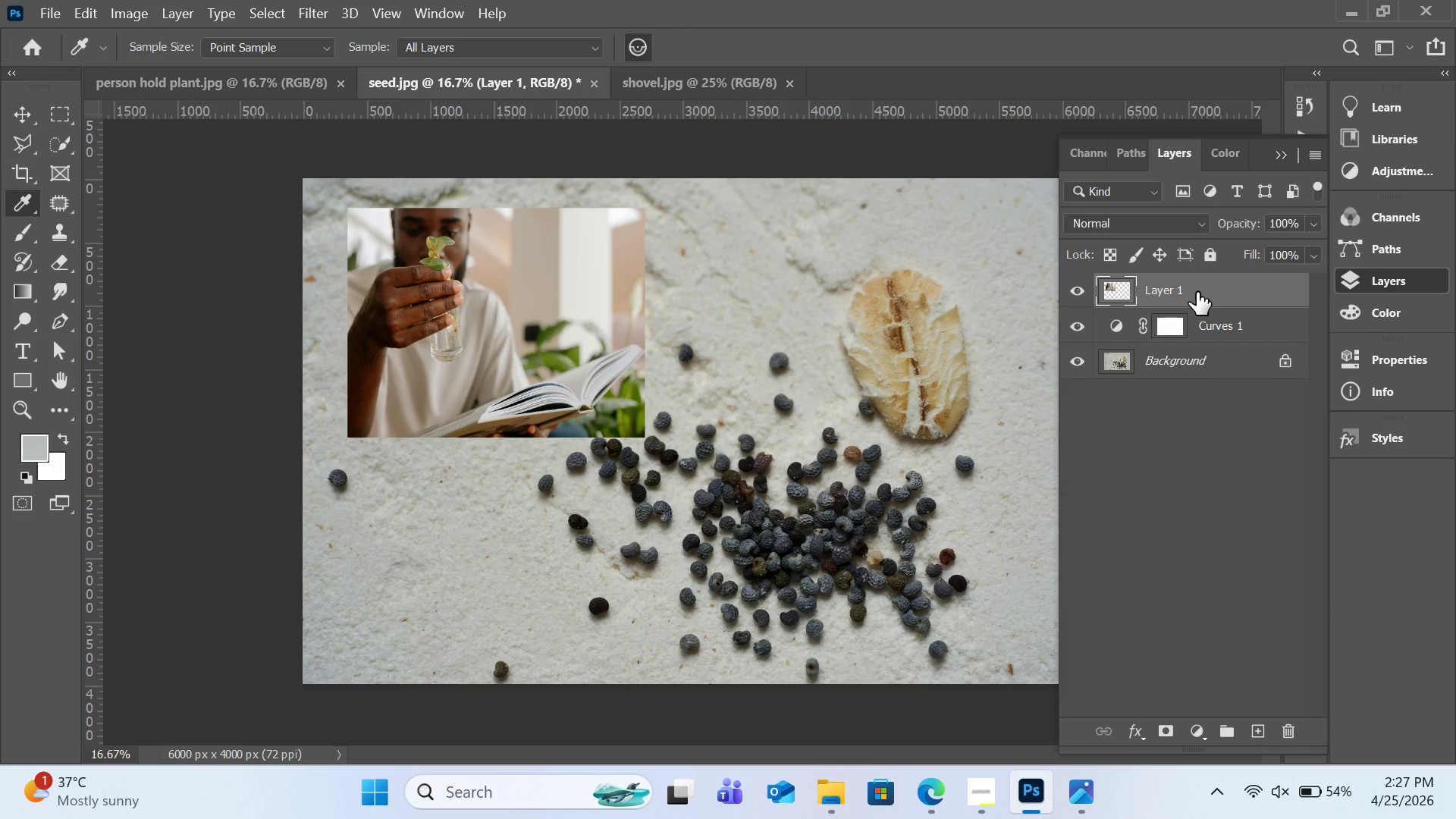 
key(Delete)
 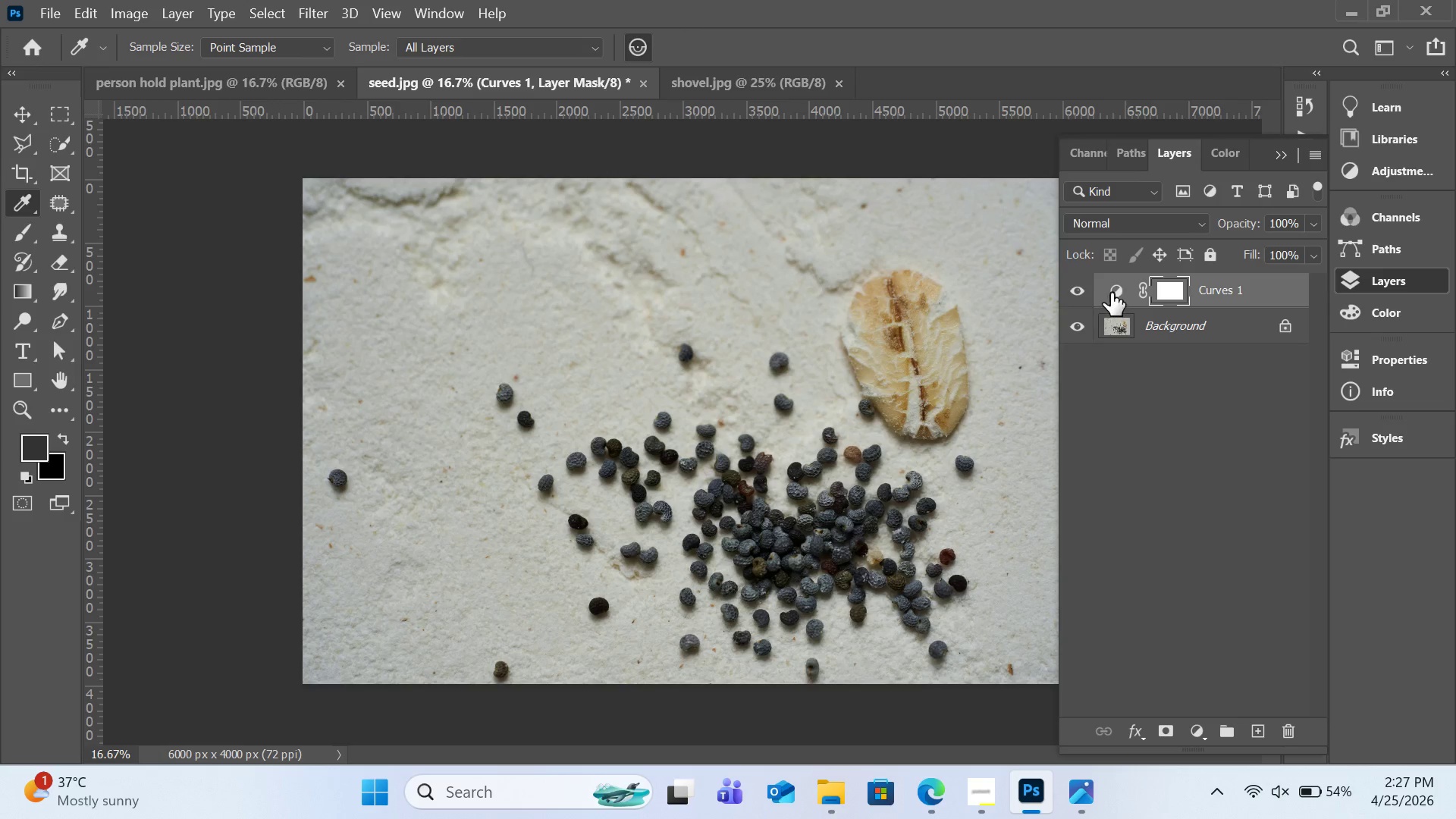 
double_click([1113, 290])
 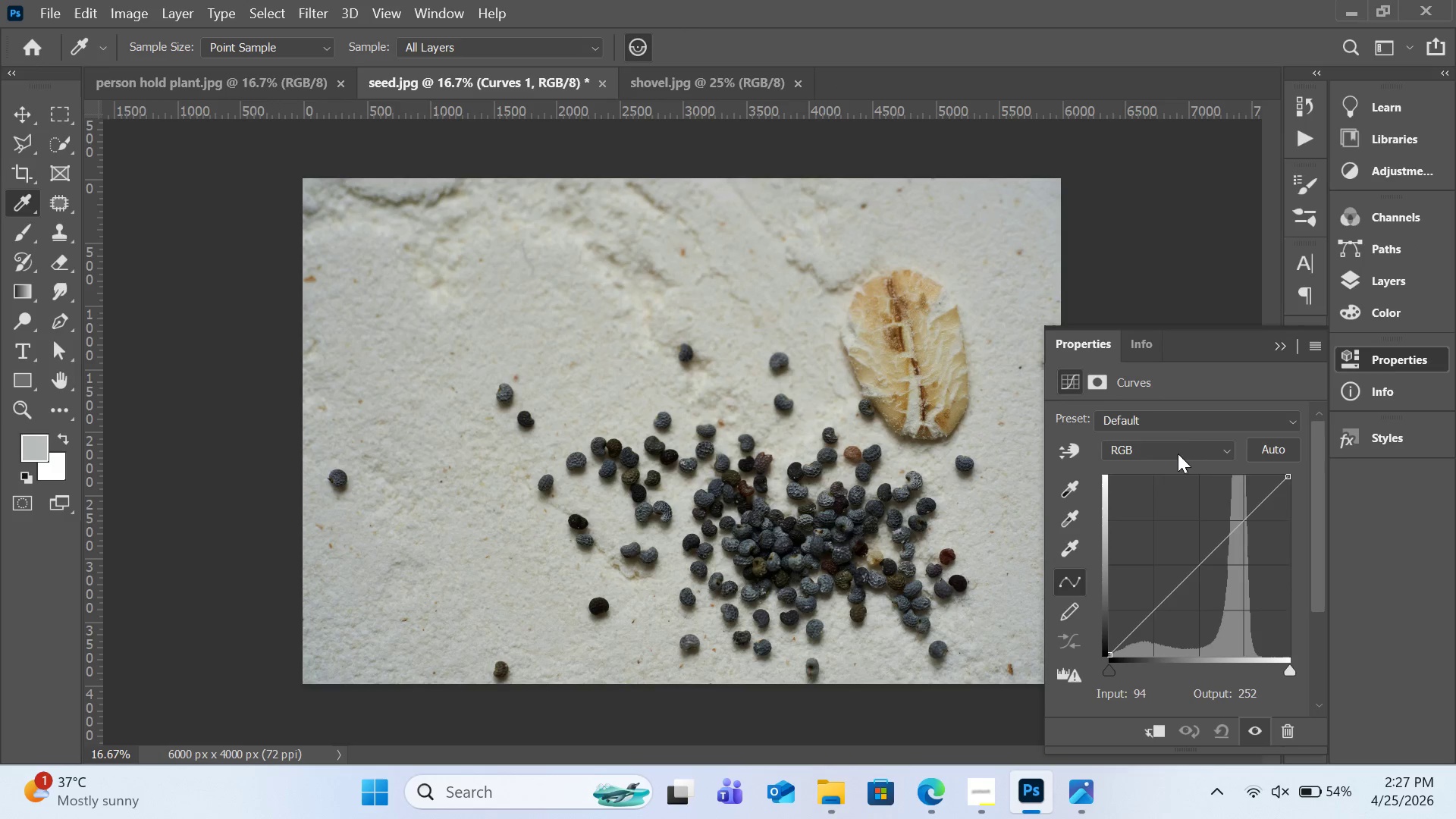 
left_click([1178, 428])
 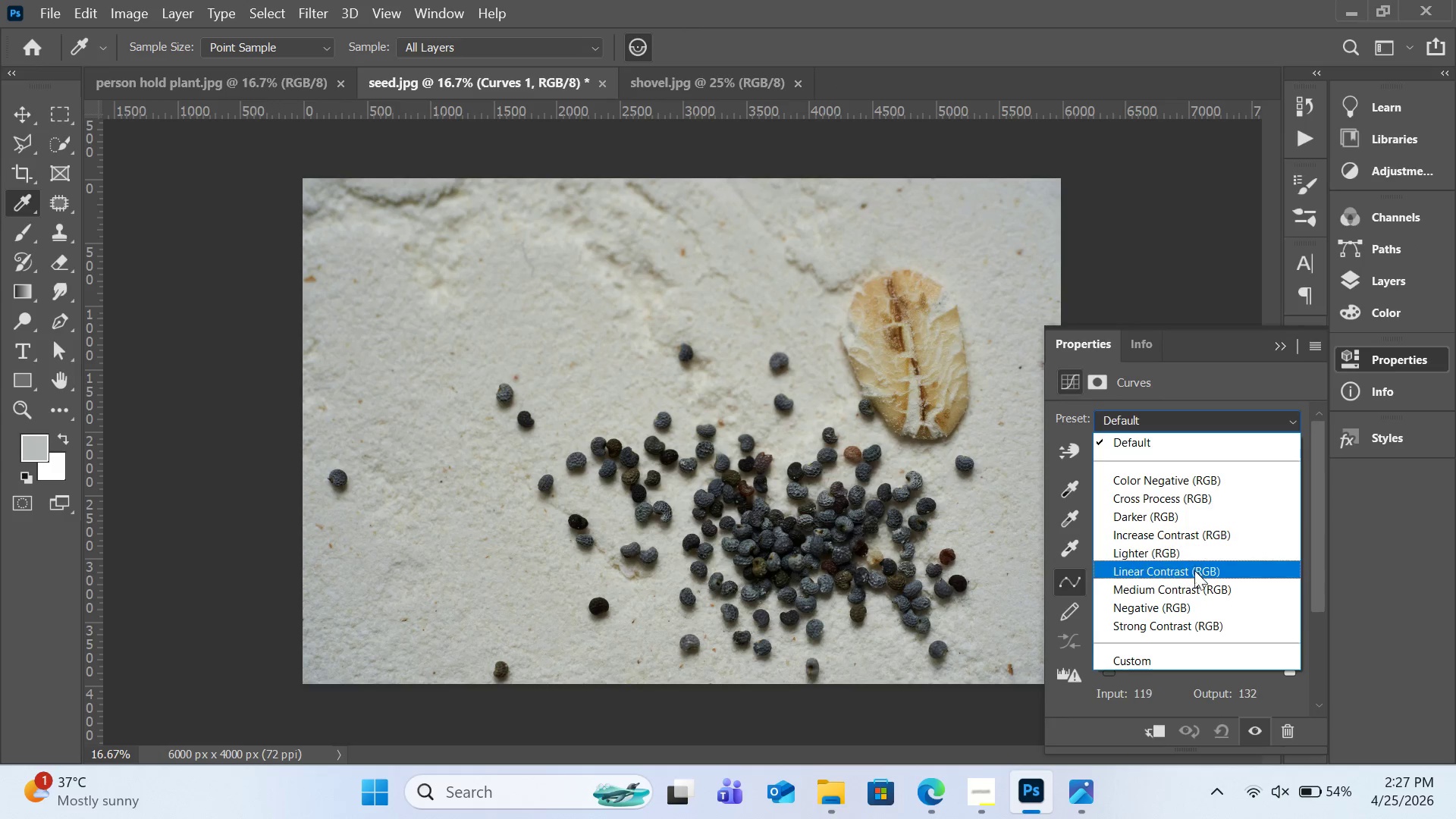 
left_click([1197, 582])
 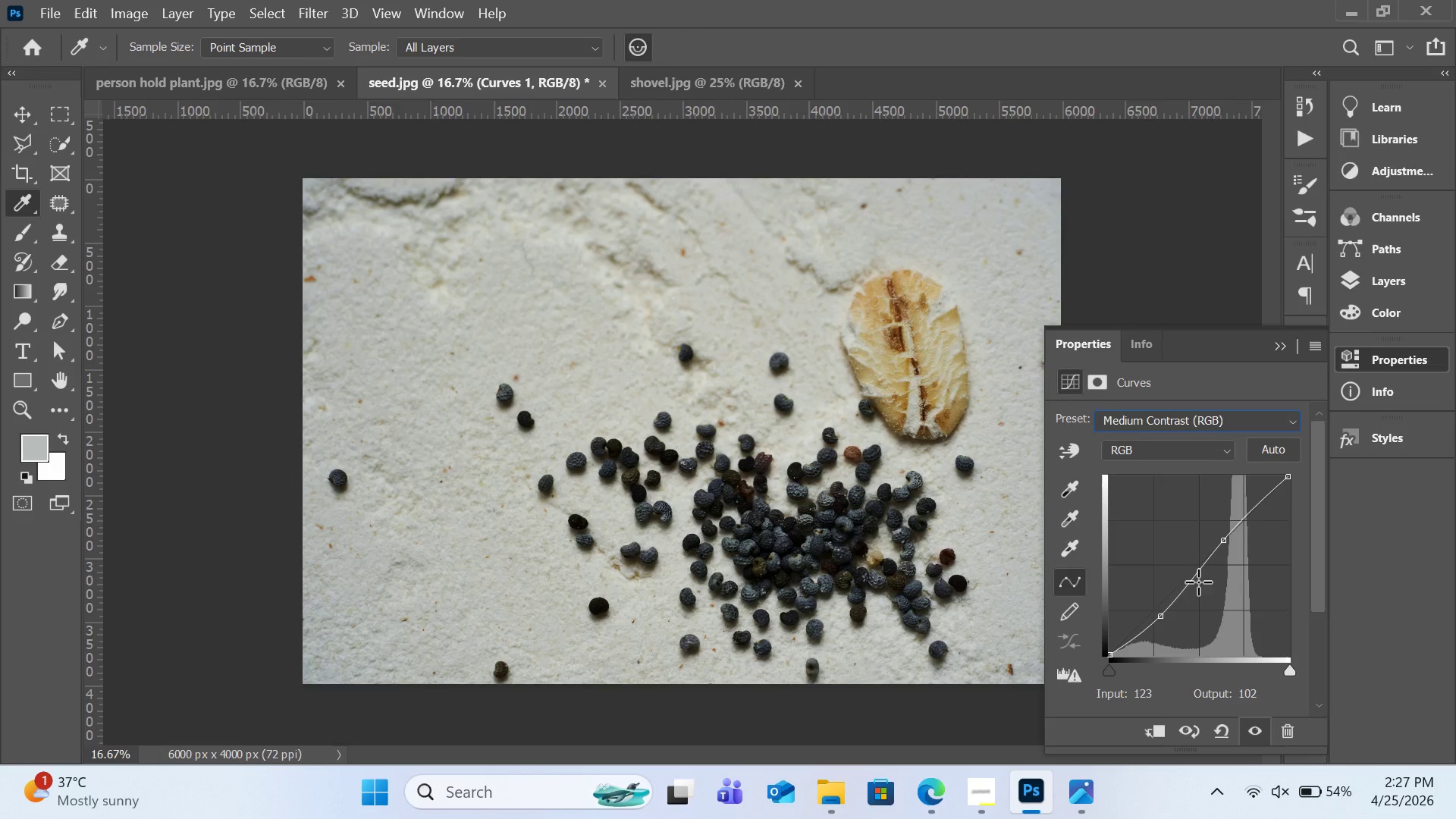 
wait(5.25)
 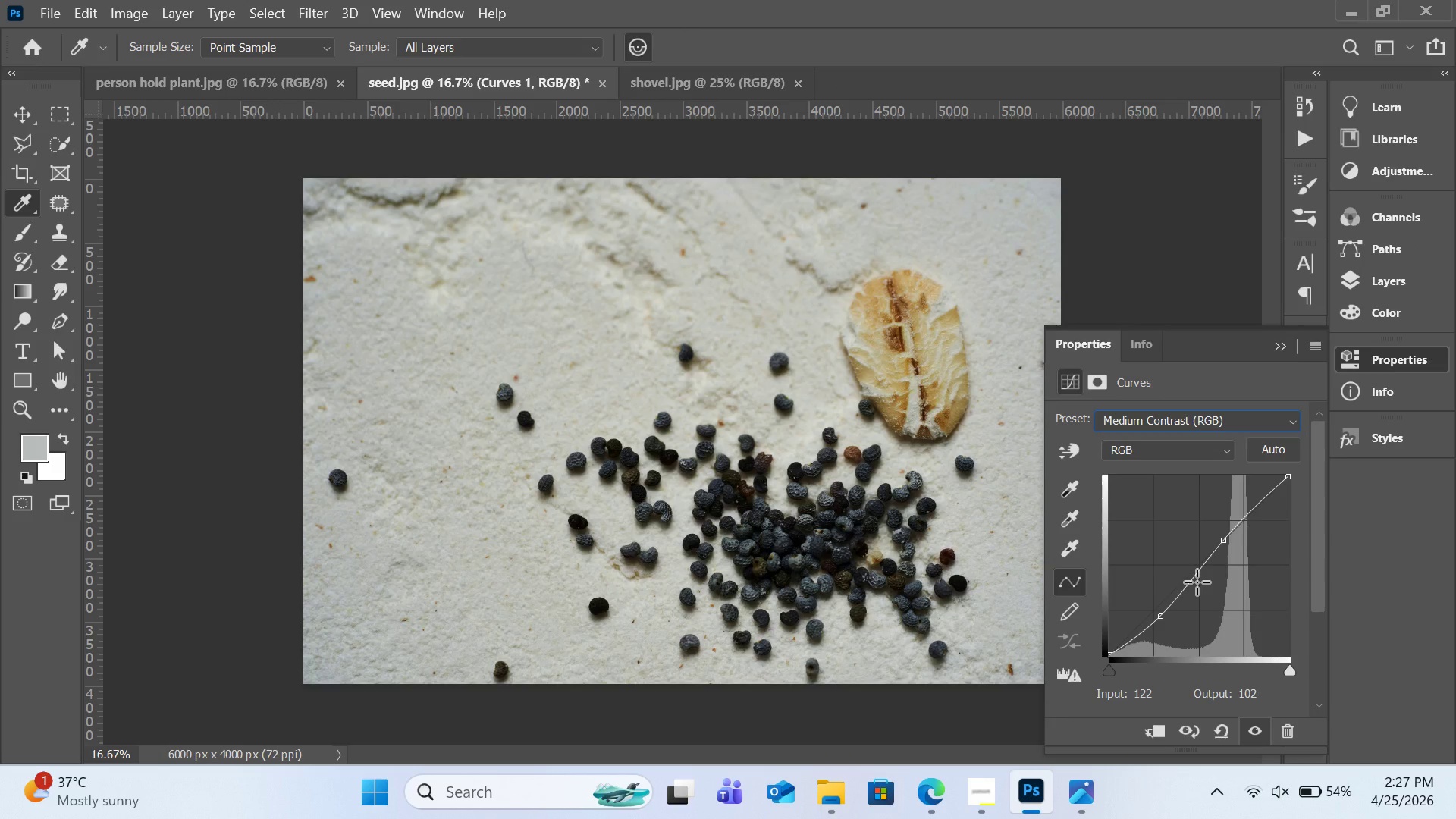 
left_click([1196, 422])
 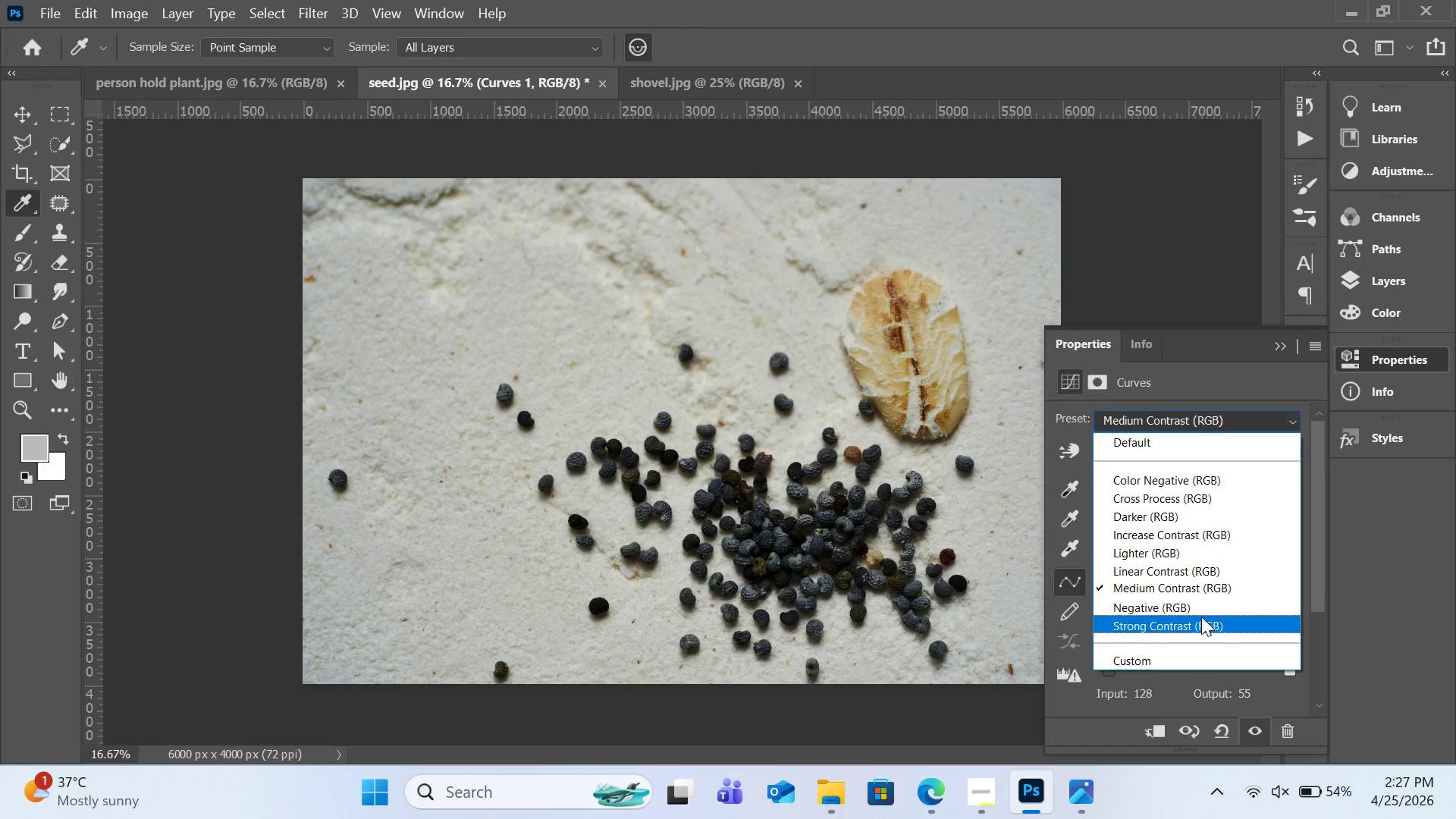 
left_click([1201, 622])
 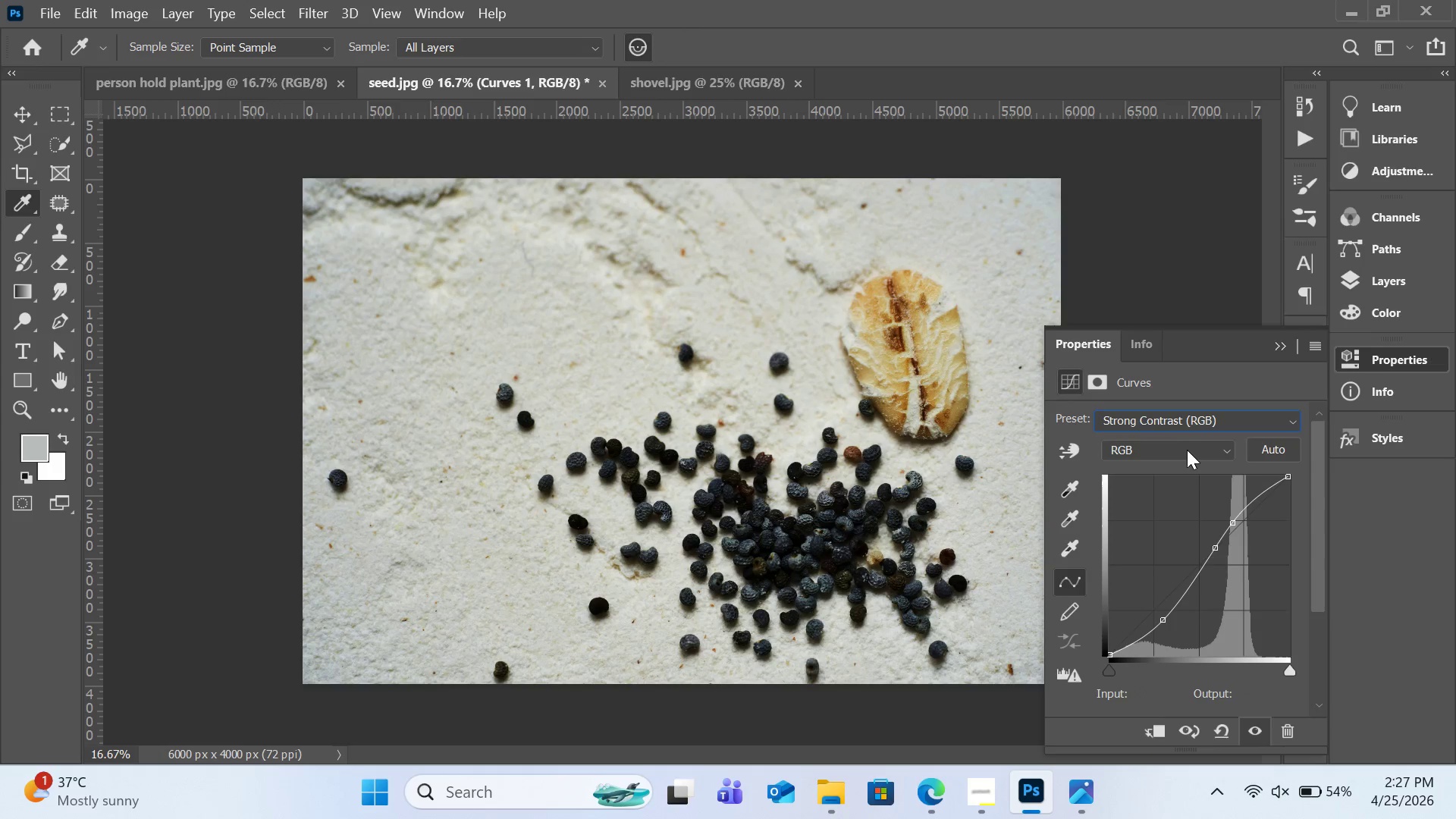 
left_click([1182, 414])
 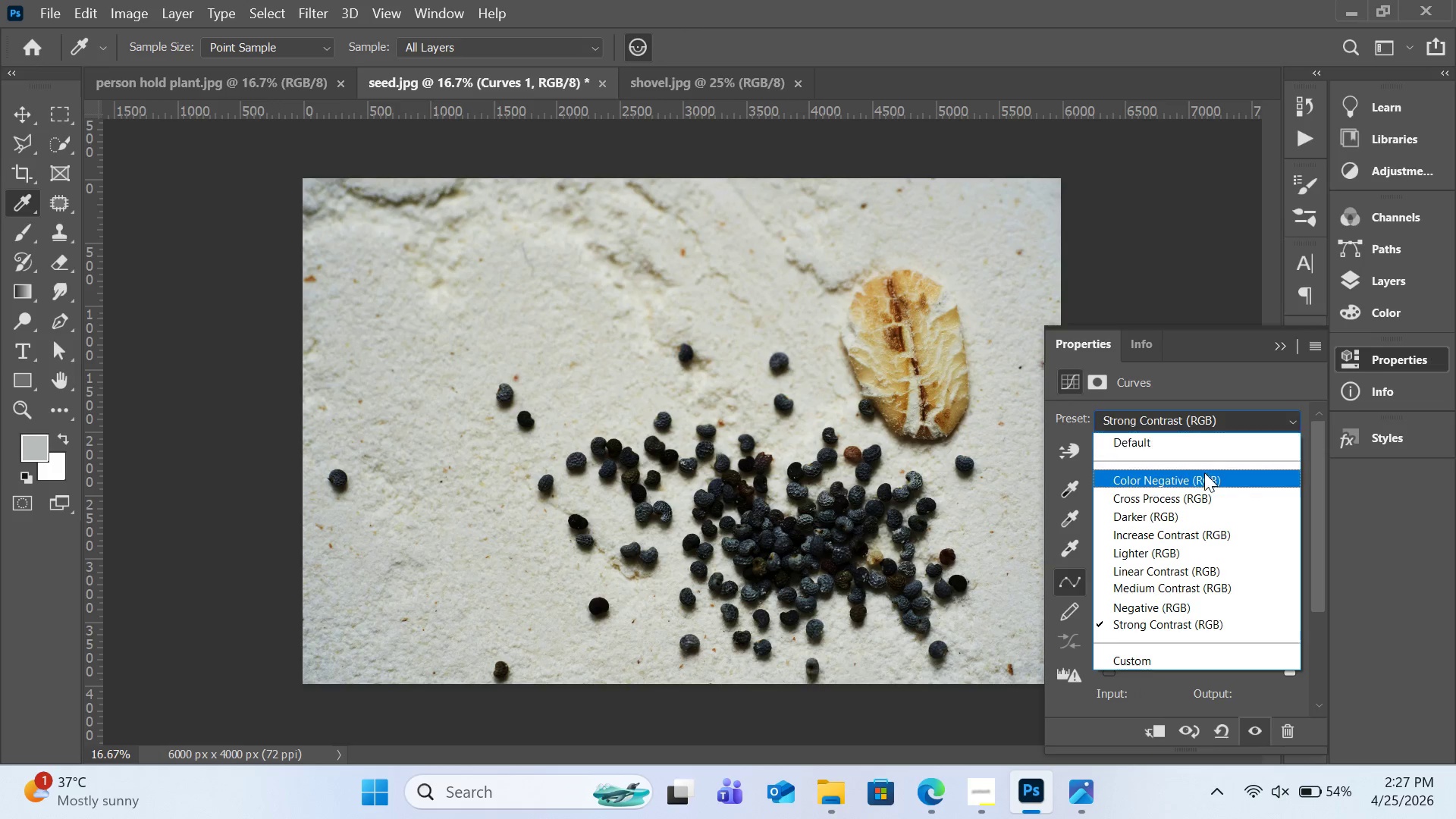 
left_click([1206, 479])
 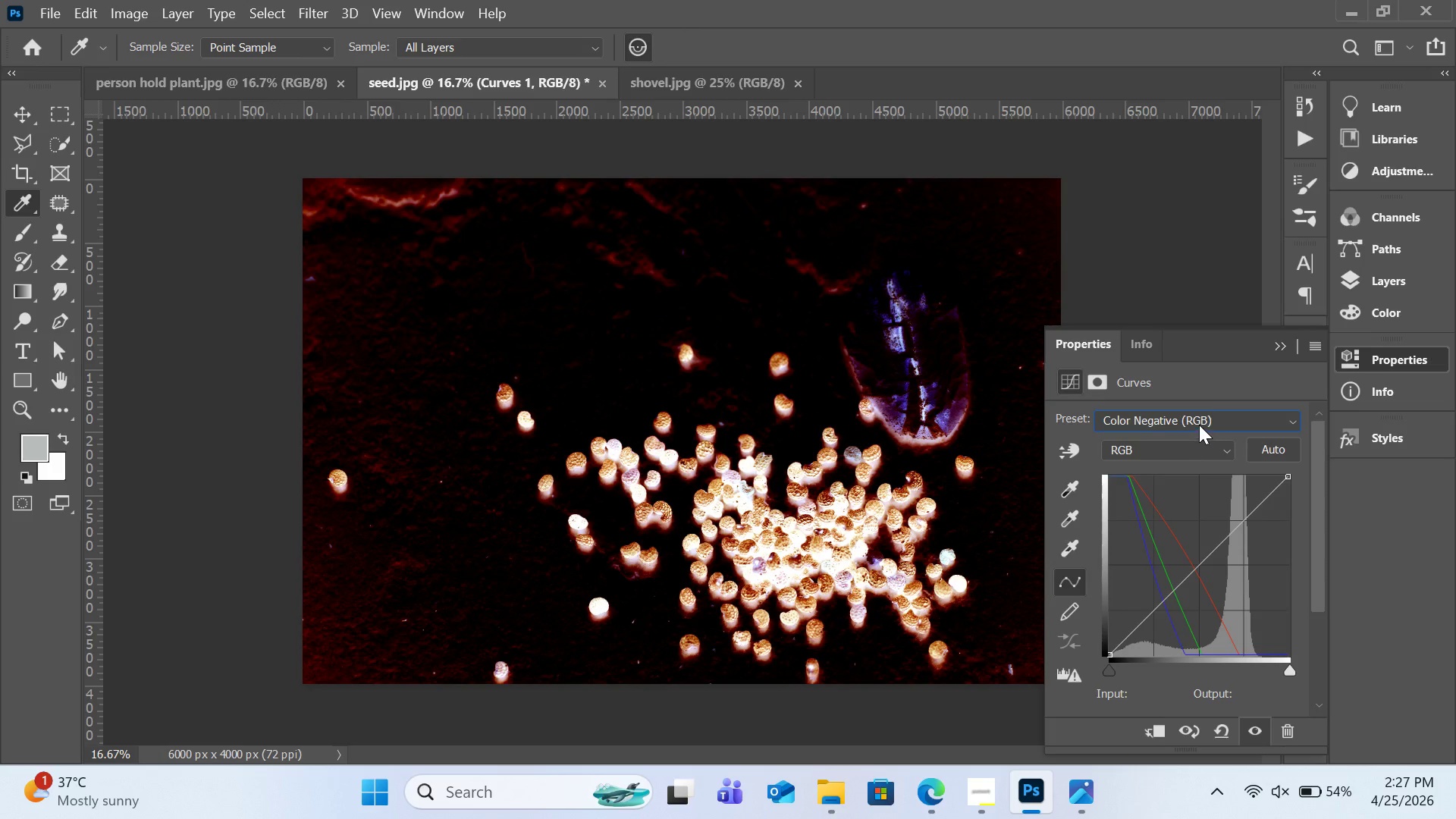 
left_click([1199, 421])
 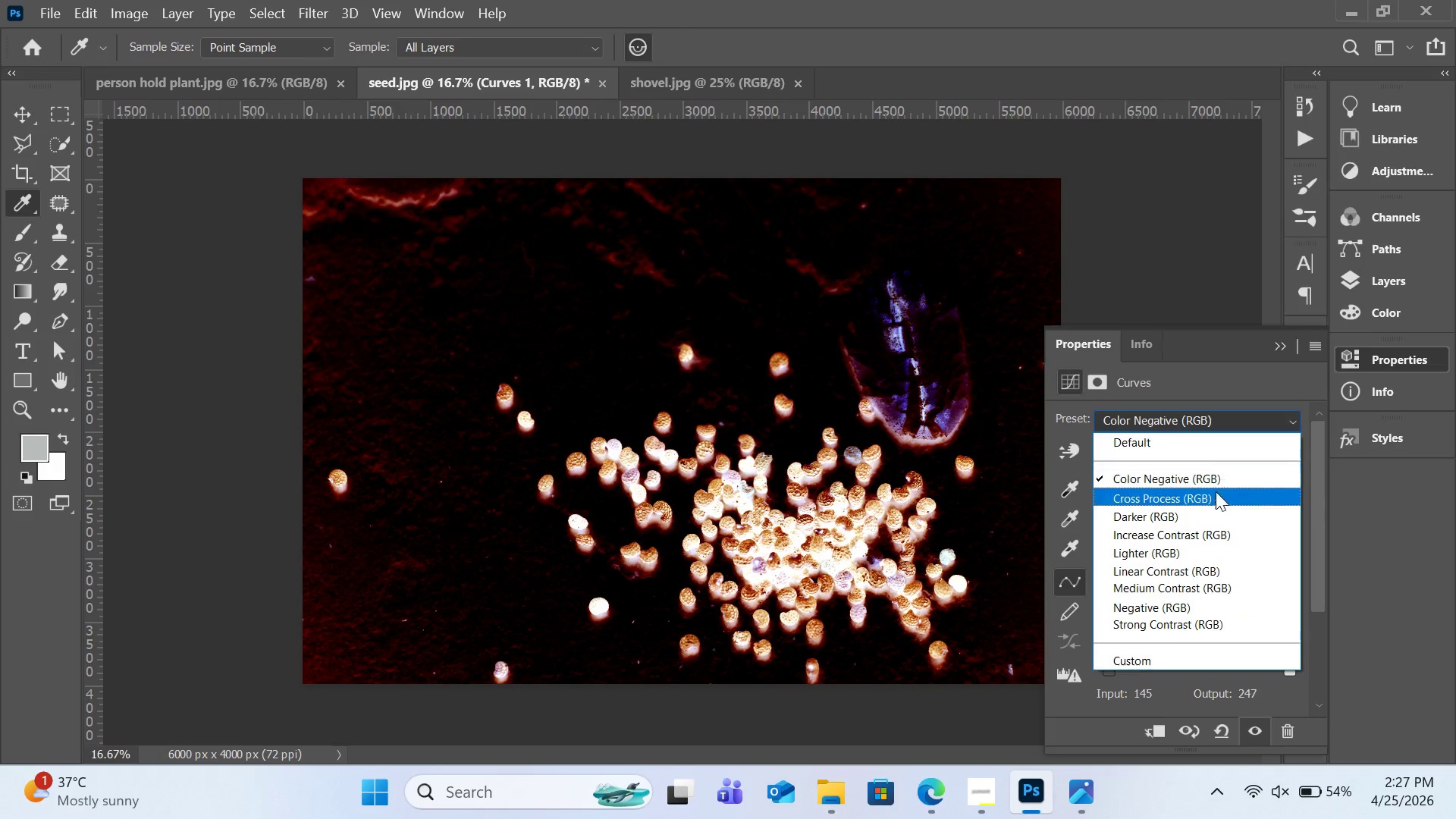 
left_click([1215, 497])
 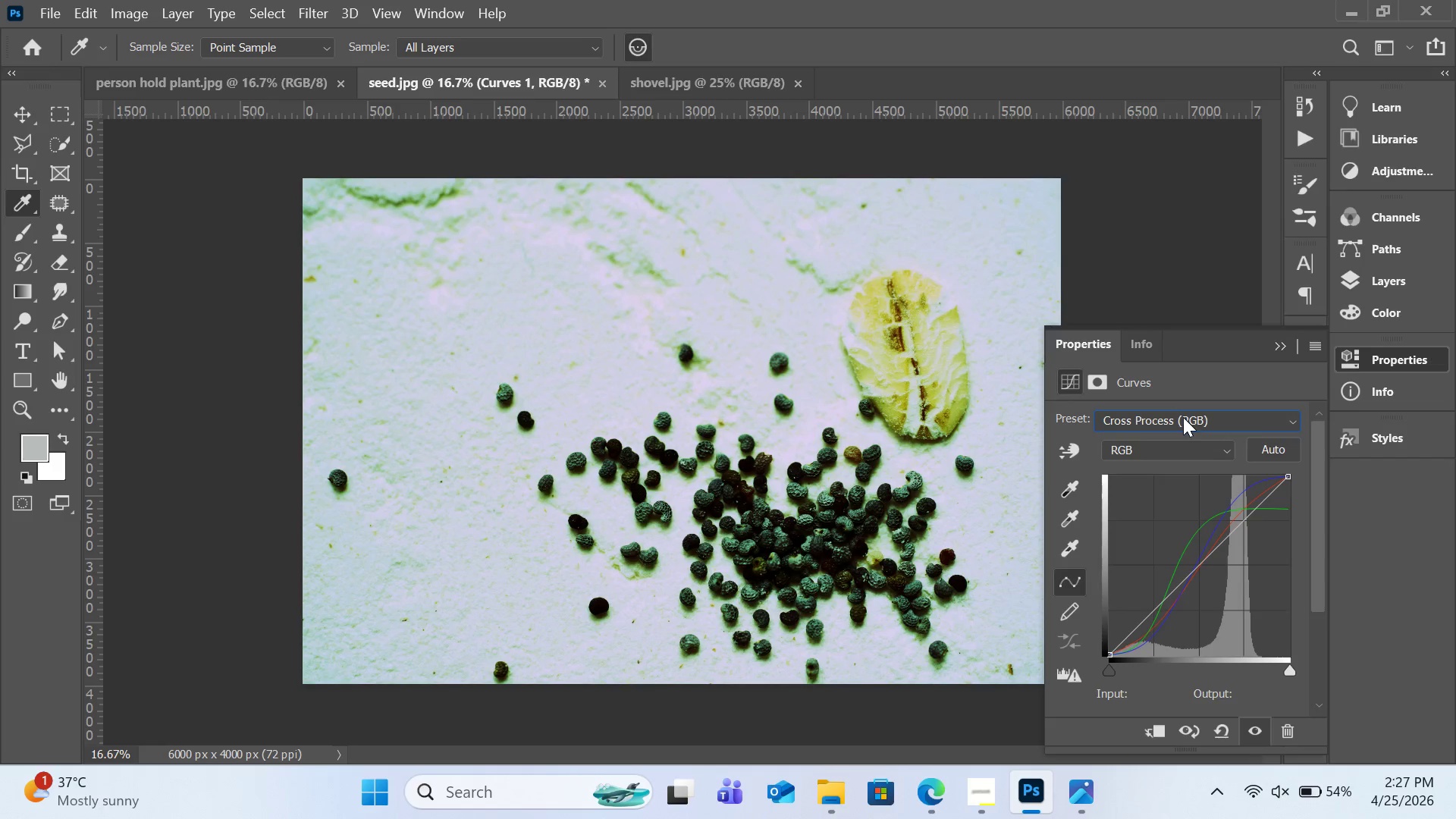 
left_click([1183, 417])
 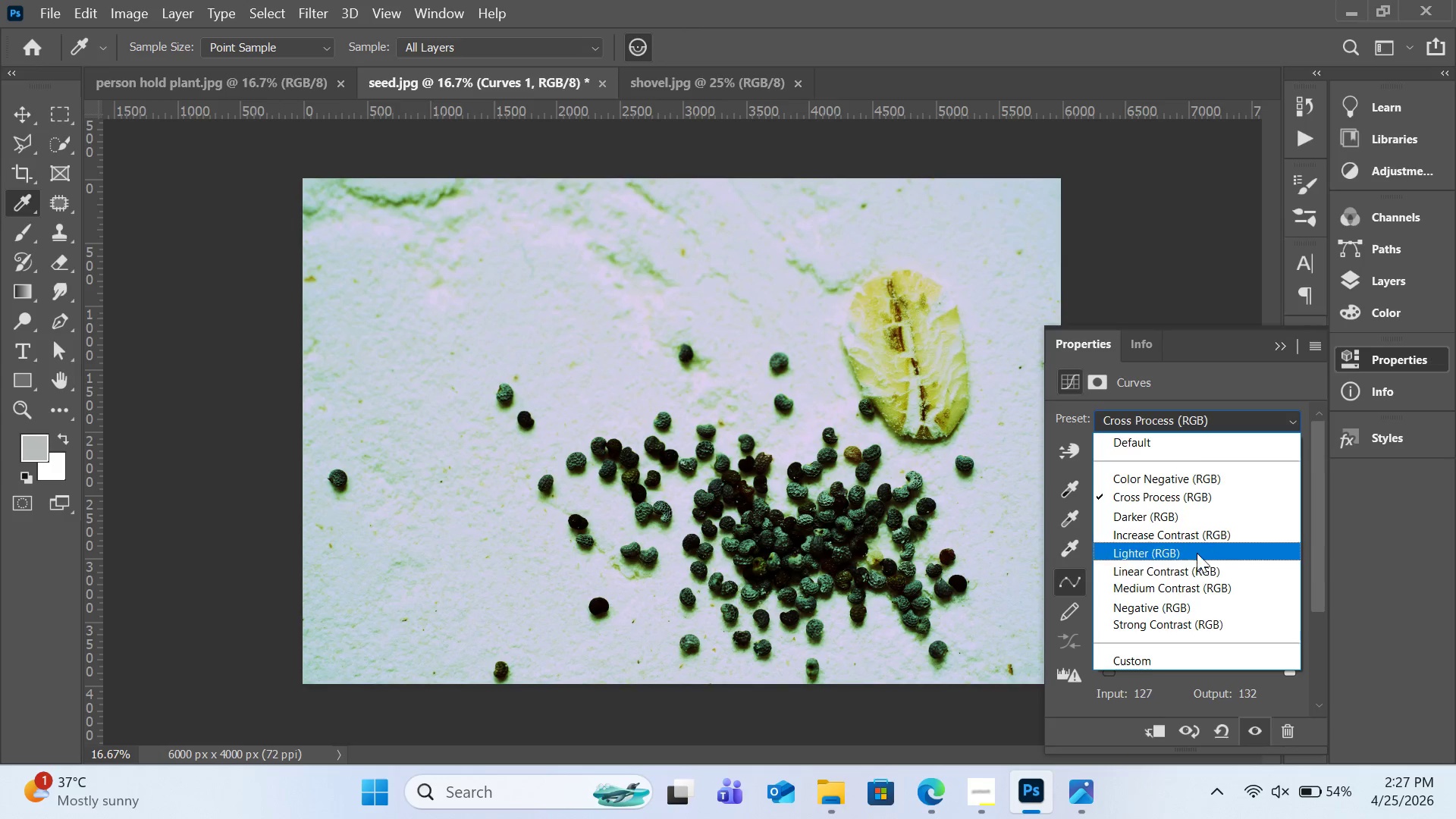 
left_click([1191, 535])
 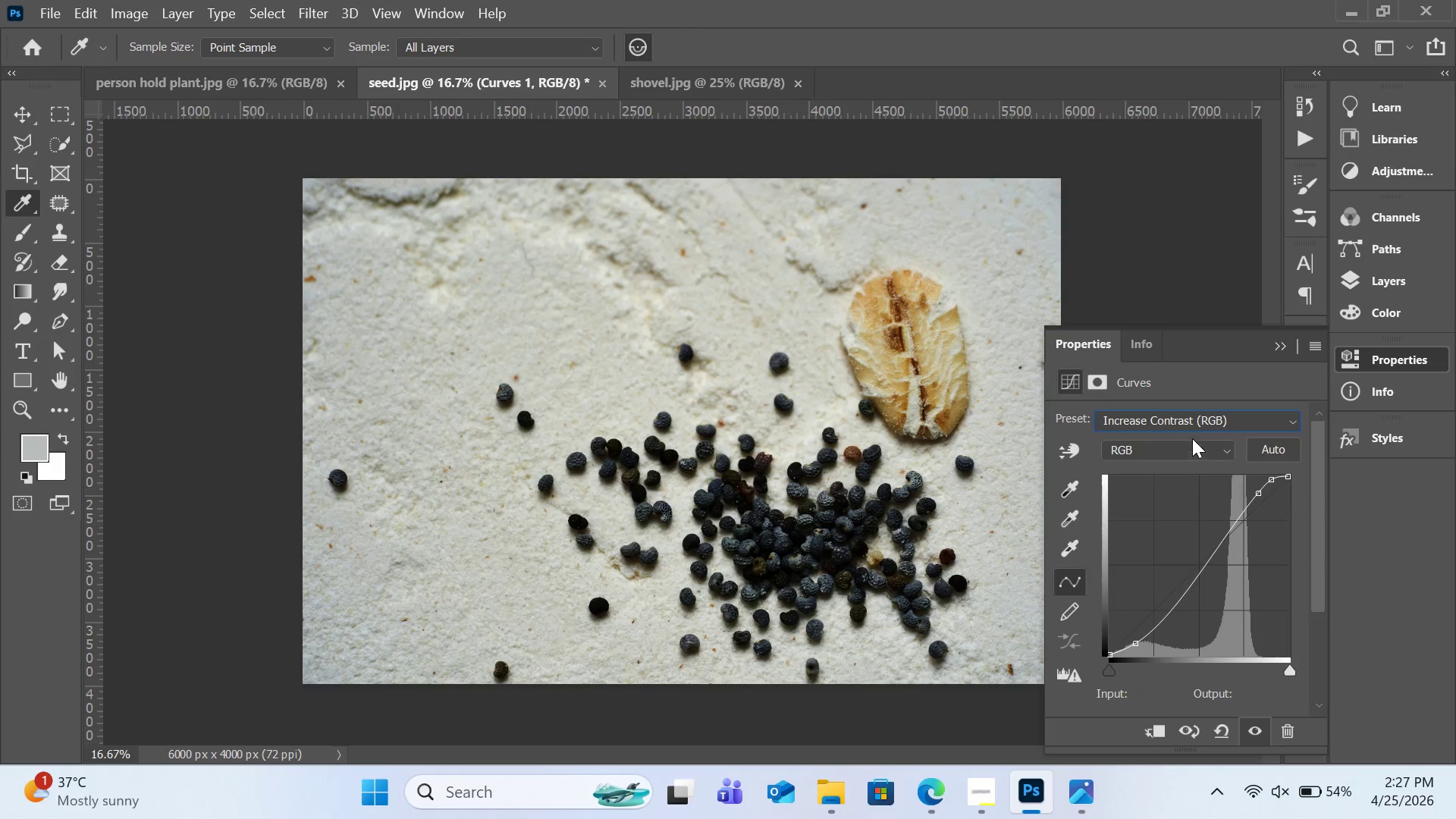 
left_click([1191, 416])
 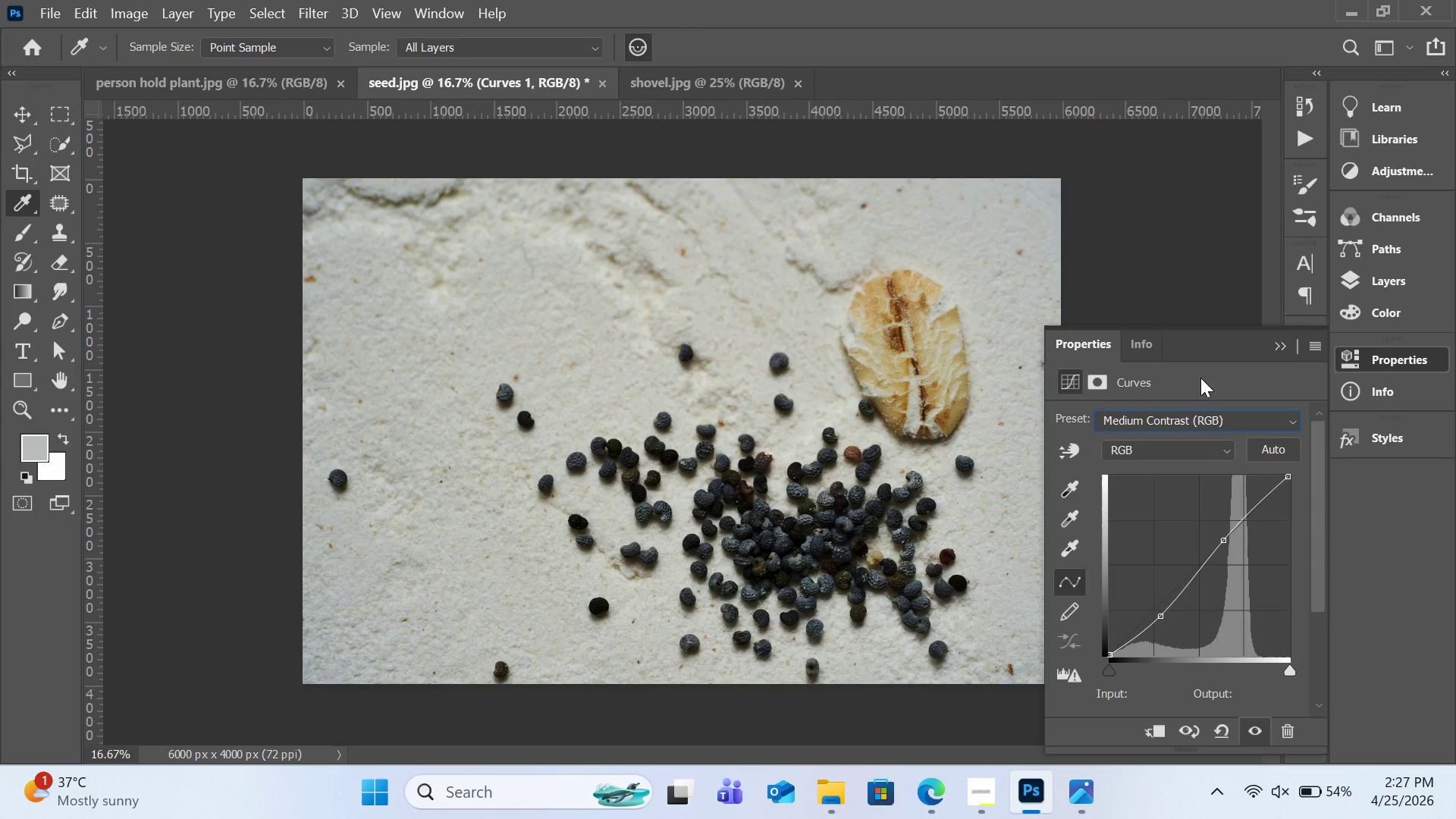 
wait(5.58)
 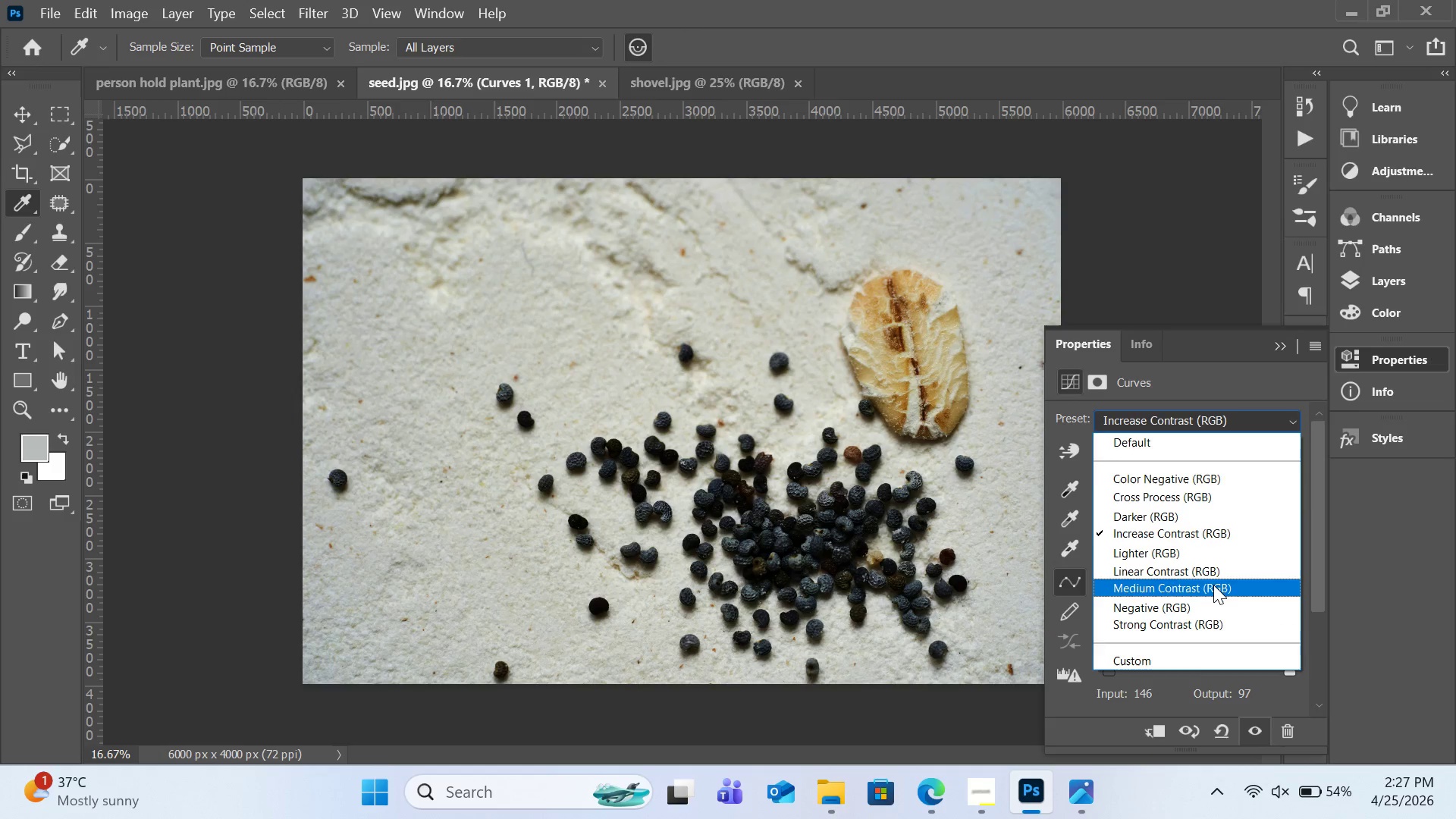 
left_click([282, 97])
 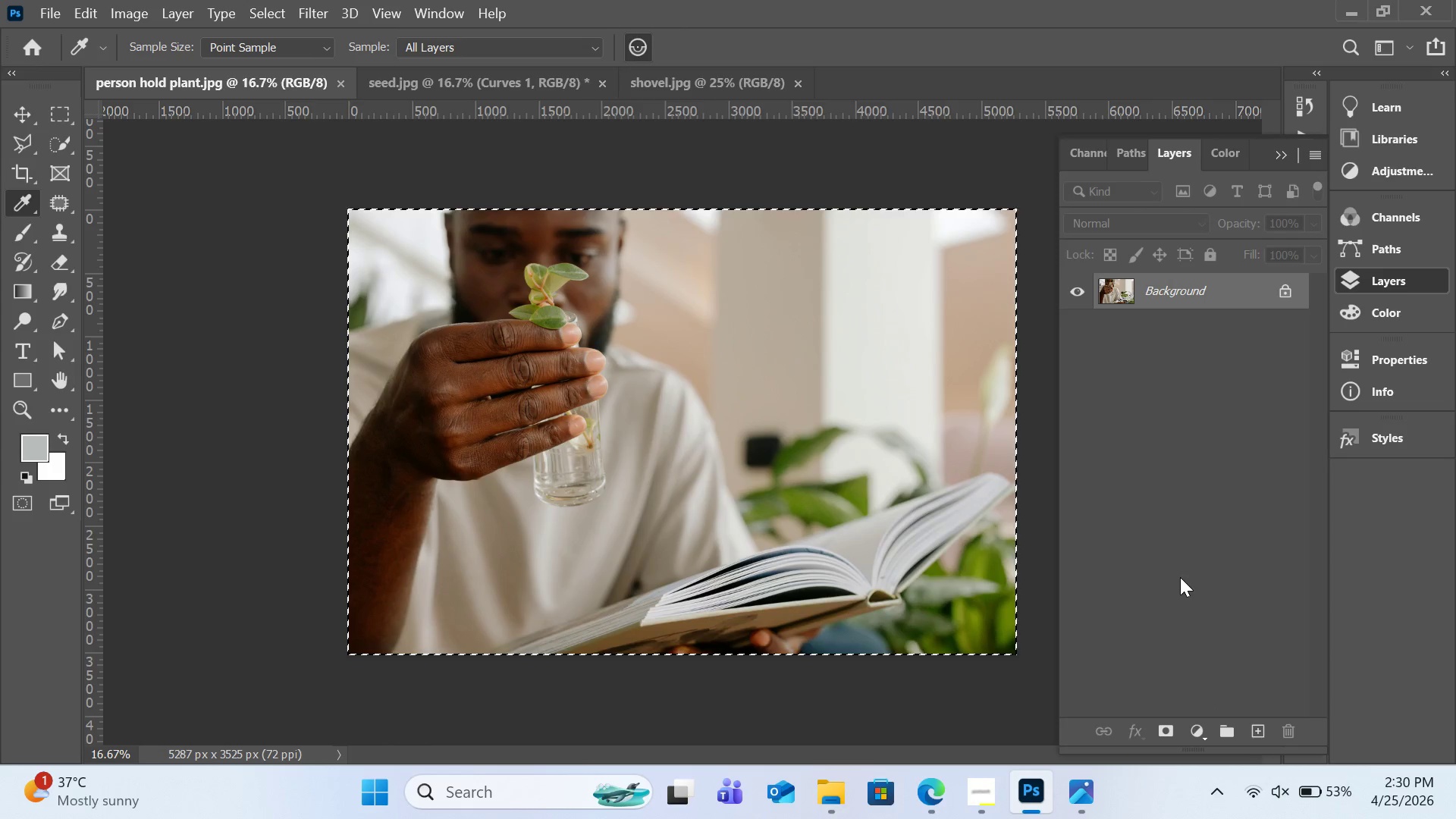 
wait(178.33)
 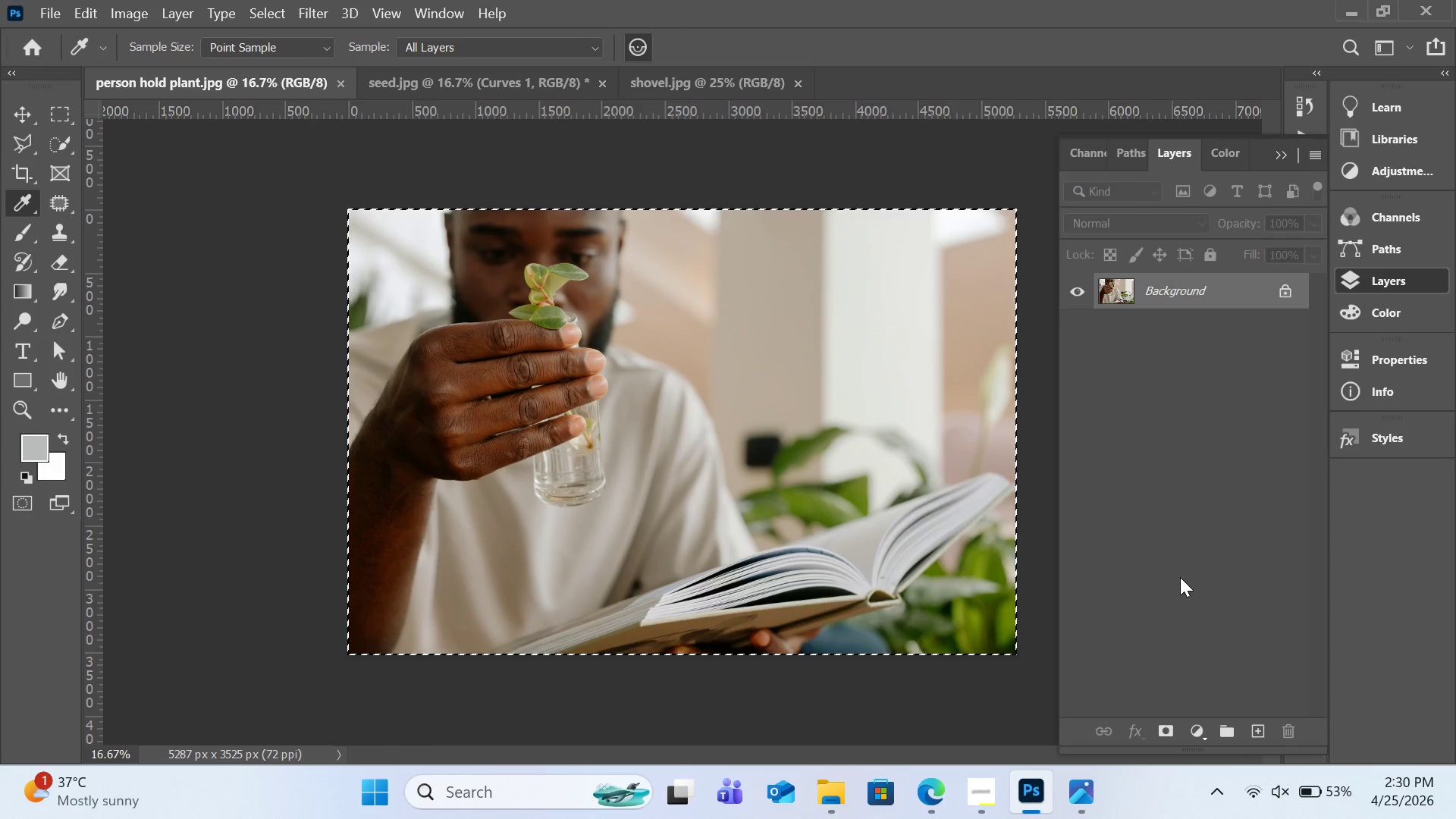 
mouse_move([686, 96])
 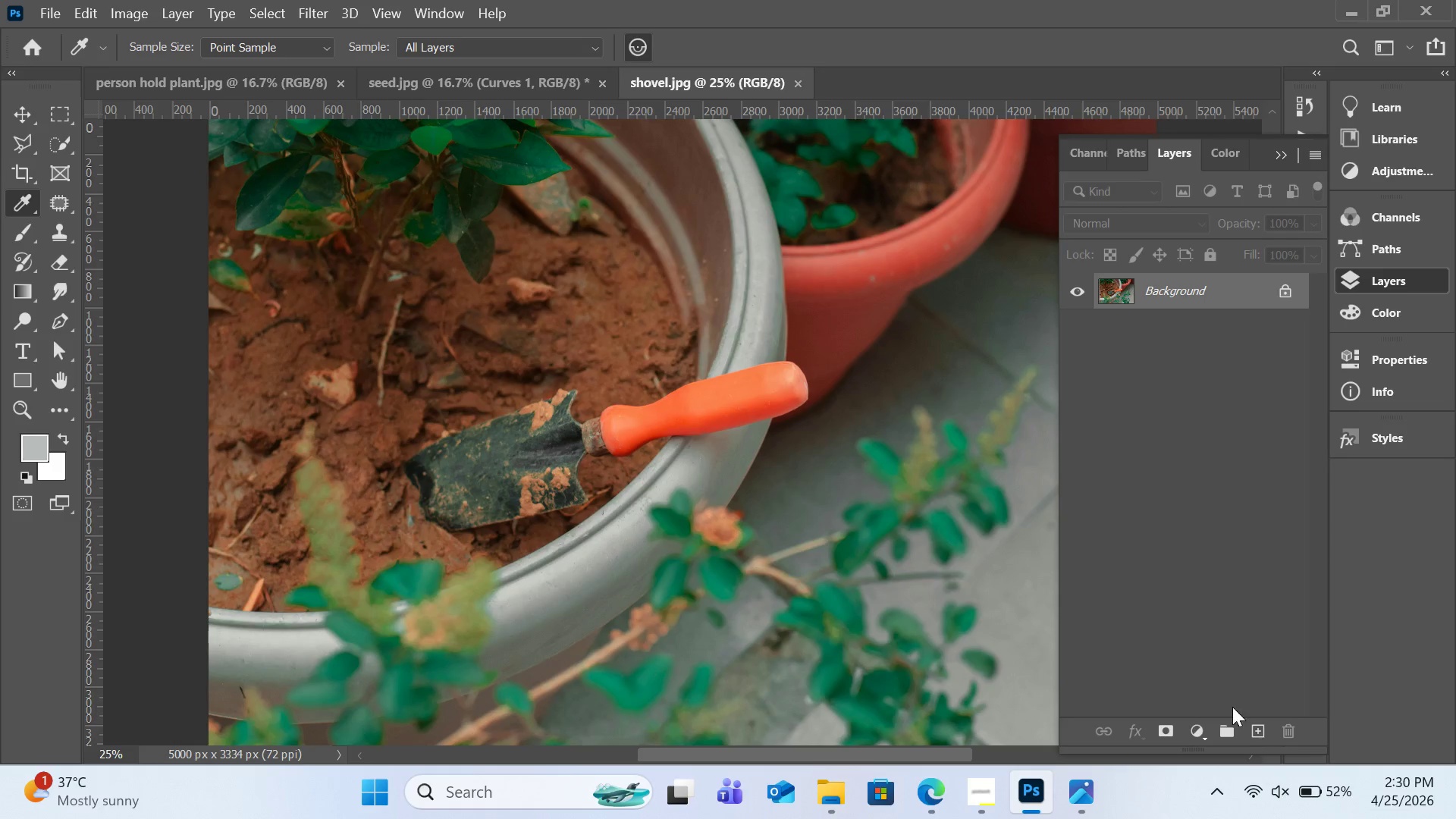 
right_click([1246, 274])
 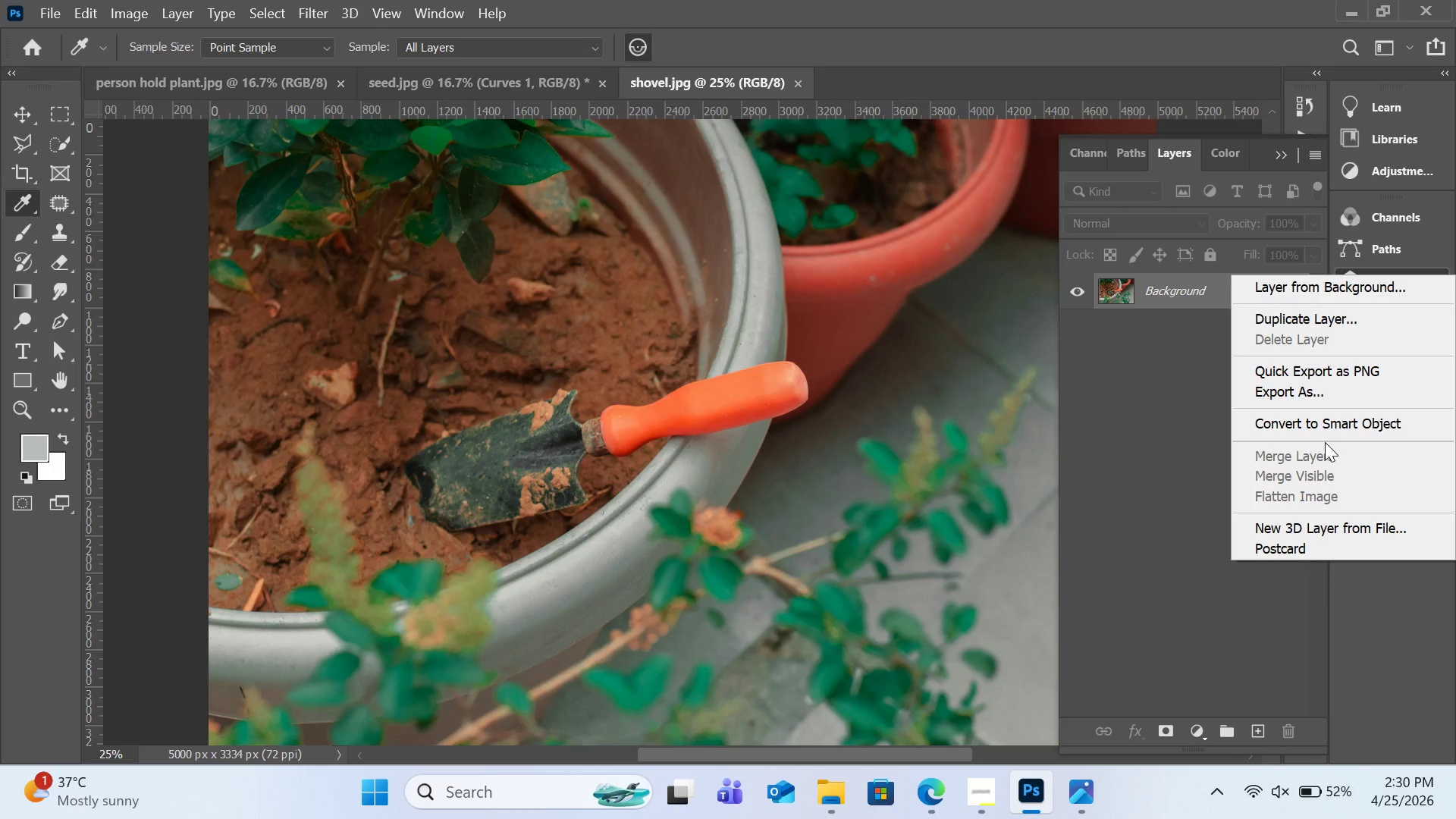 
left_click([1325, 431])
 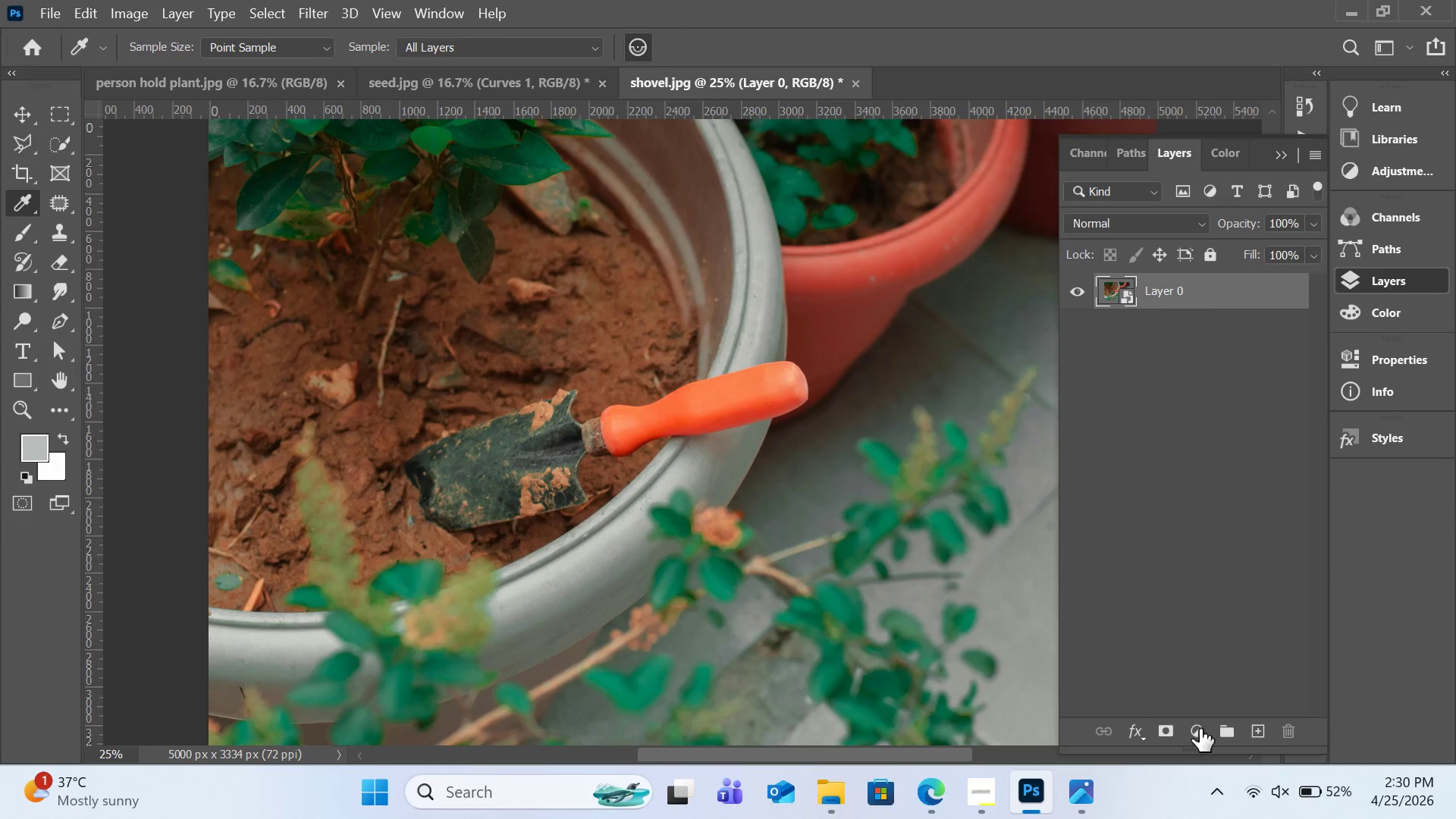 
left_click([1200, 729])
 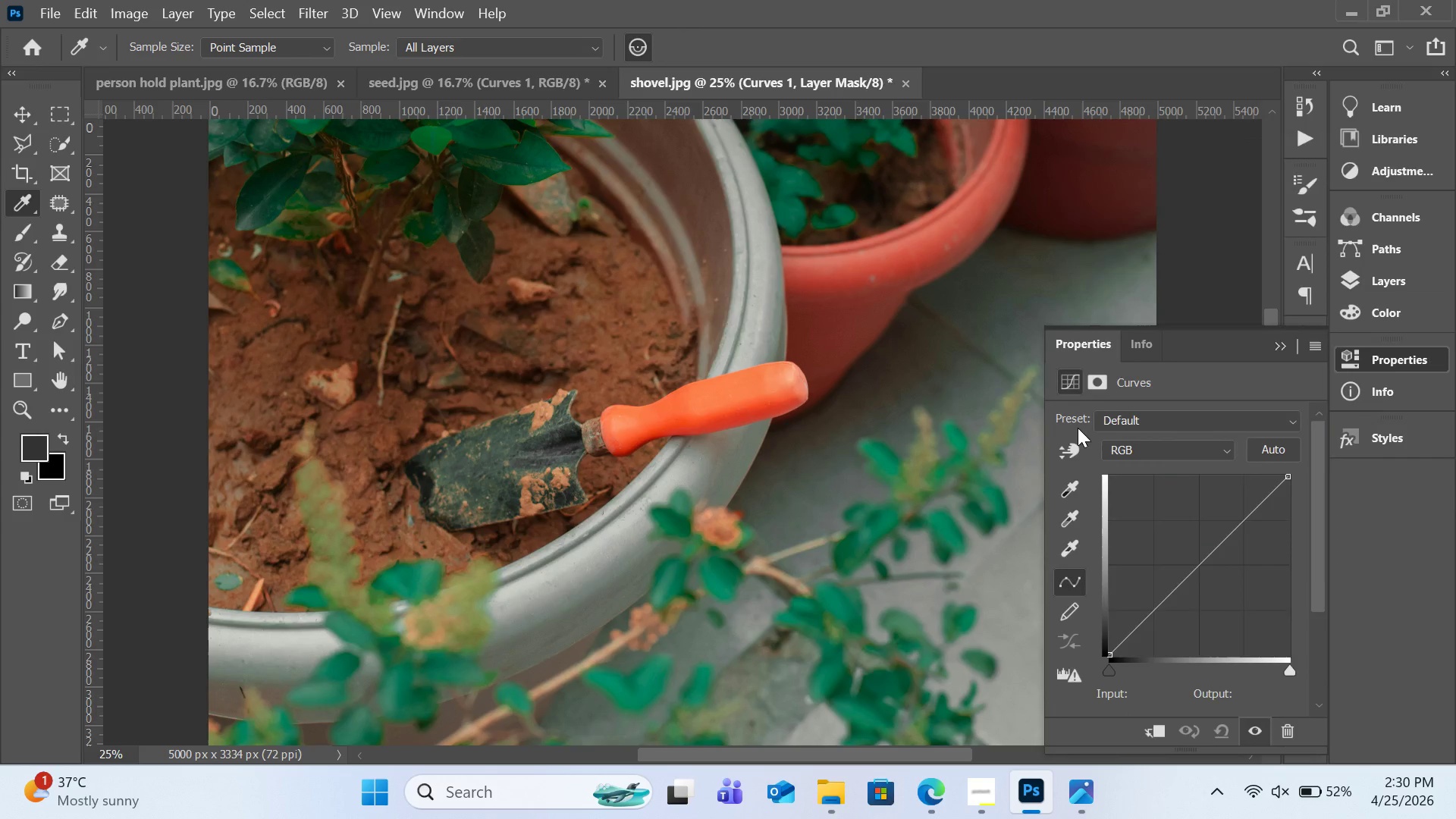 
left_click([1146, 422])
 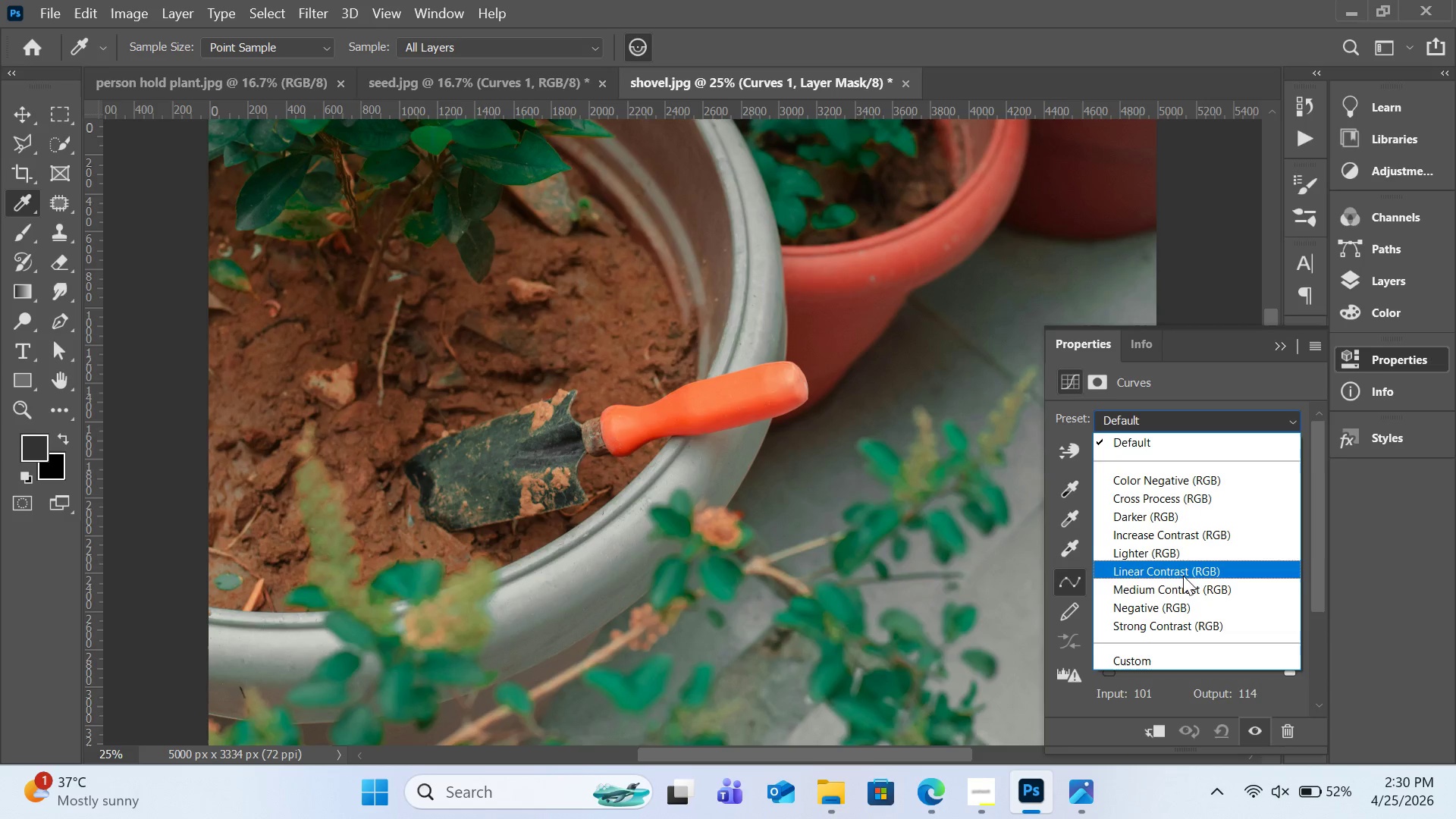 
left_click([1185, 585])
 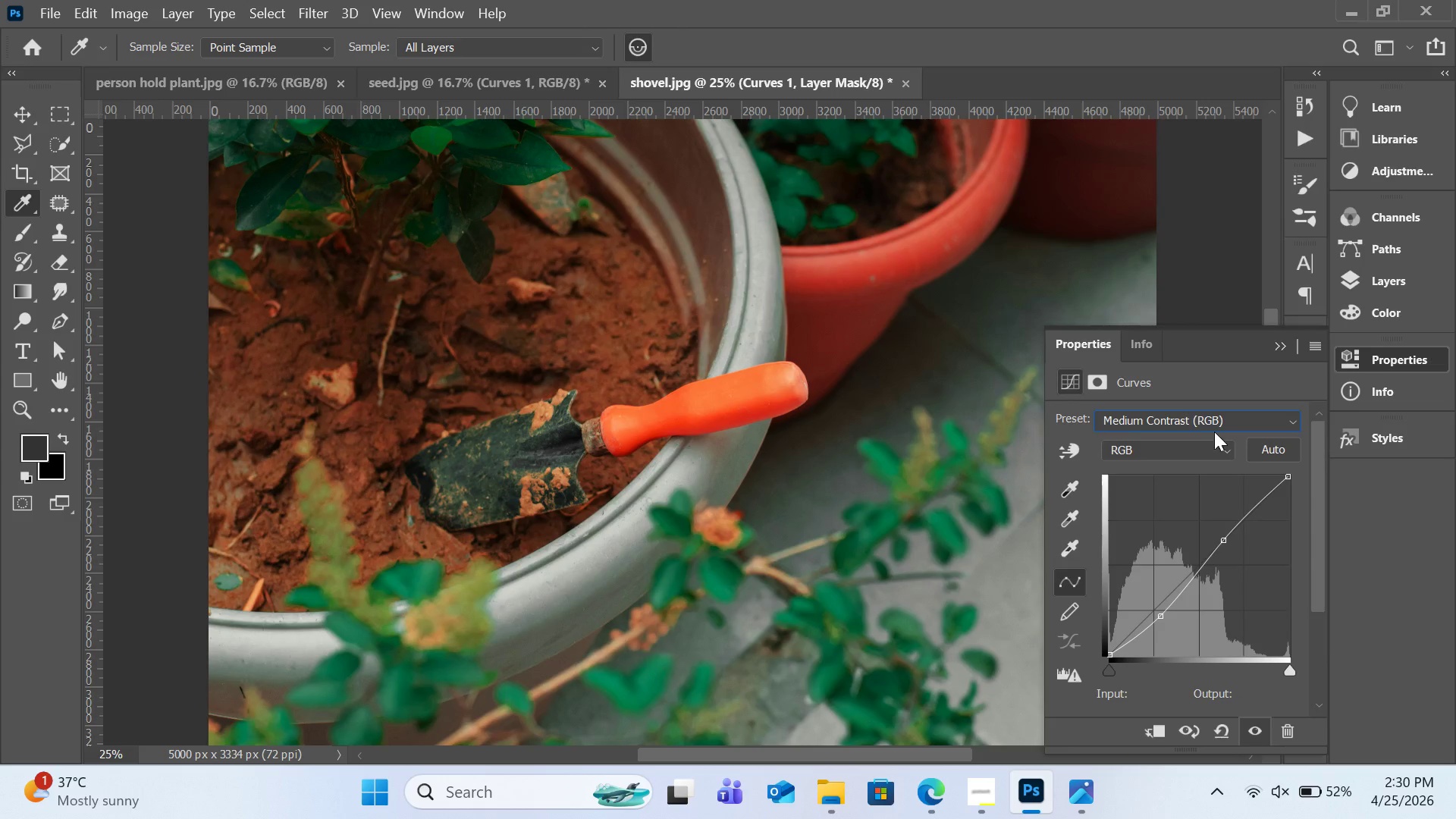 
left_click([1213, 428])
 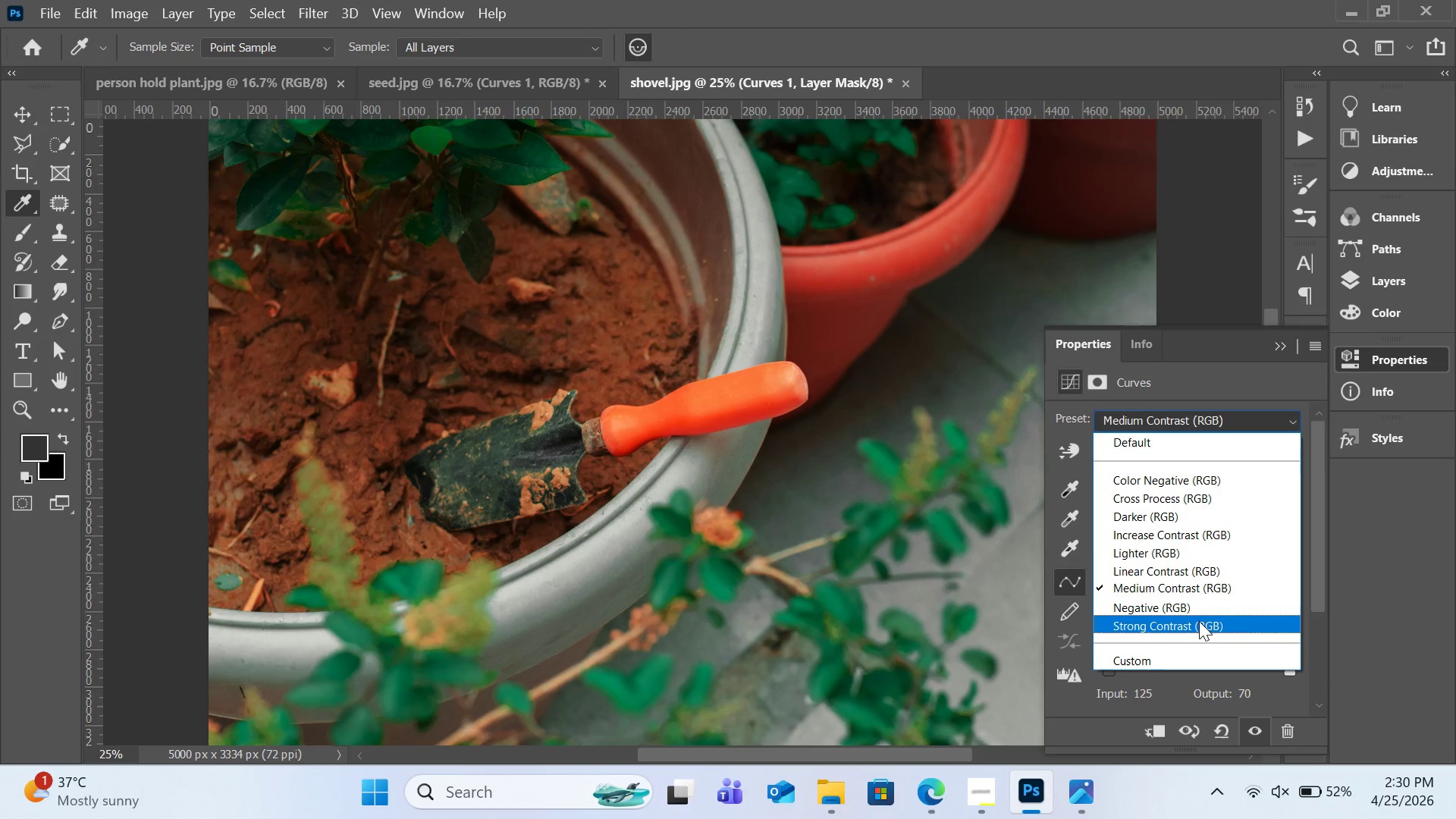 
left_click([1199, 623])
 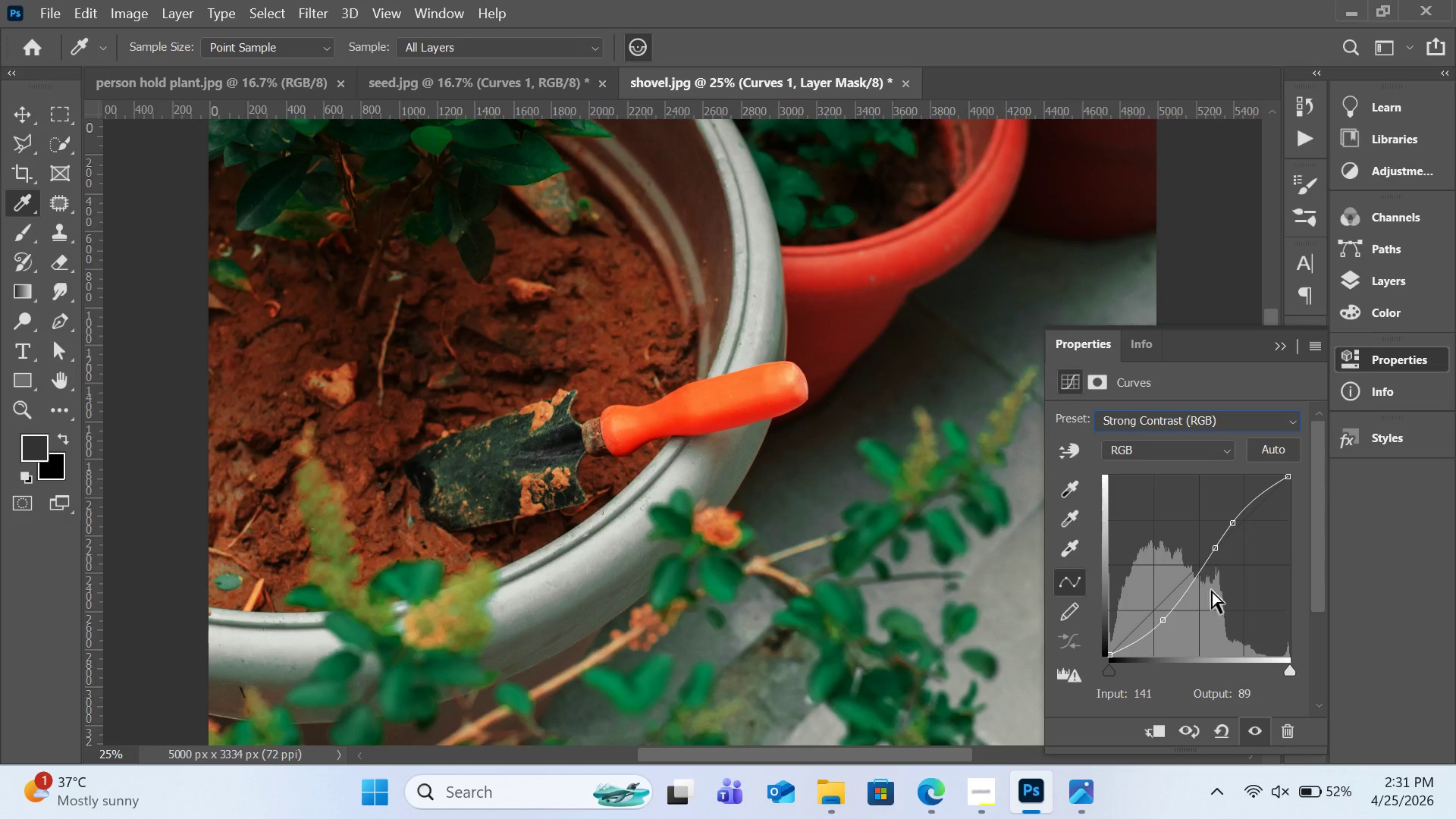 
wait(5.5)
 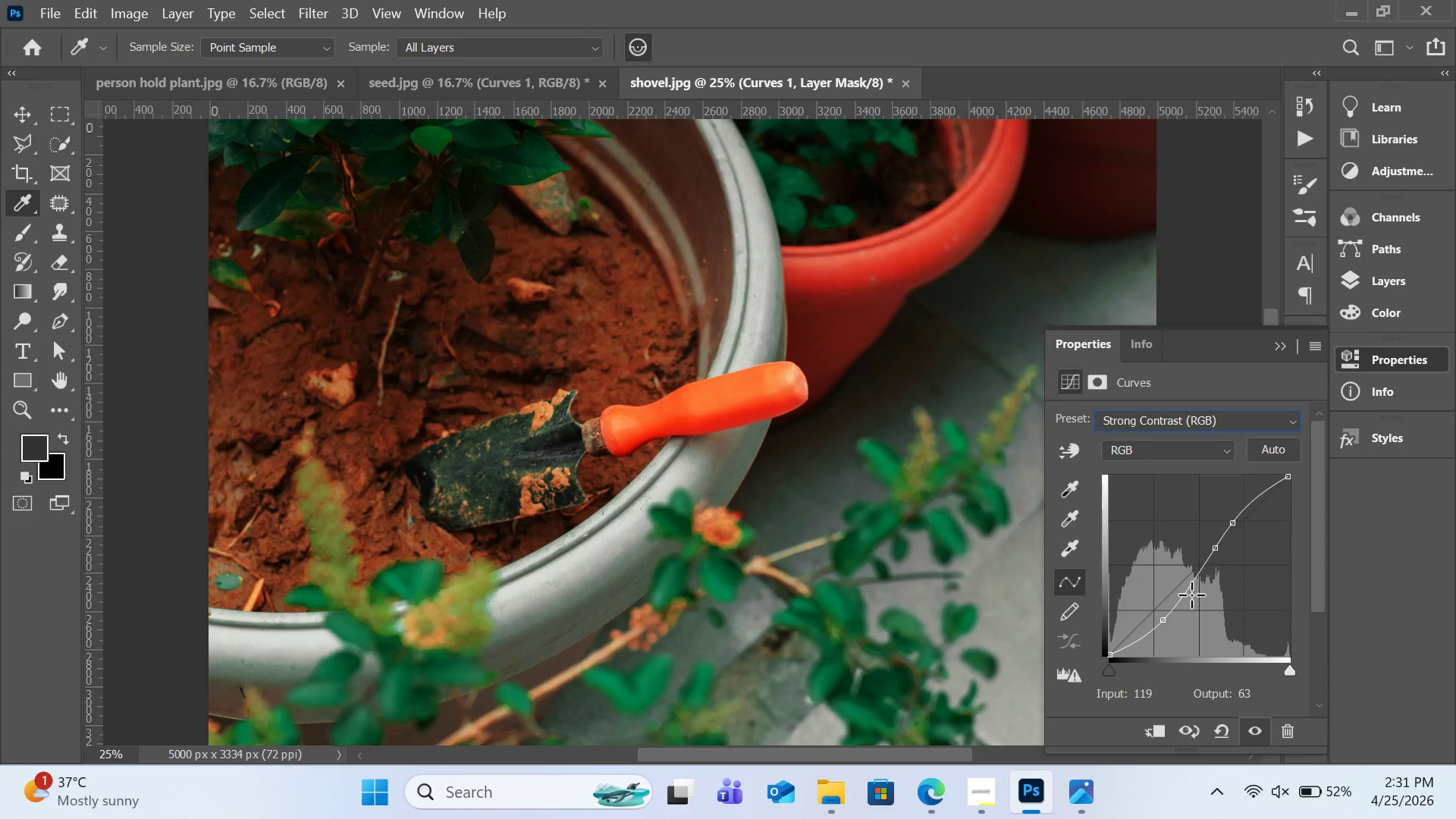 
left_click([485, 78])
 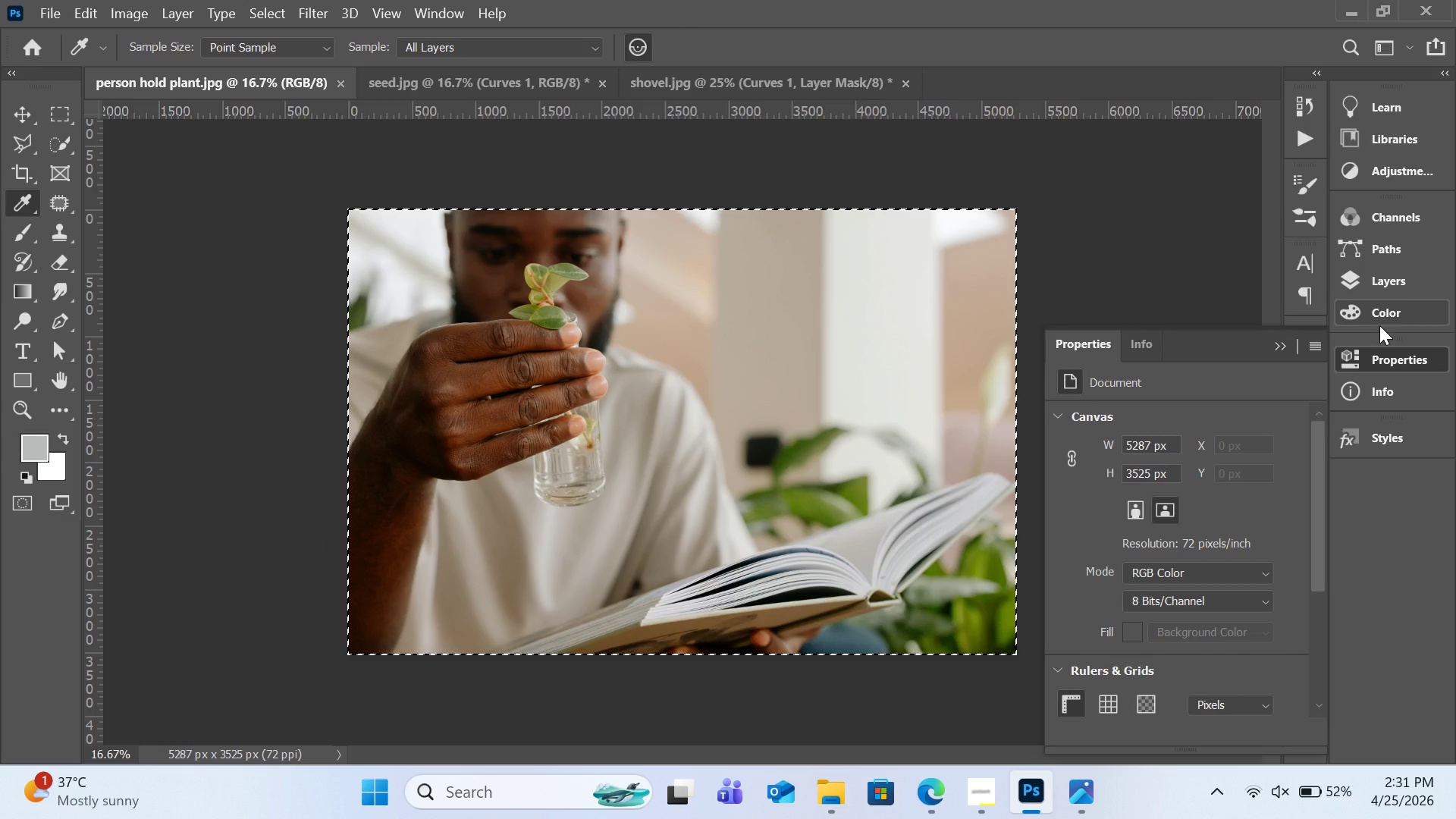 
wait(6.36)
 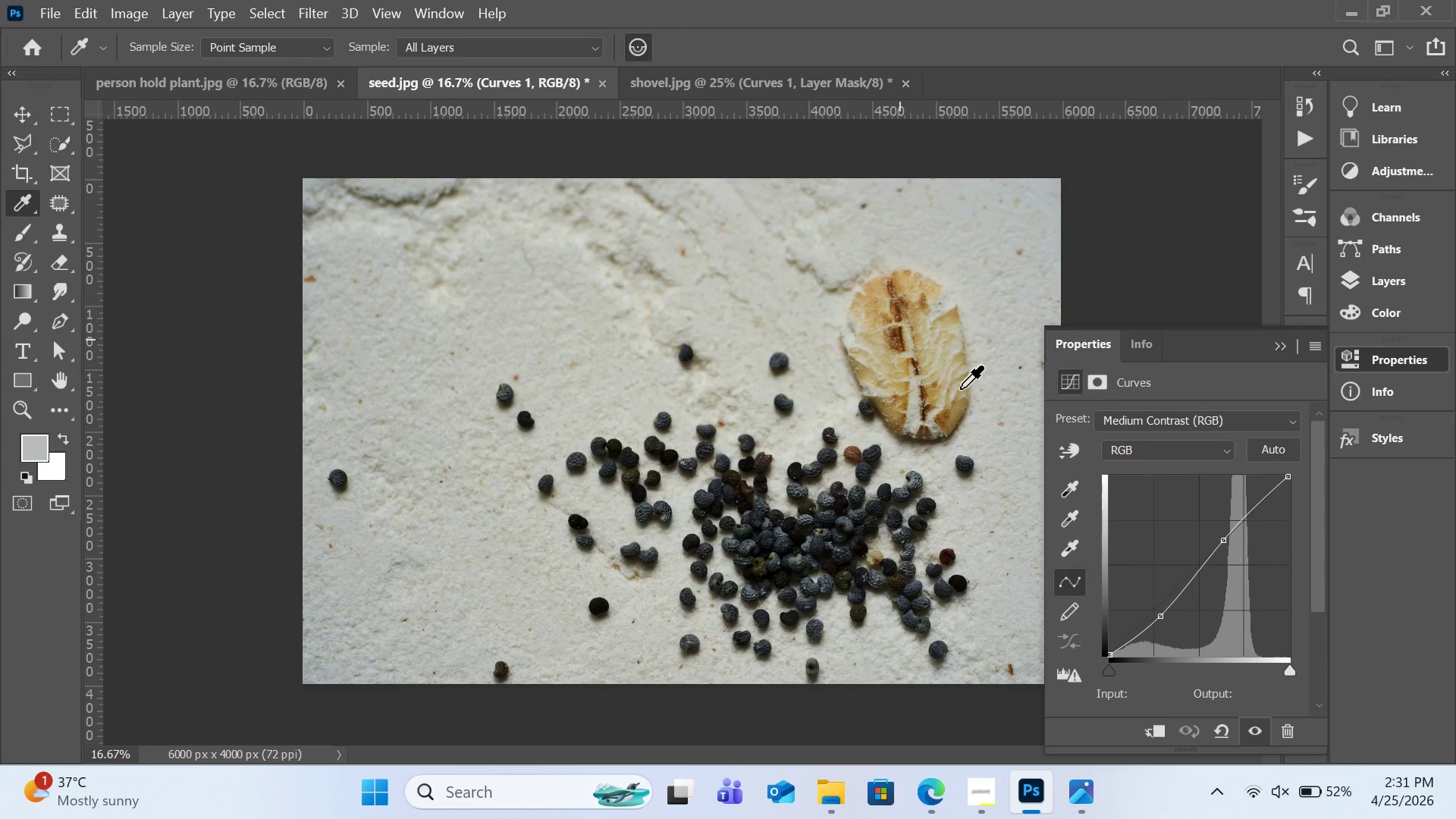 
right_click([1184, 297])
 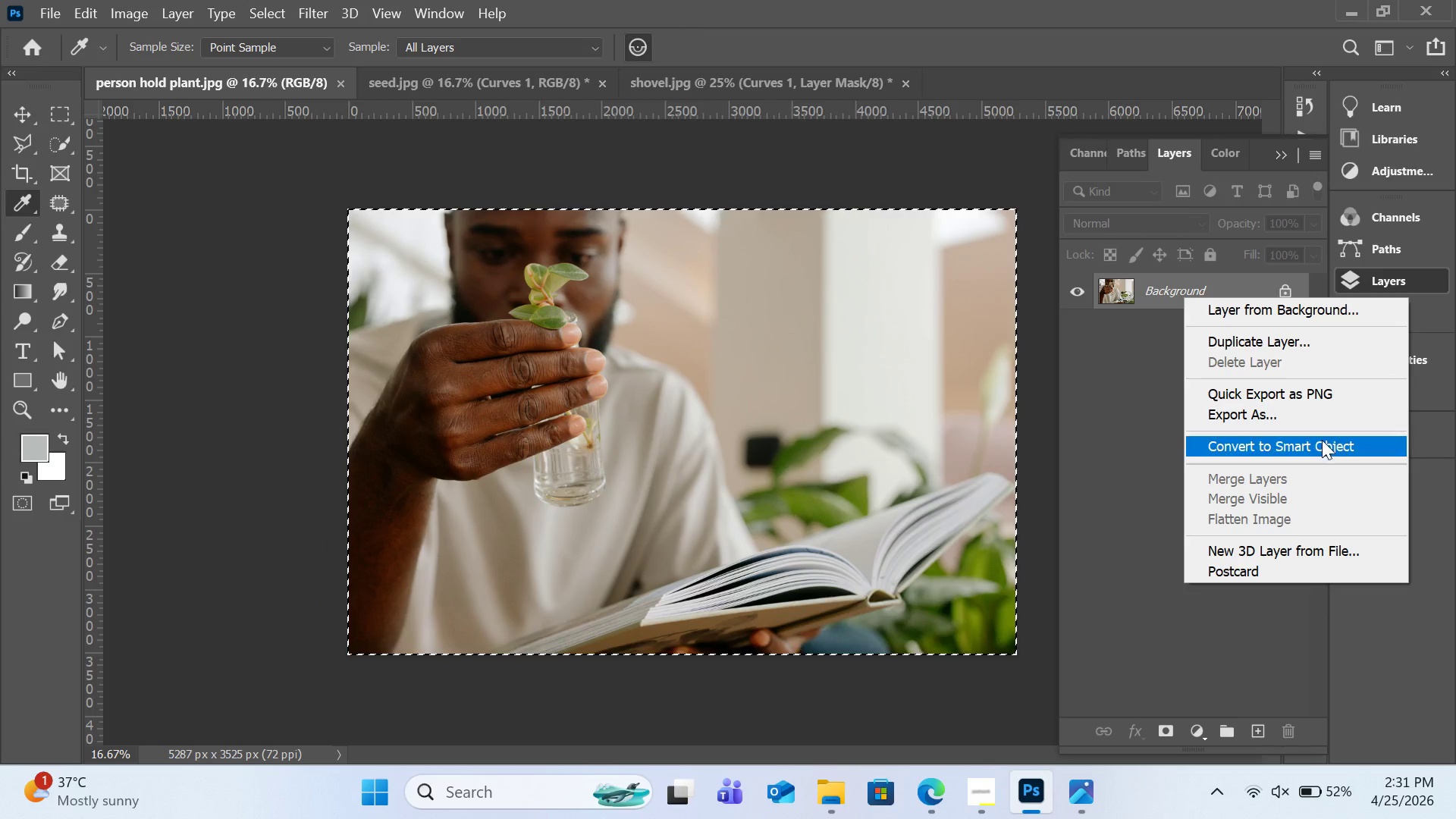 
left_click([1322, 440])
 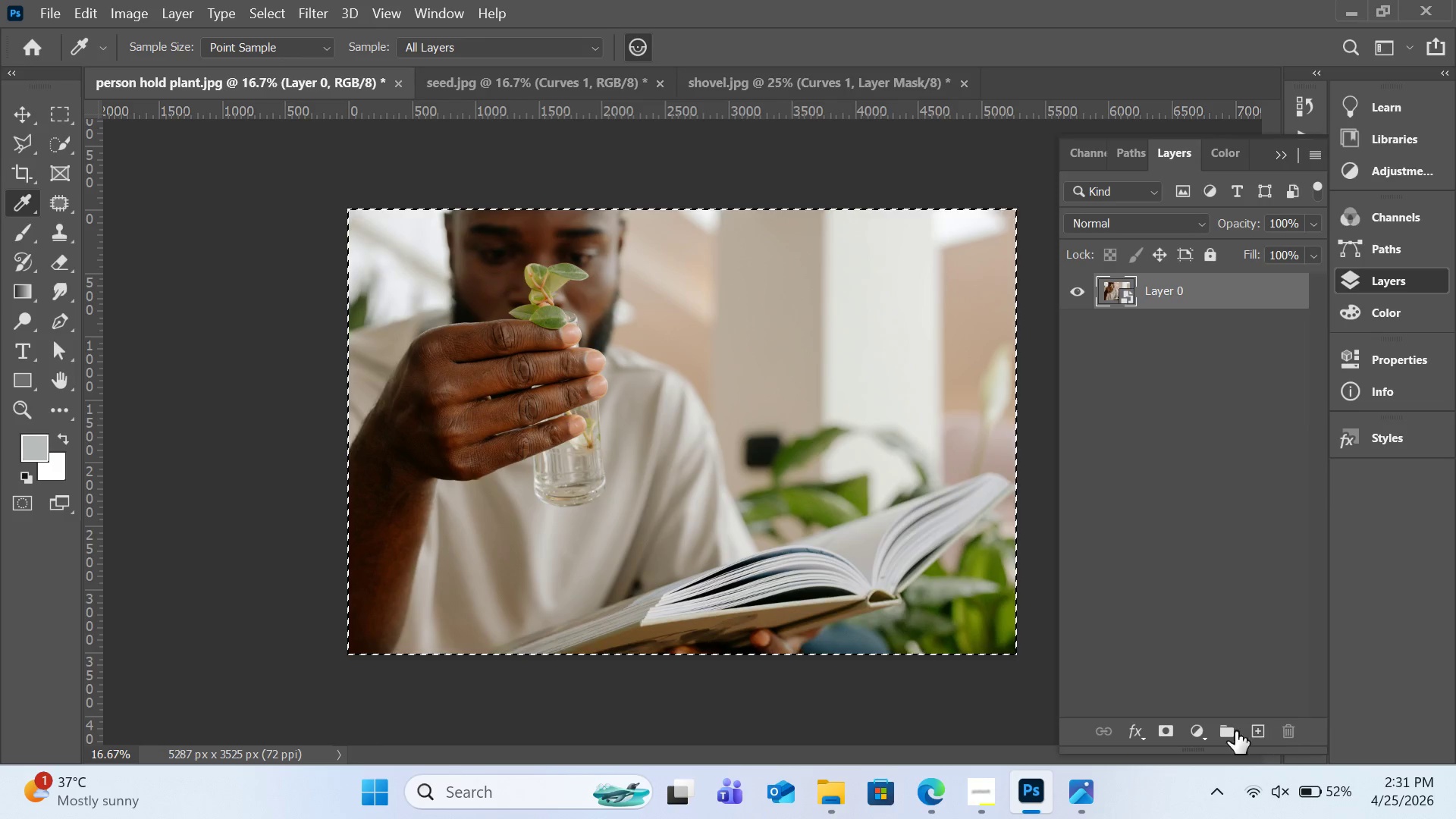 
left_click([1203, 731])
 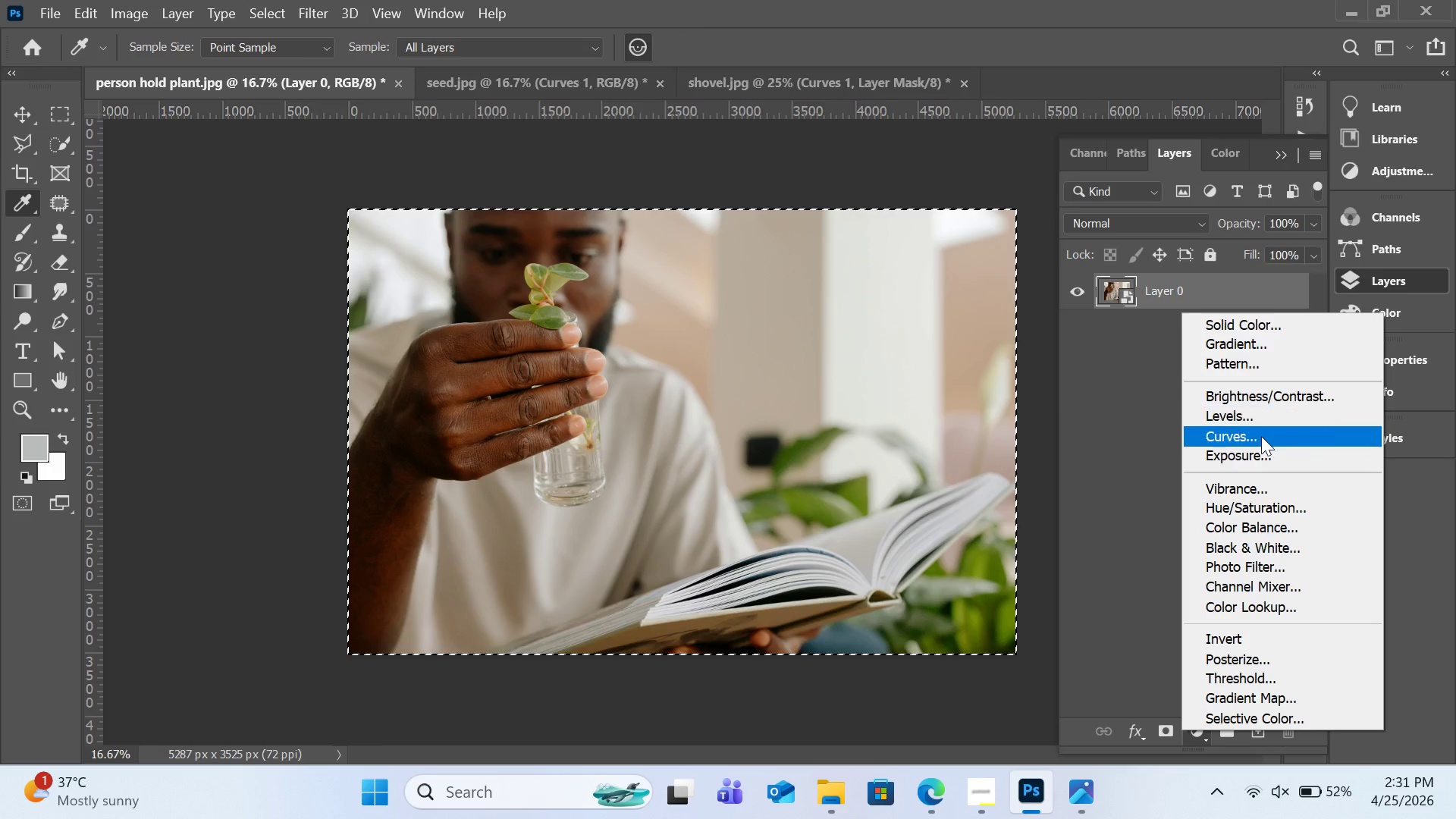 
left_click([1263, 436])
 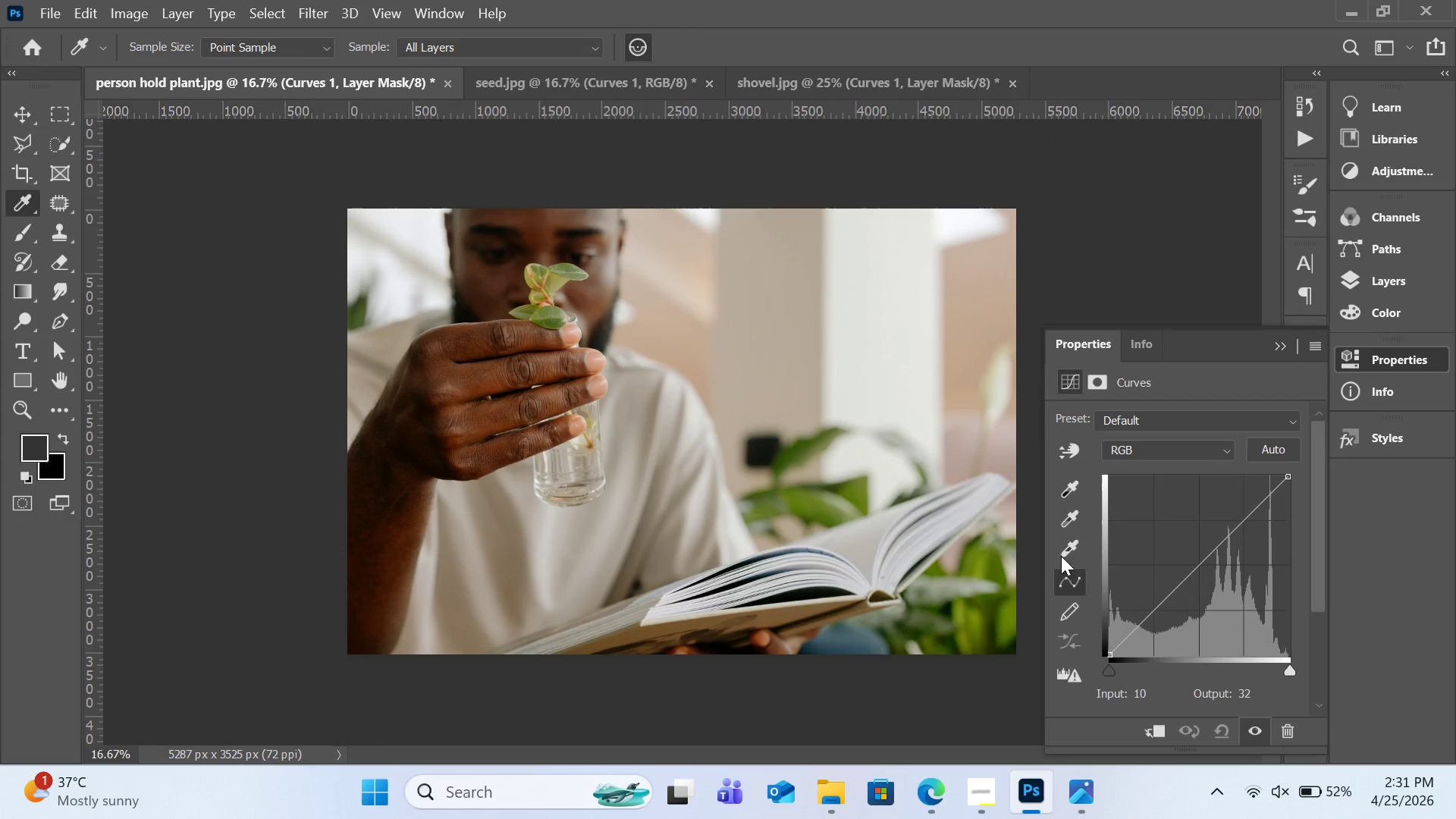 
left_click([1148, 413])
 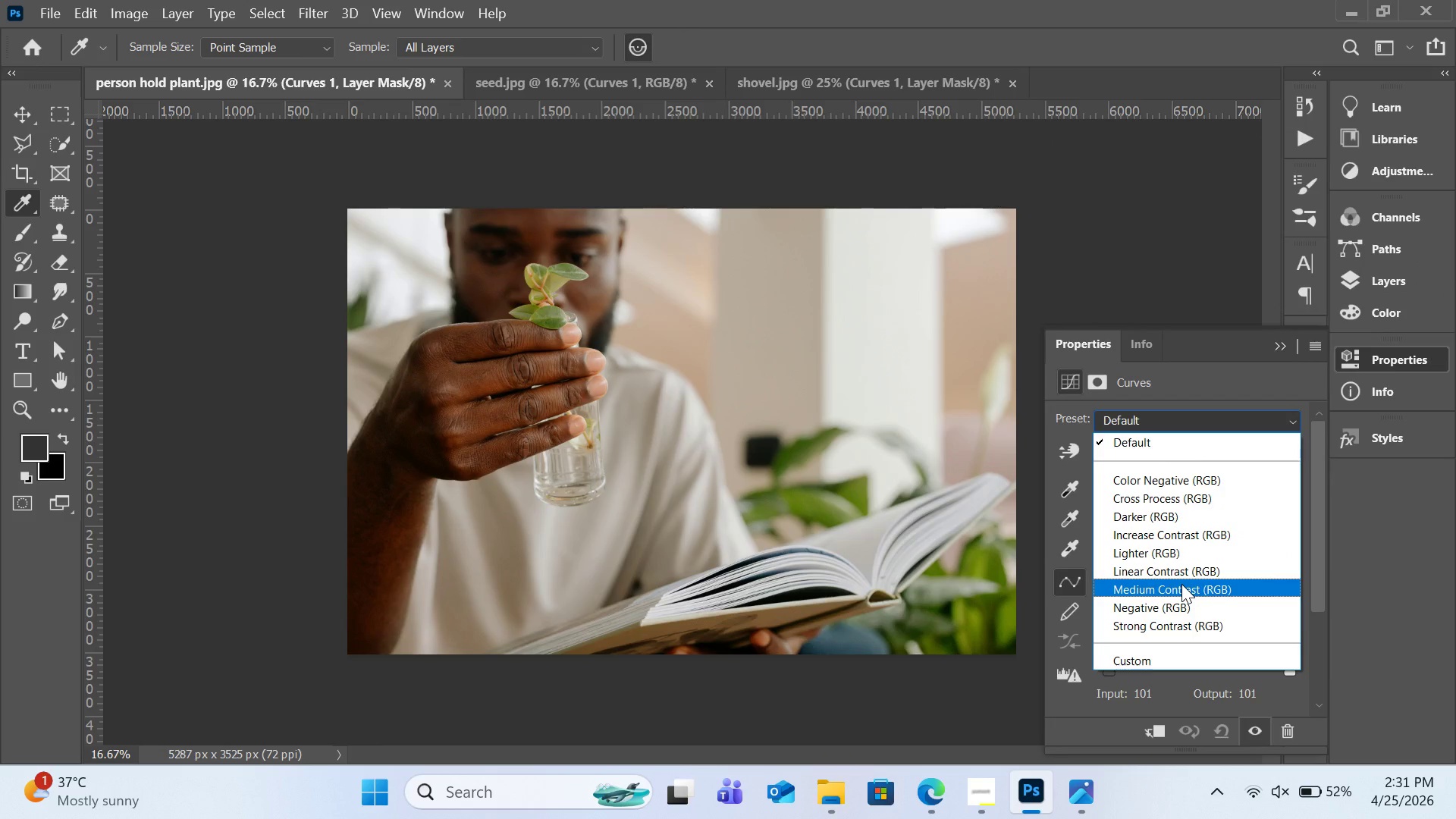 
left_click([1181, 584])
 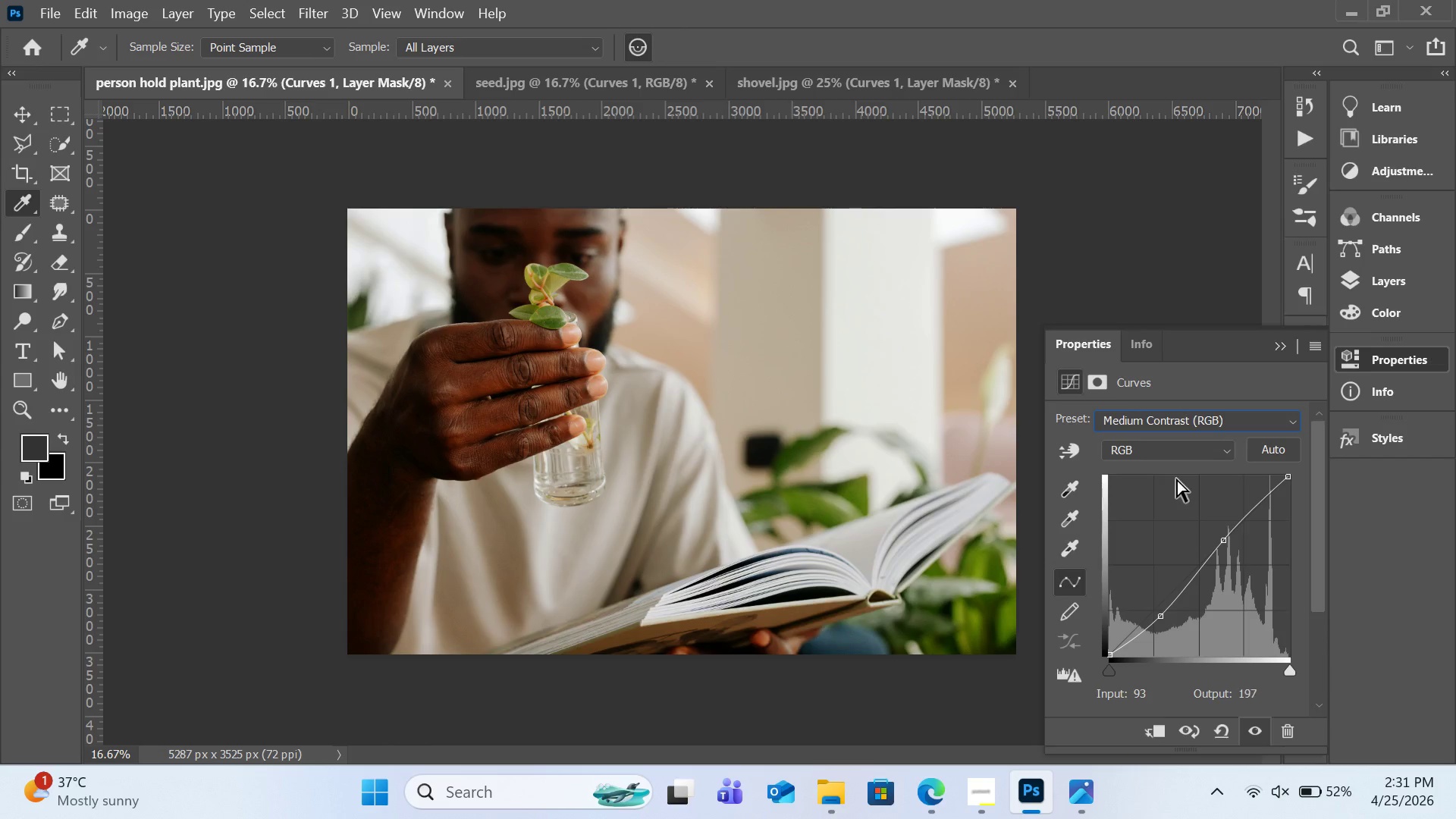 
left_click([1198, 457])
 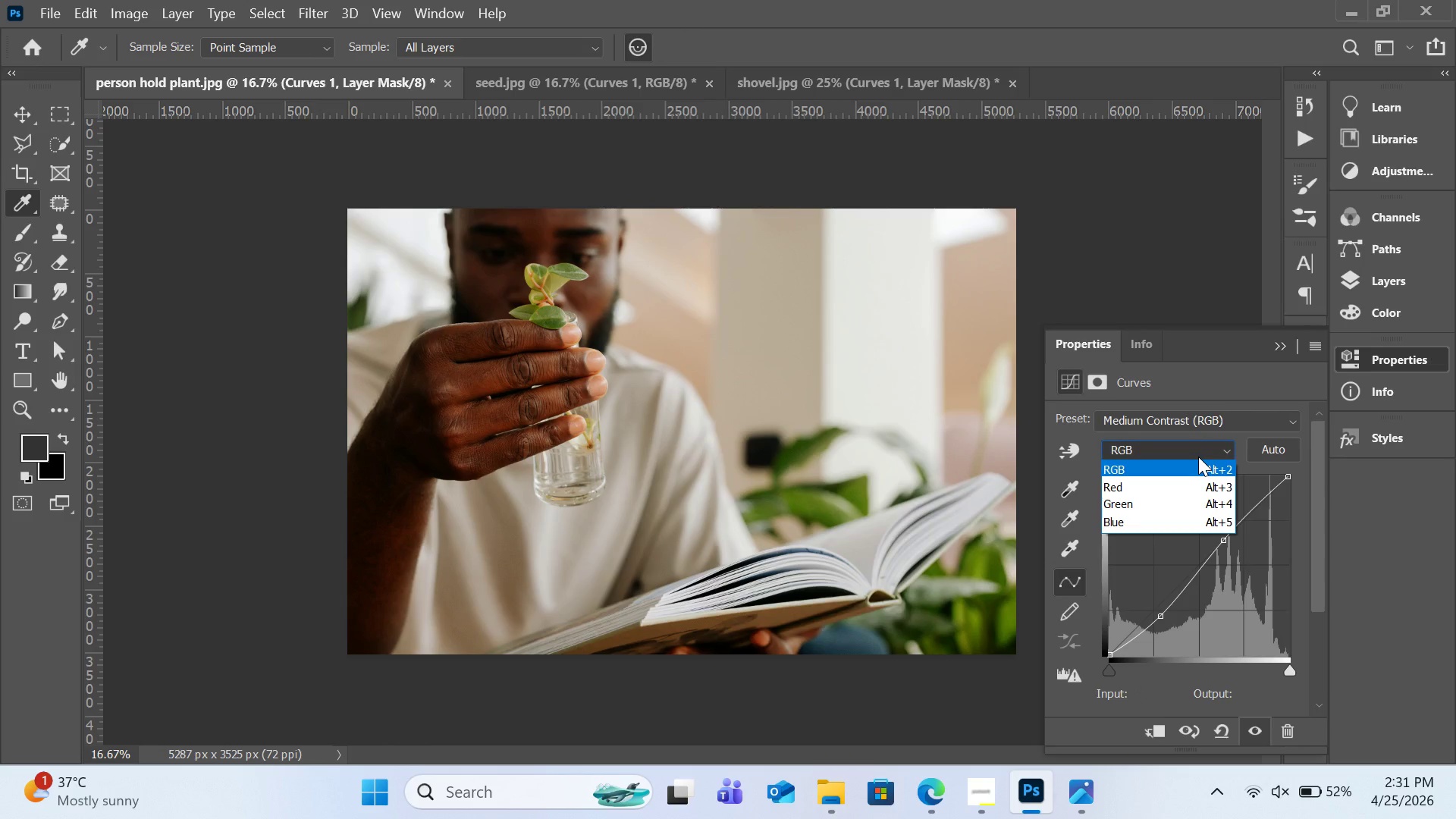 
left_click([1198, 457])
 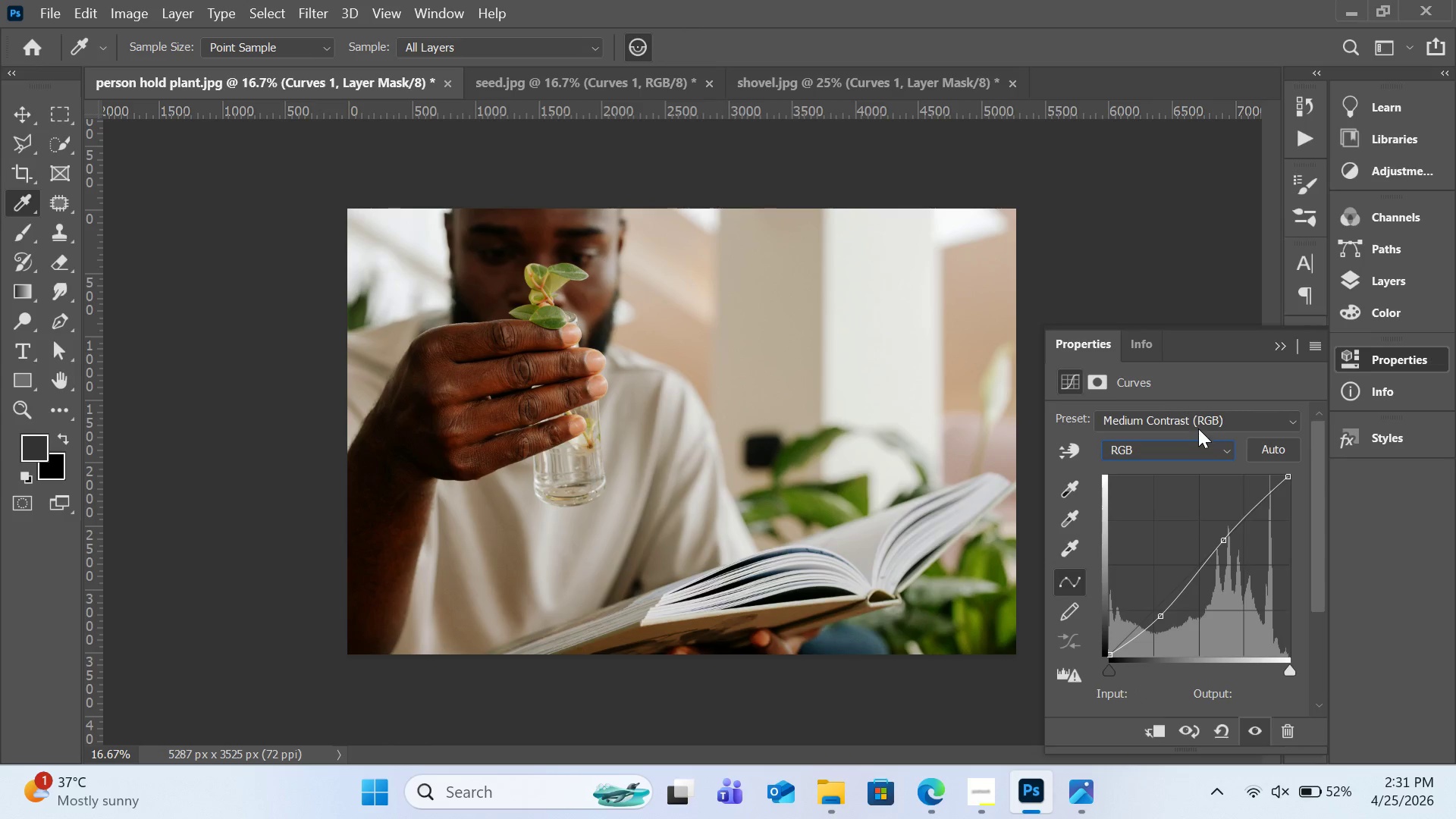 
left_click([1198, 428])
 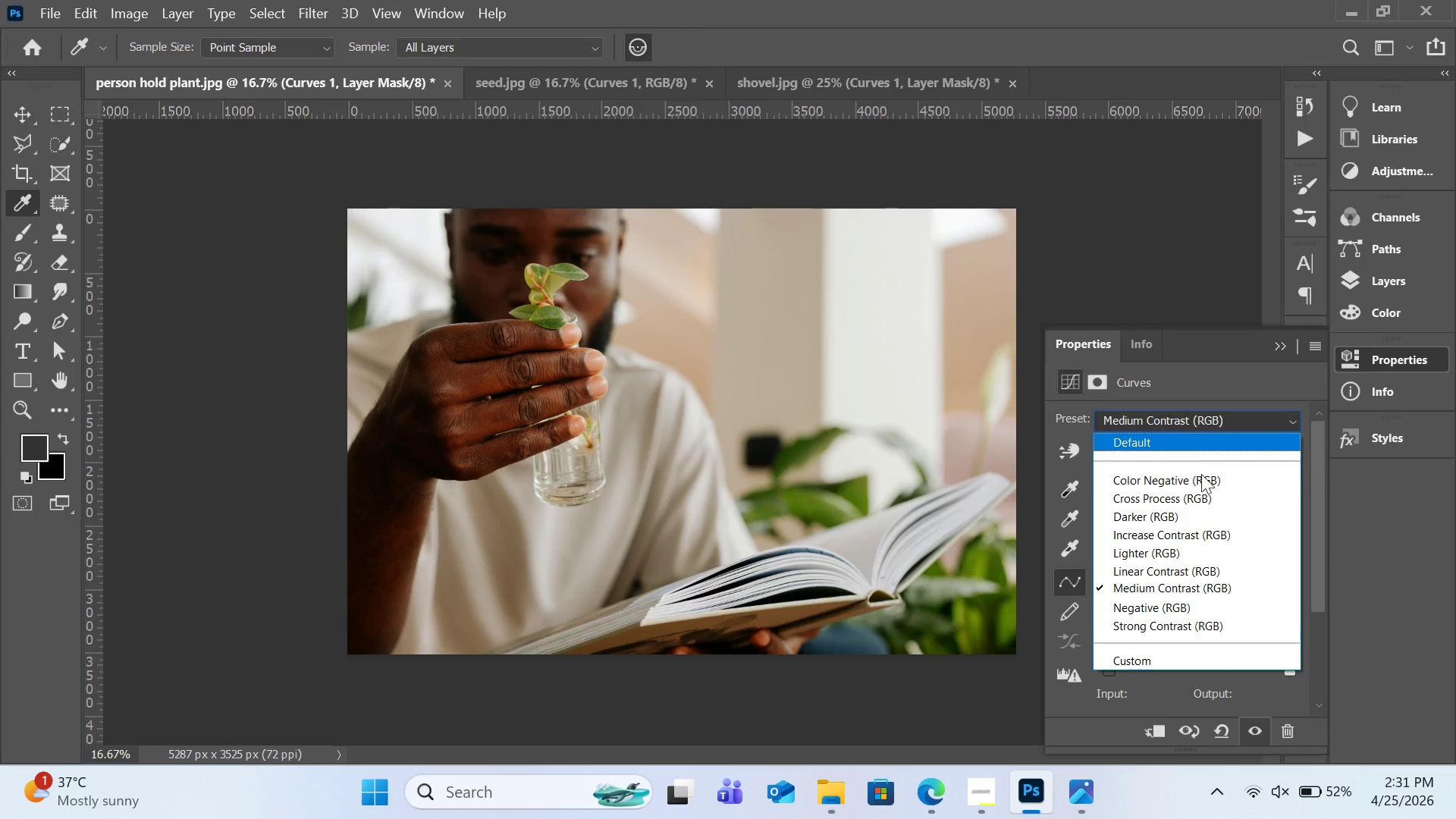 
left_click([1202, 495])
 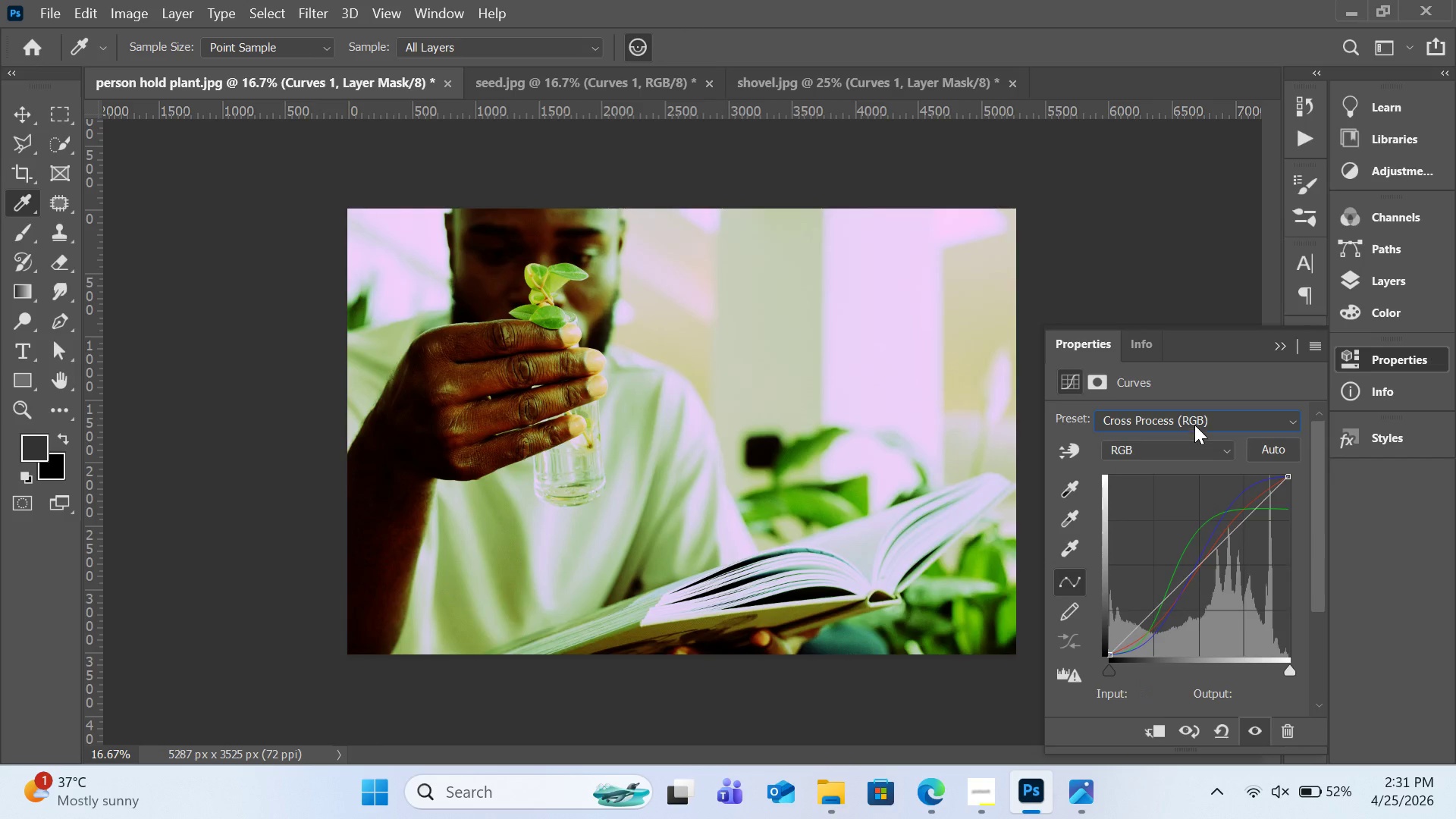 
left_click([1194, 424])
 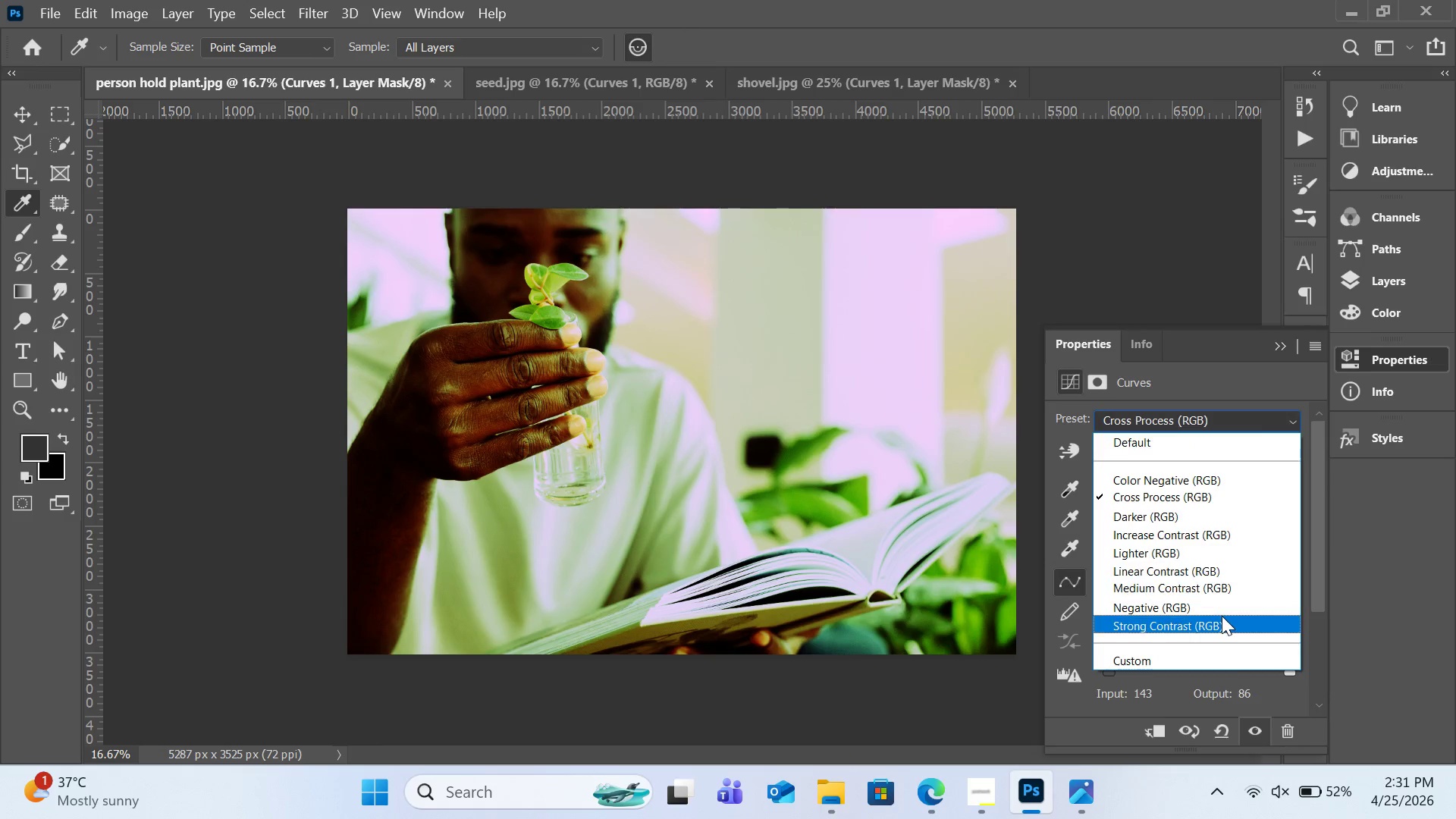 
left_click([1223, 618])
 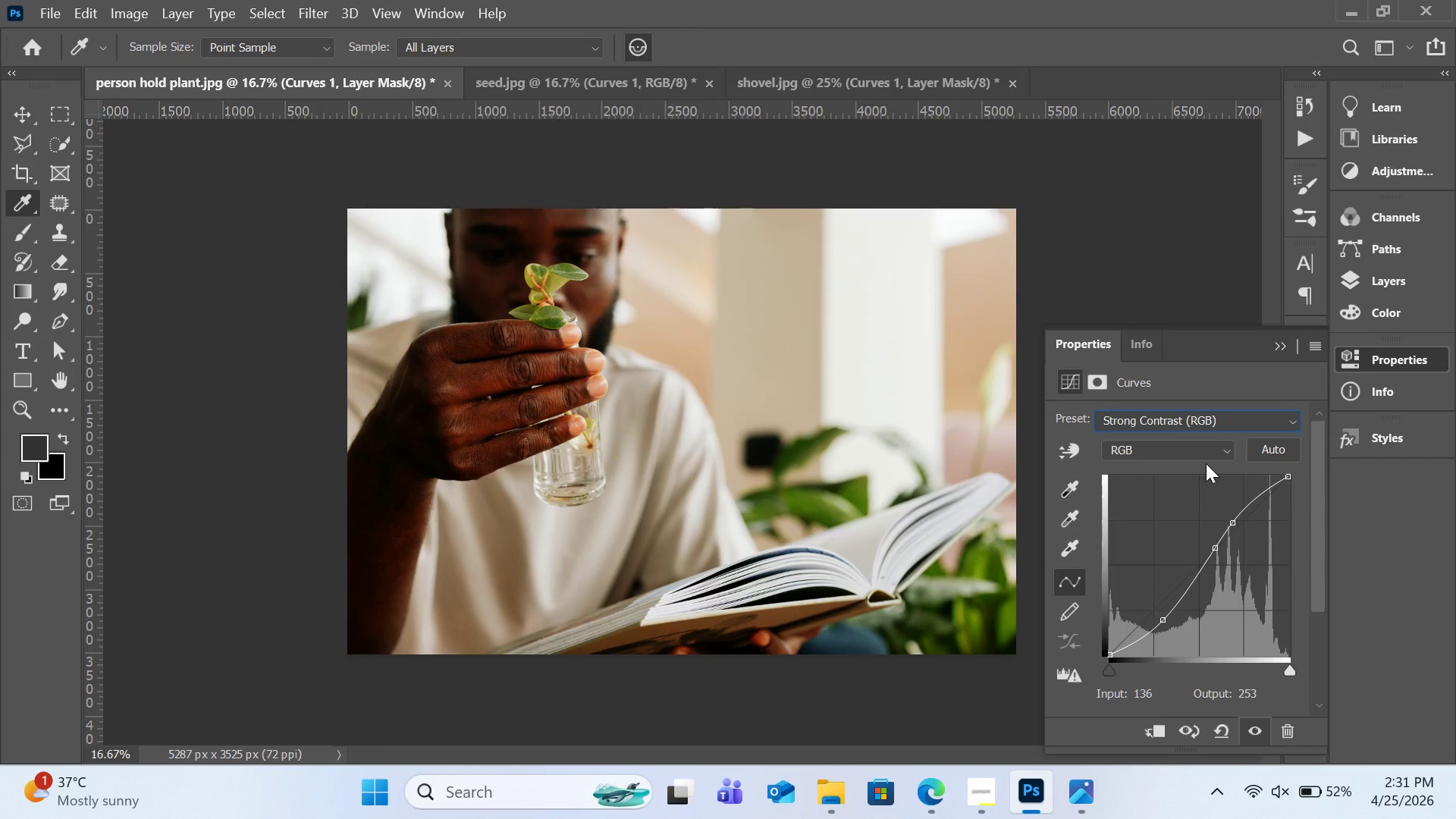 
left_click([1202, 428])
 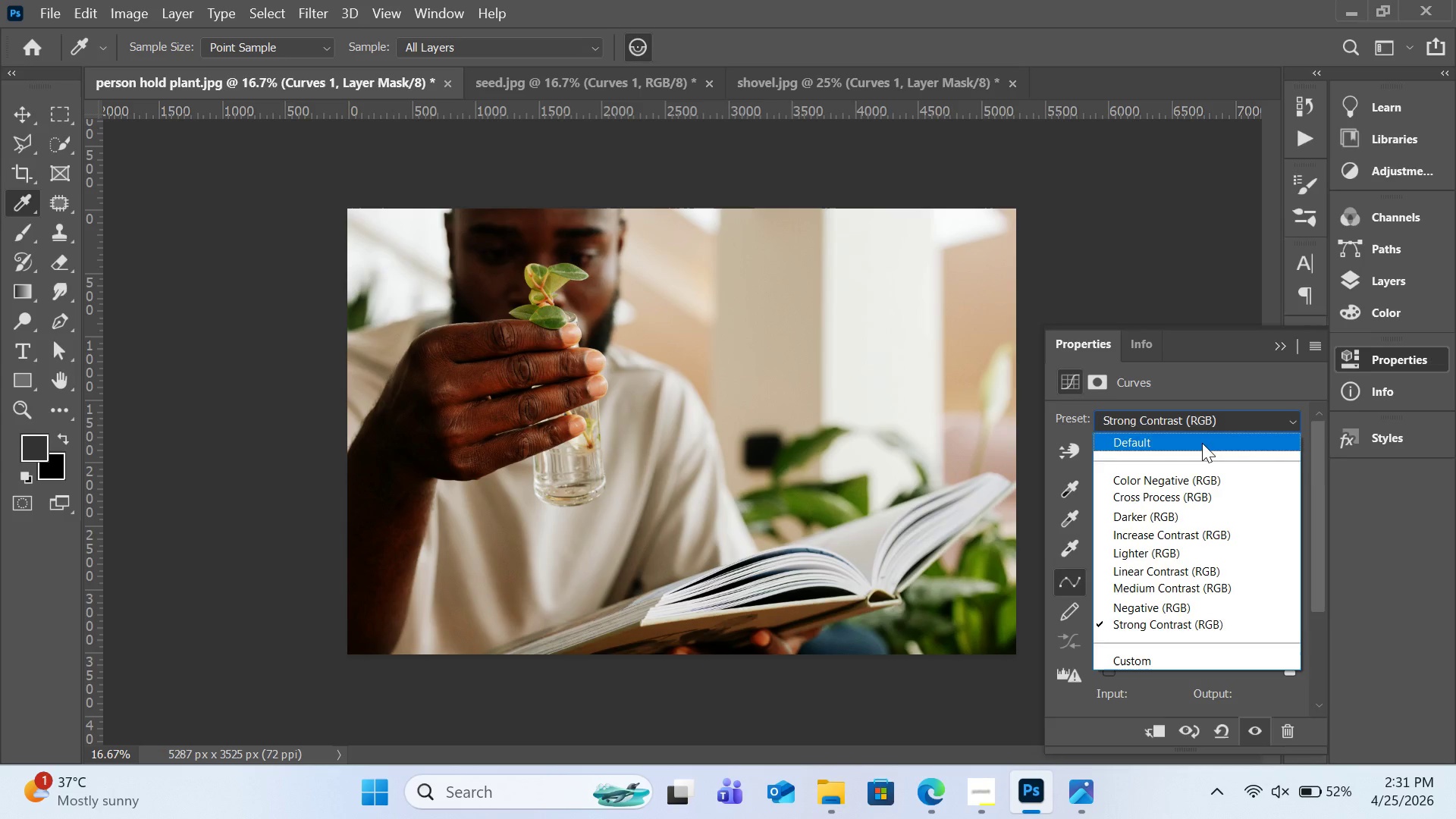 
left_click([1202, 444])
 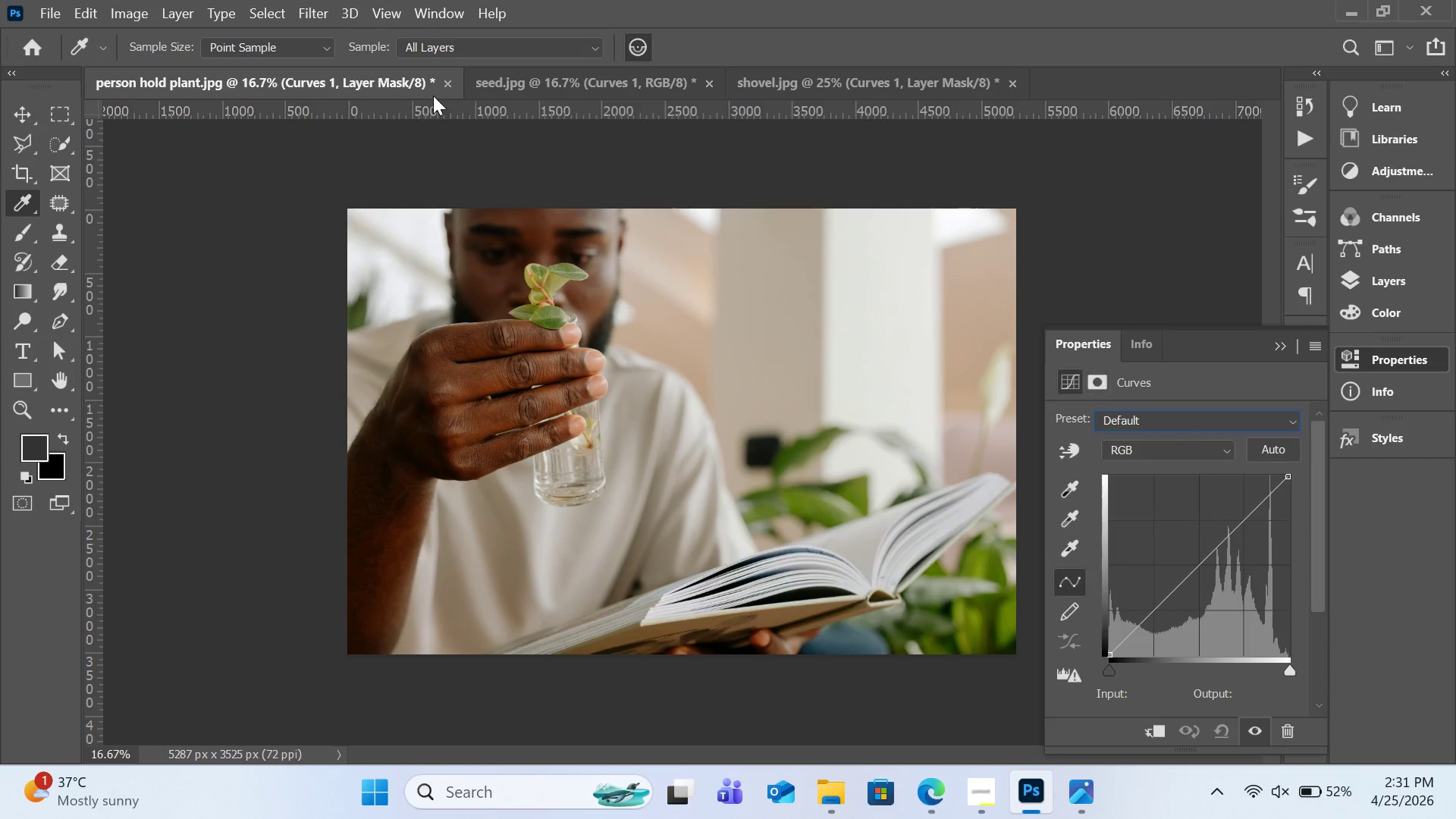 
mouse_move([553, 80])
 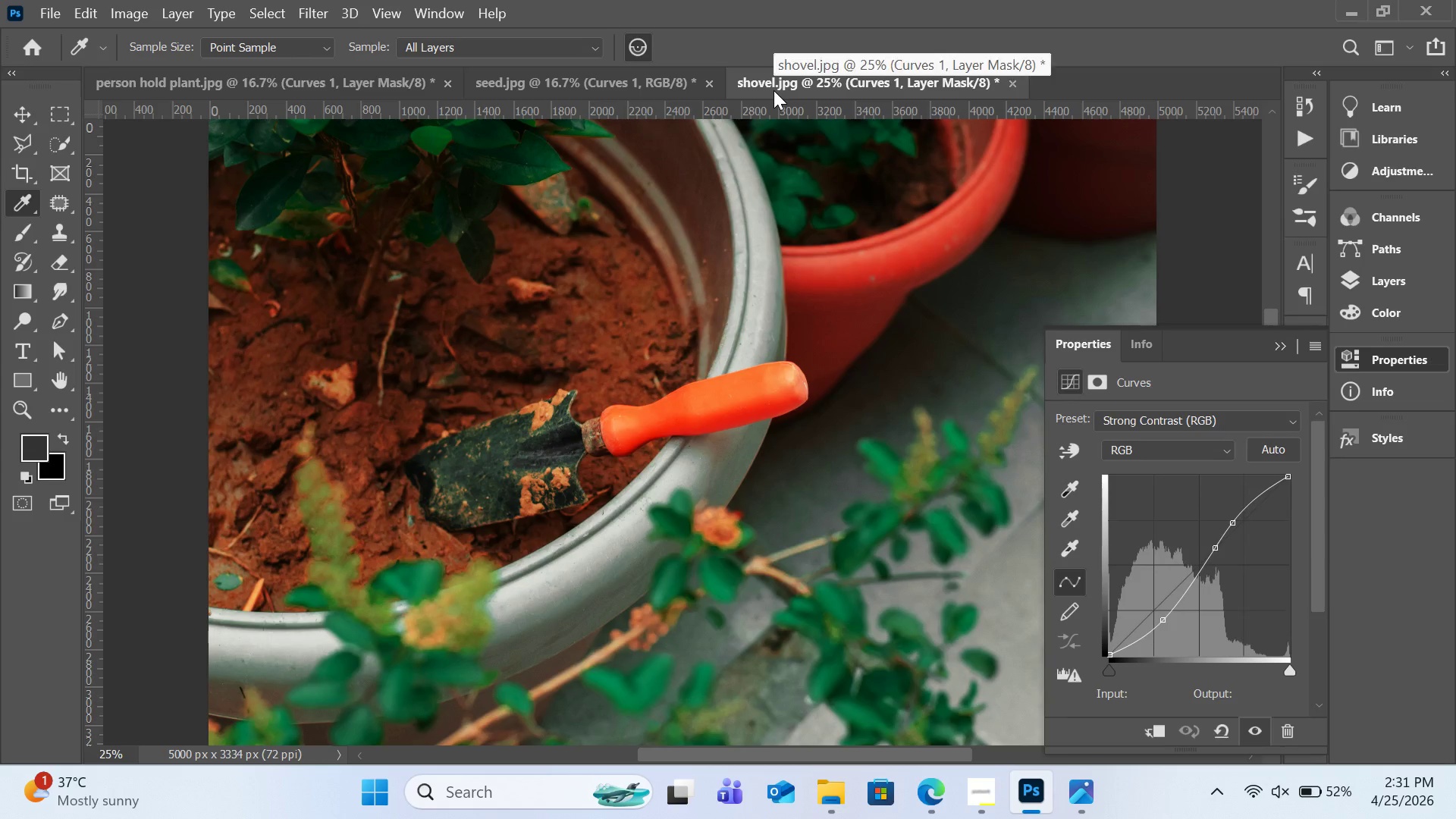 
left_click([605, 88])
 